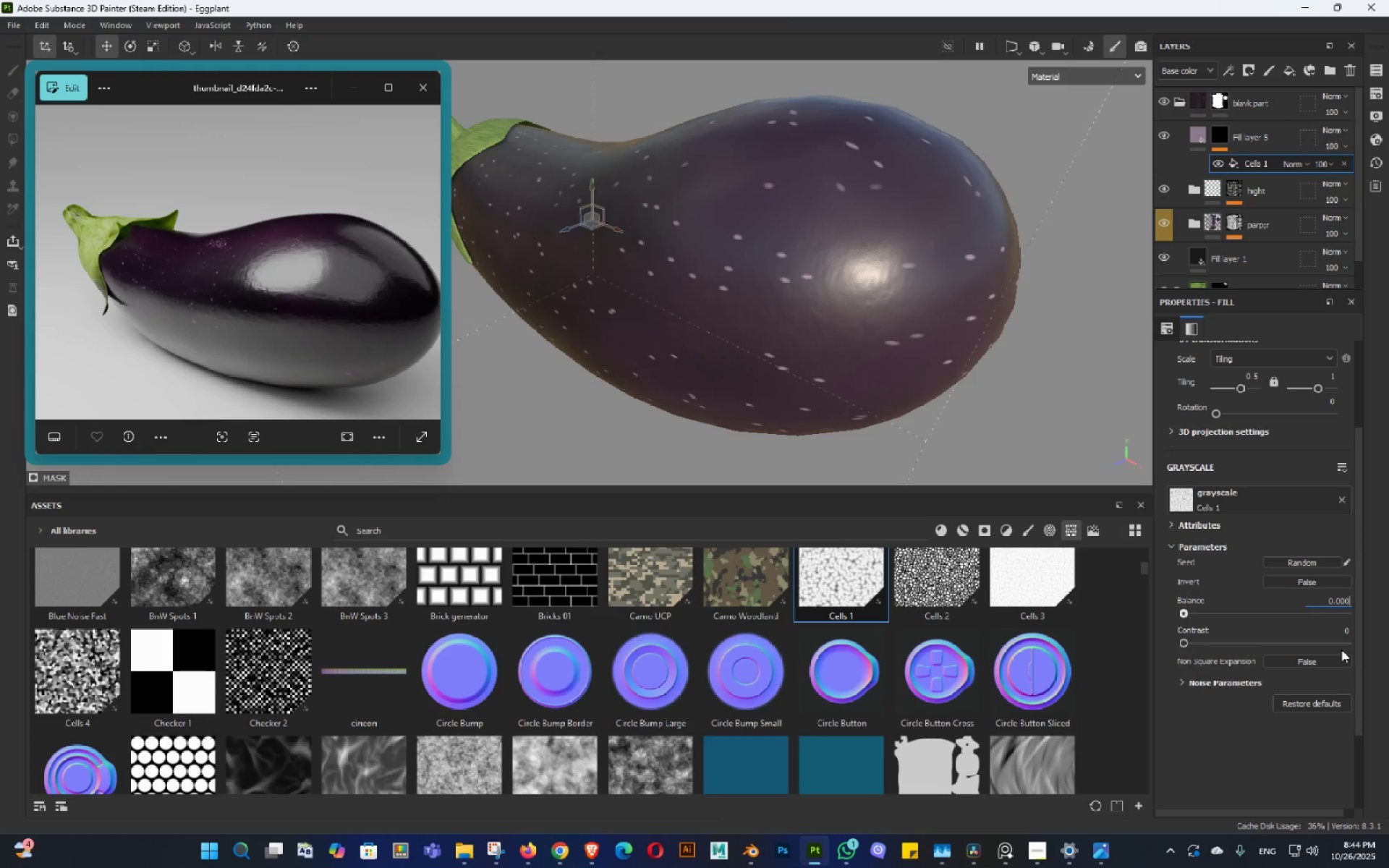 
key(Numpad1)
 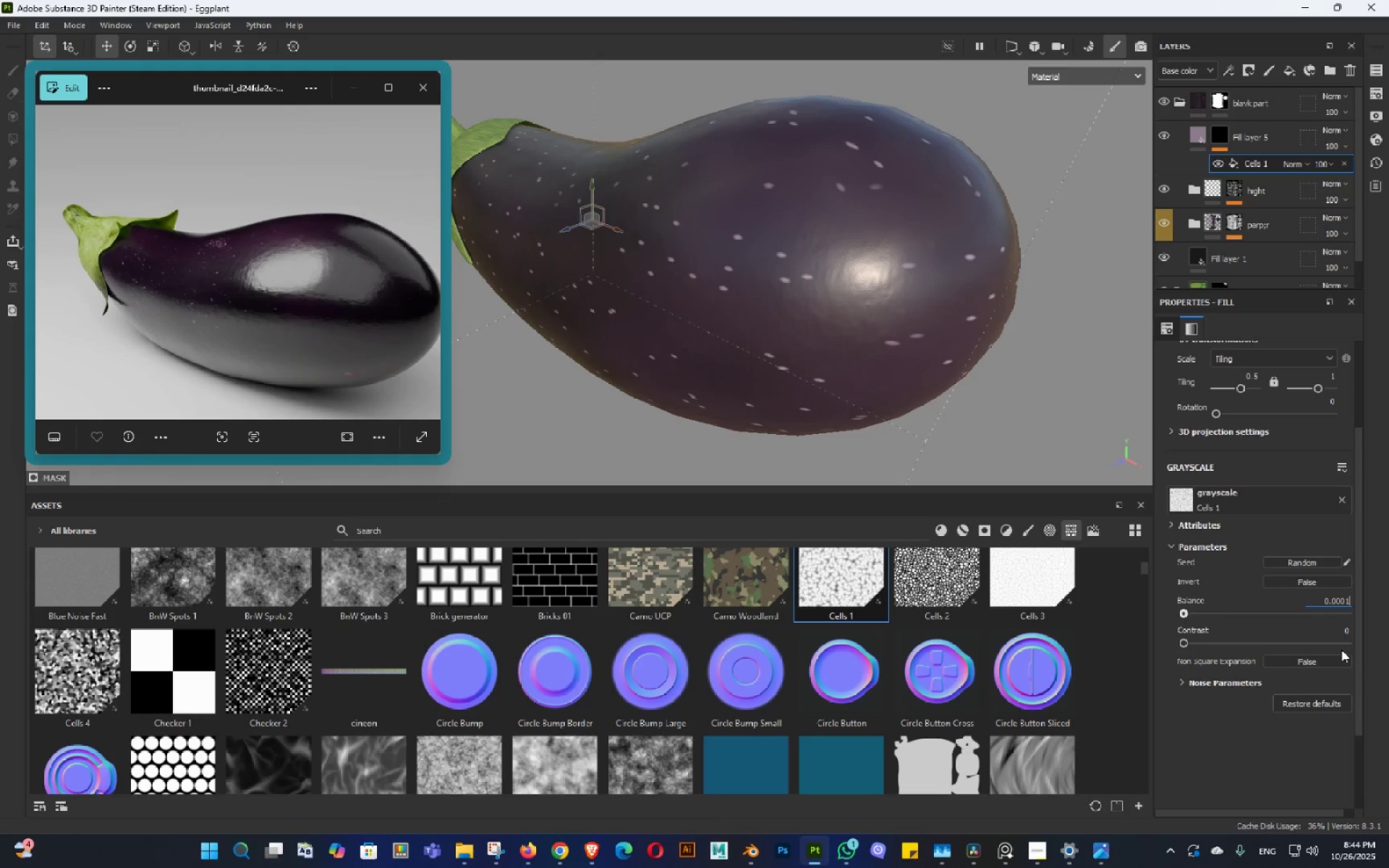 
key(NumpadEnter)
 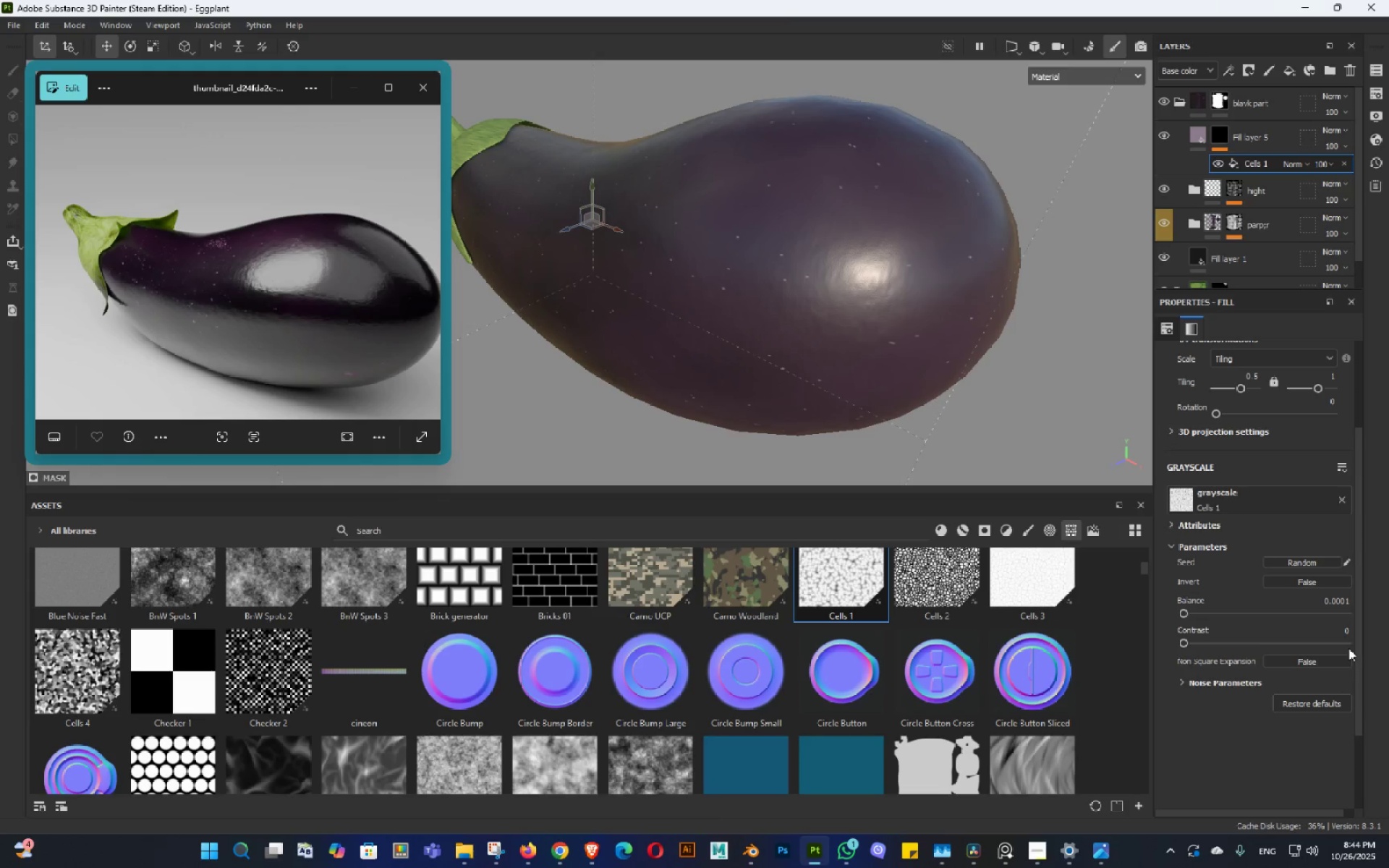 
hold_key(key=AltLeft, duration=1.5)
left_click_drag(start_coordinate=[794, 203], to_coordinate=[857, 191])
 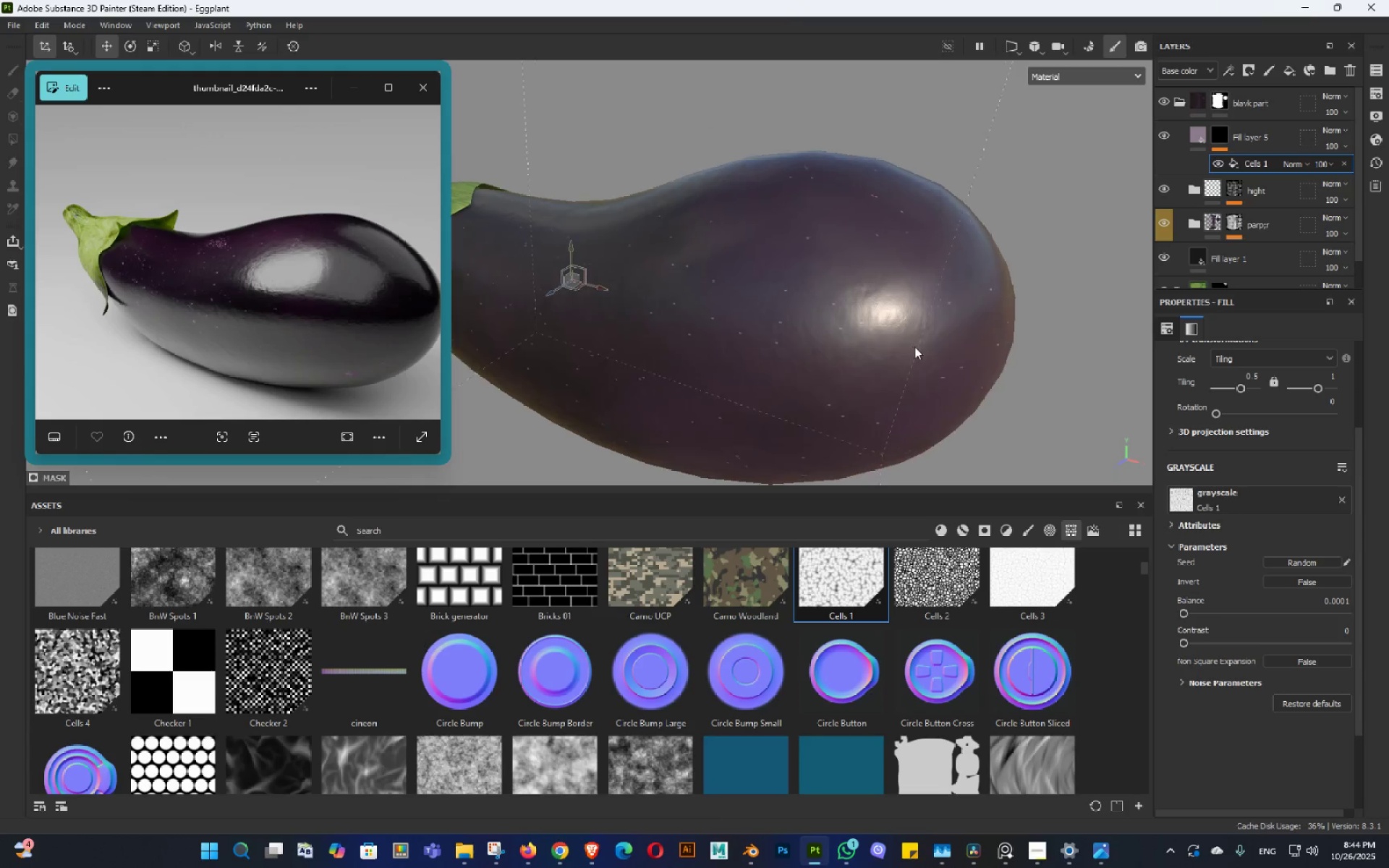 
double_click([913, 273])
 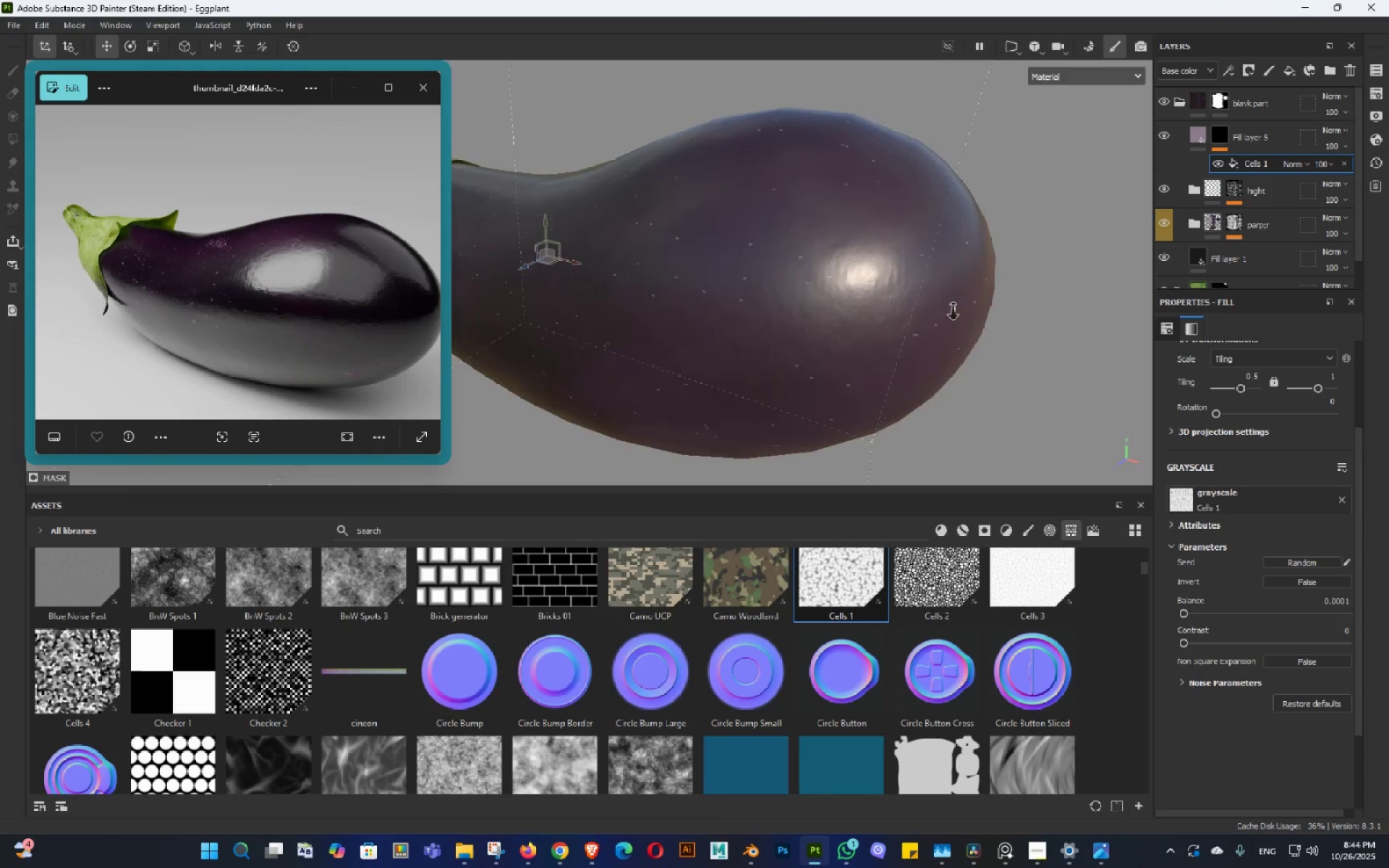 
key(Alt+AltLeft)
 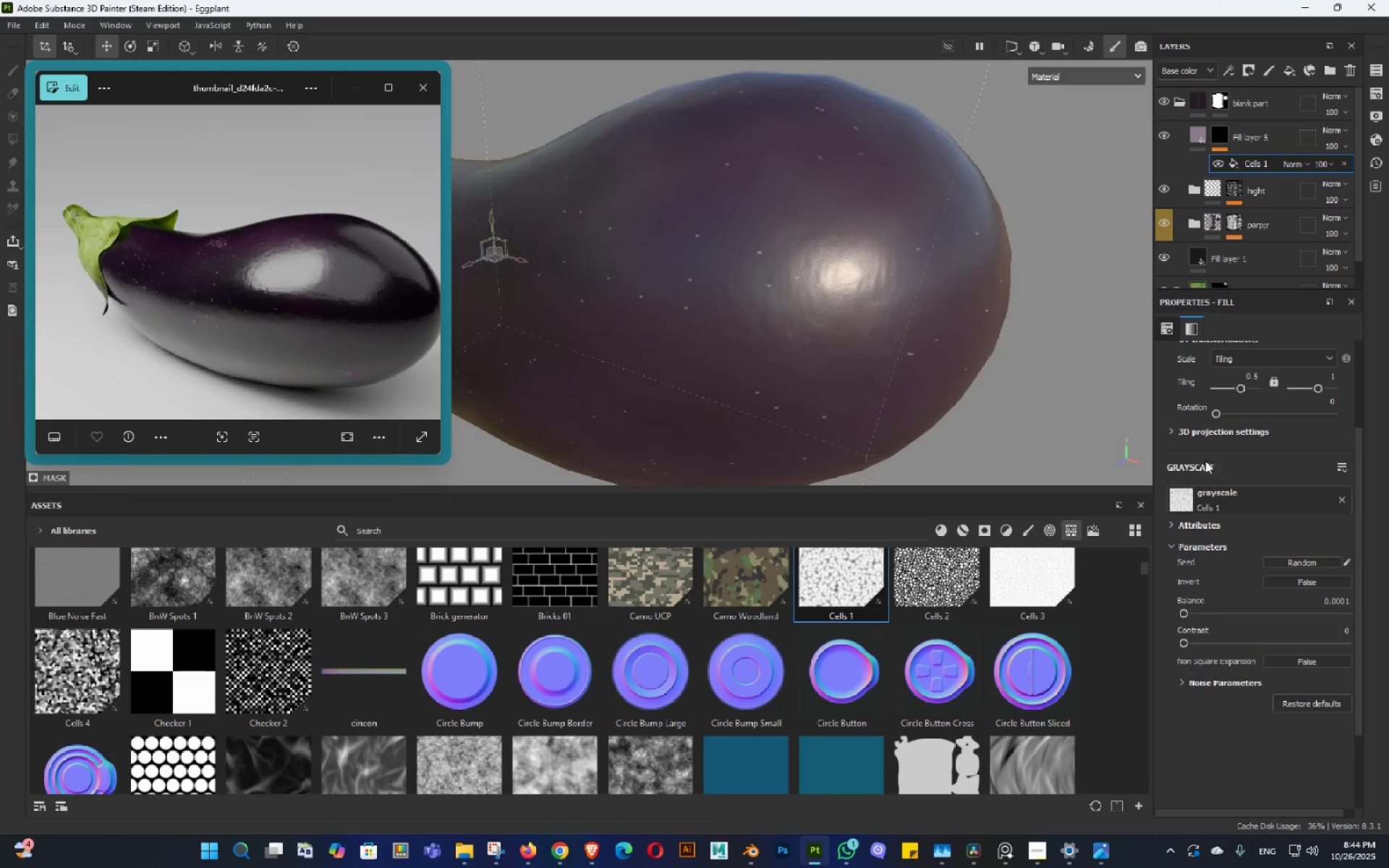 
key(Alt+AltLeft)
 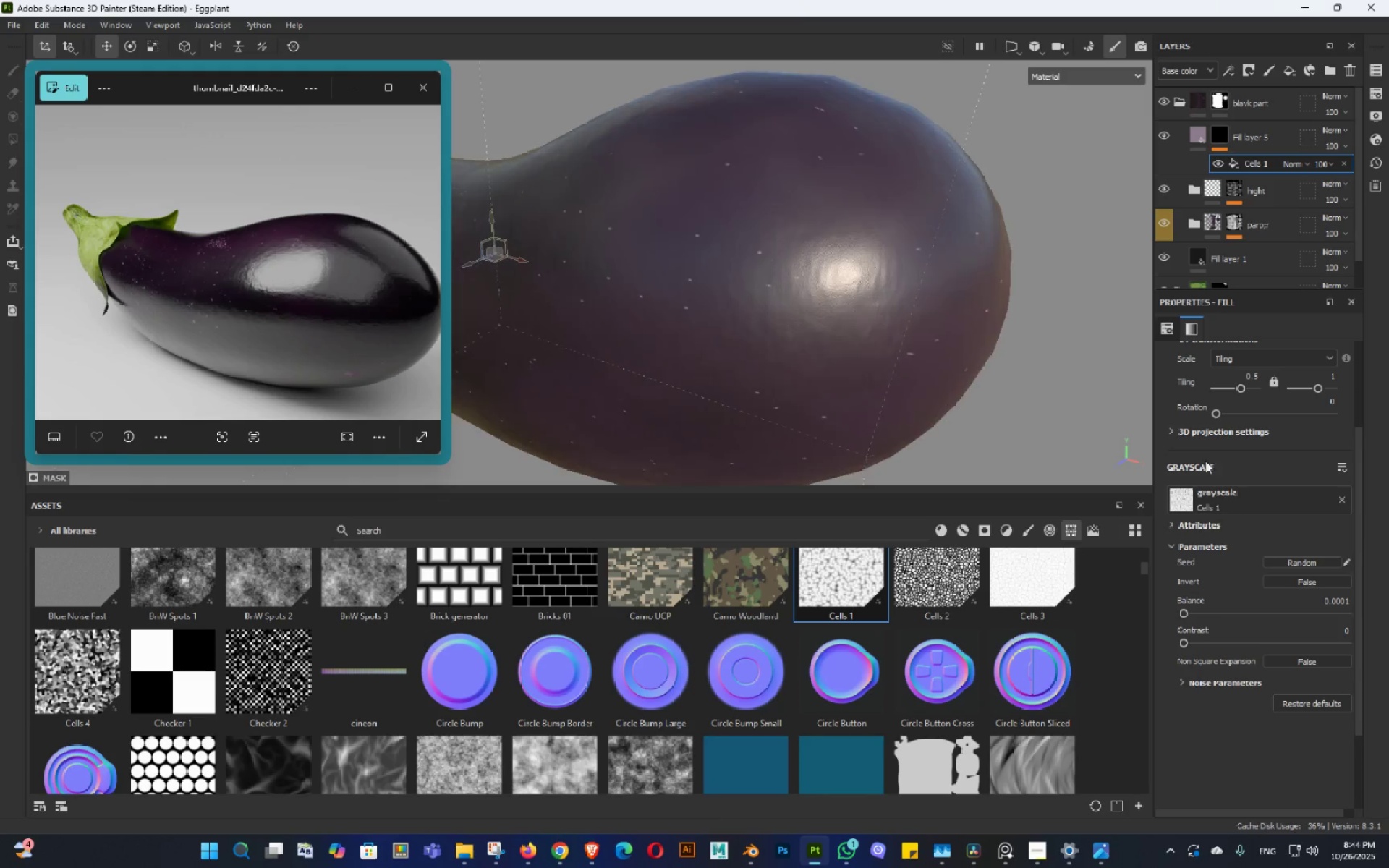 
key(Alt+AltLeft)
 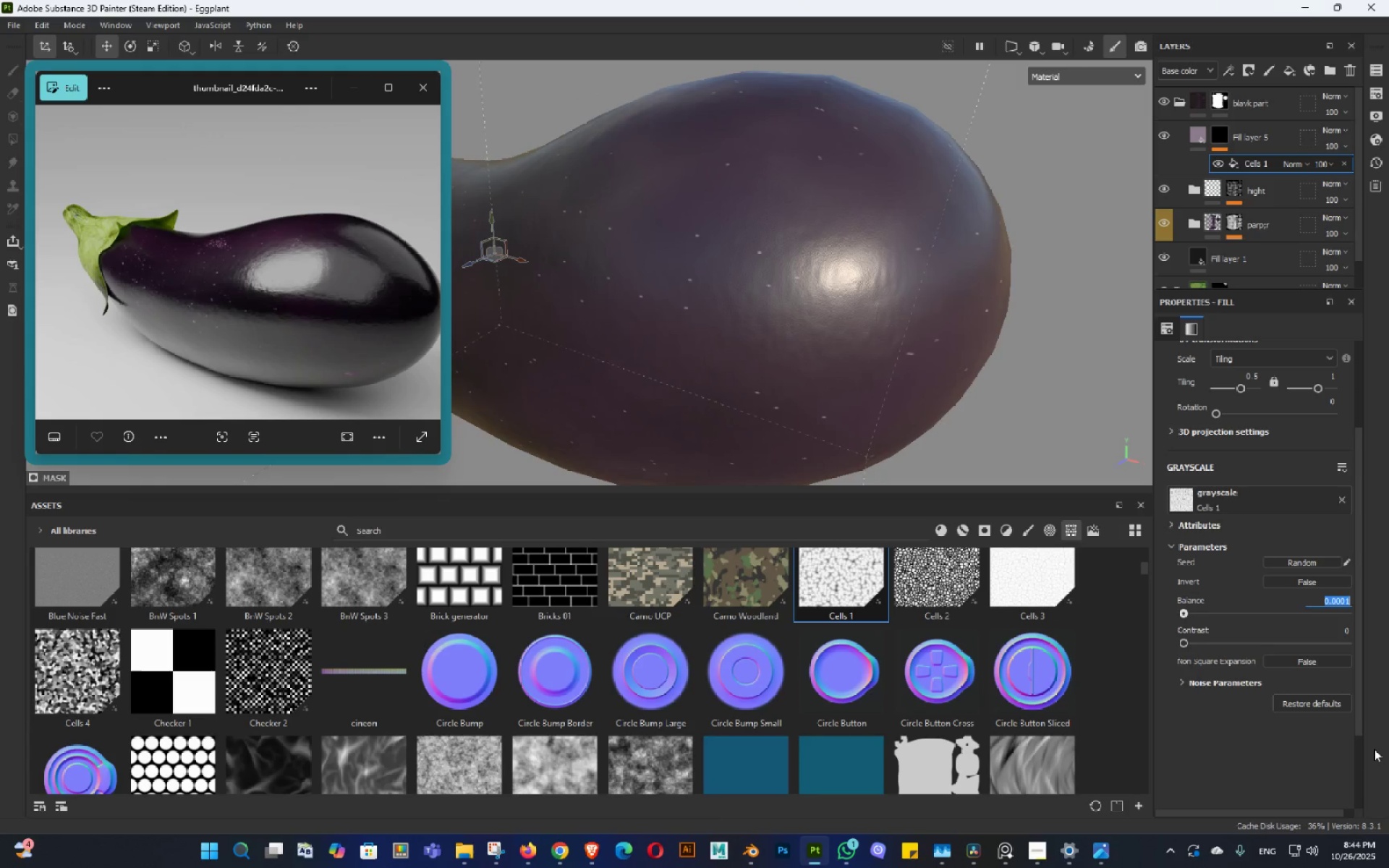 
key(ArrowRight)
 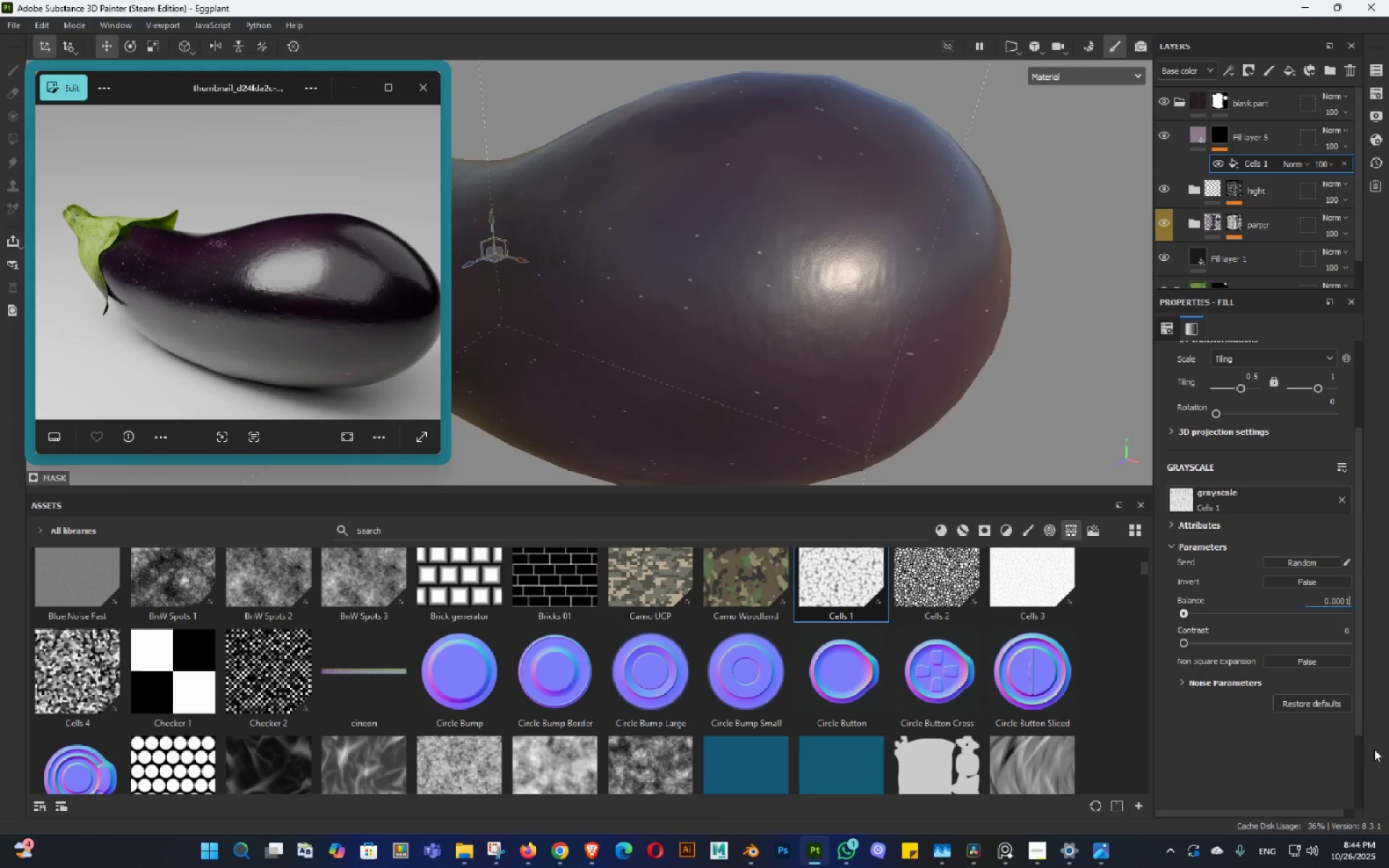 
key(Backspace)
 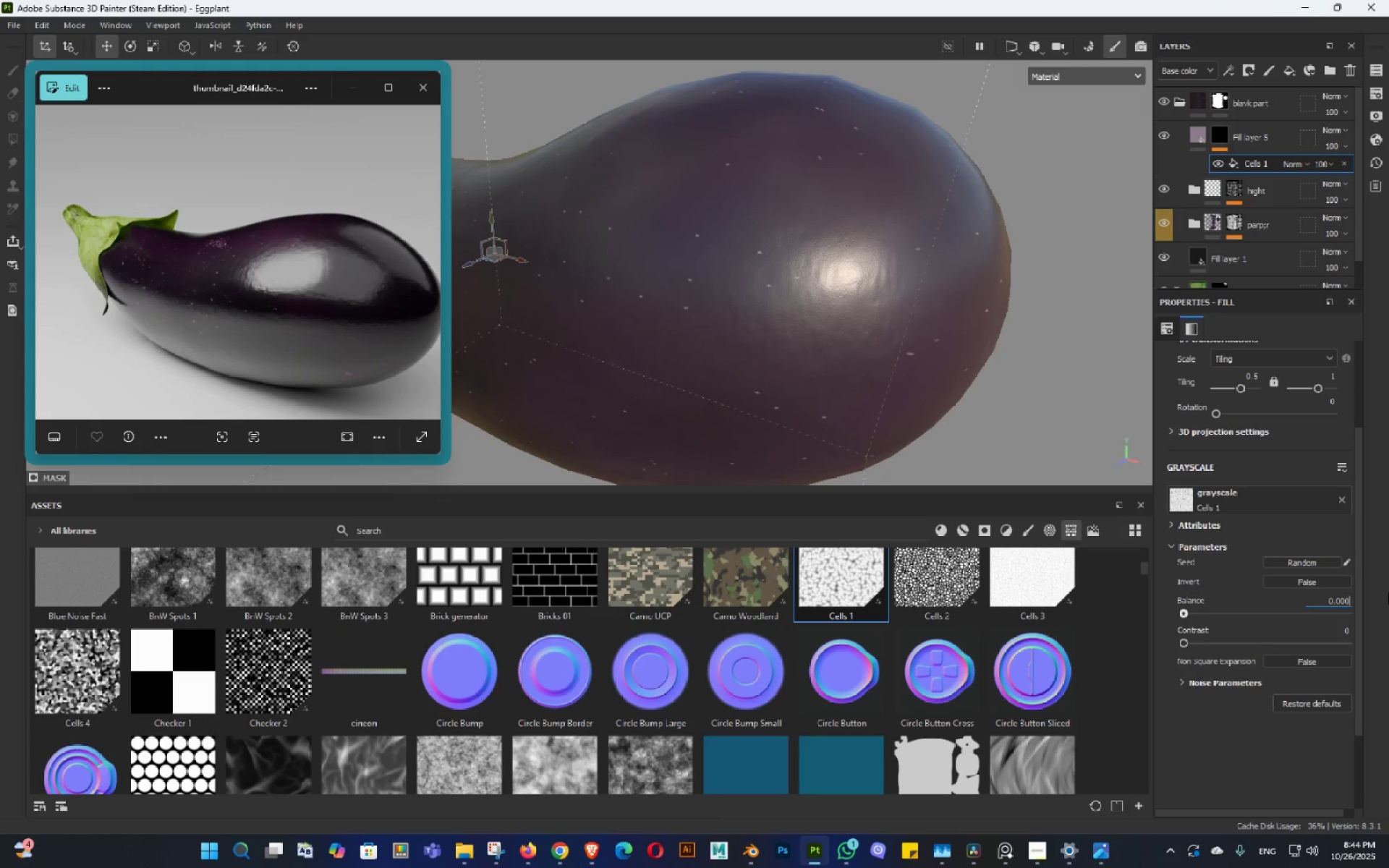 
key(Numpad5)
 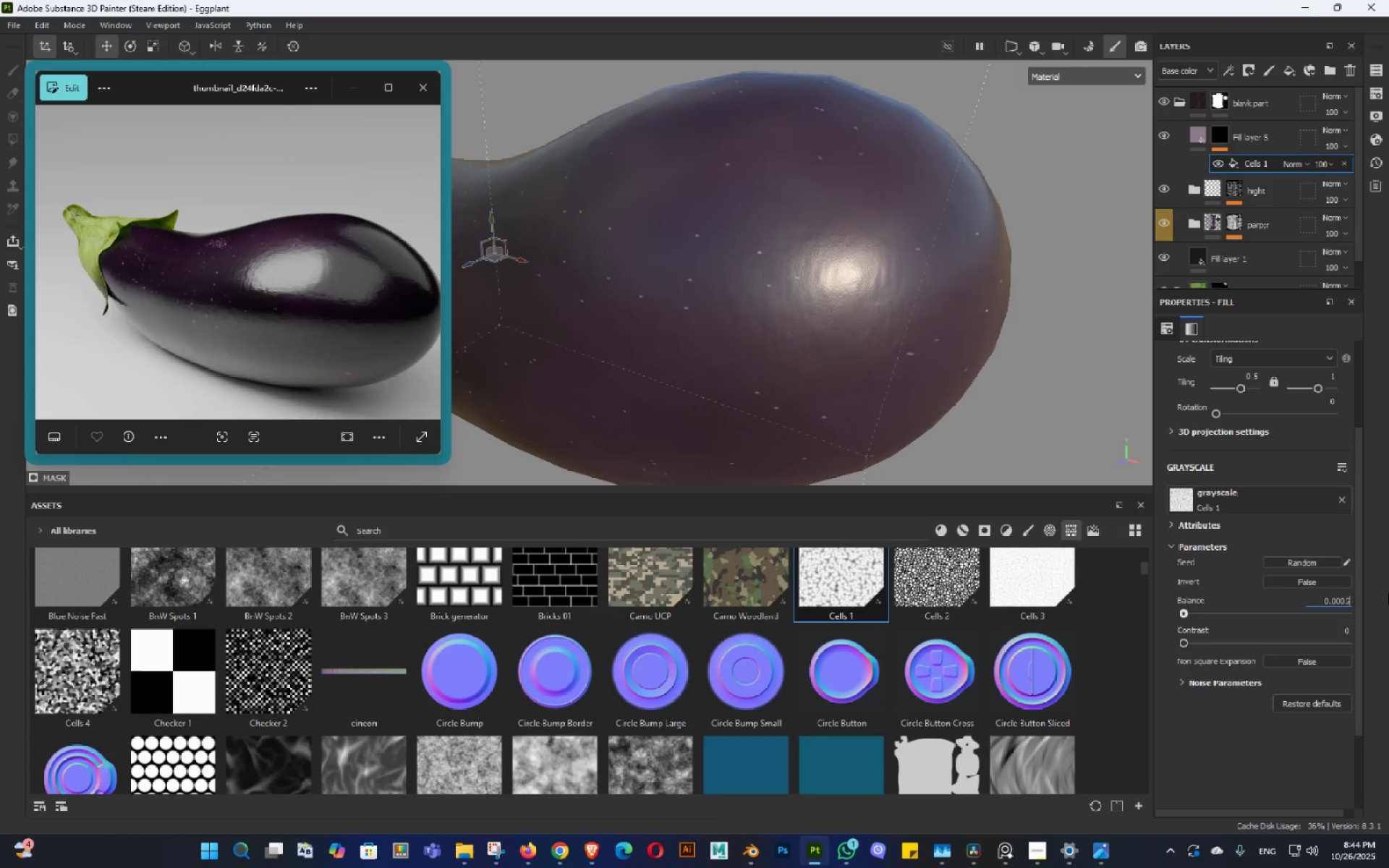 
key(NumpadEnter)
 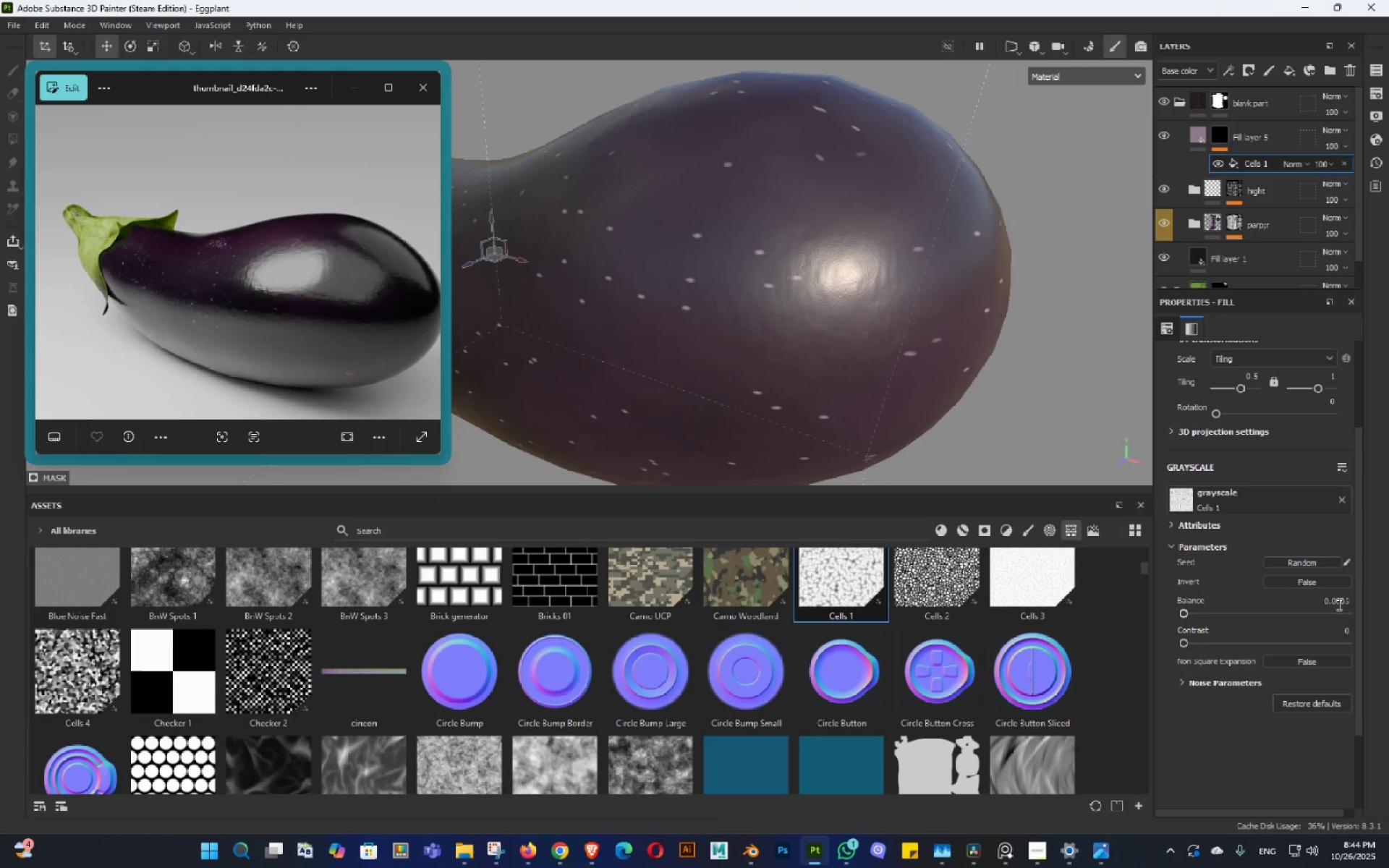 
hold_key(key=AltLeft, duration=1.53)
 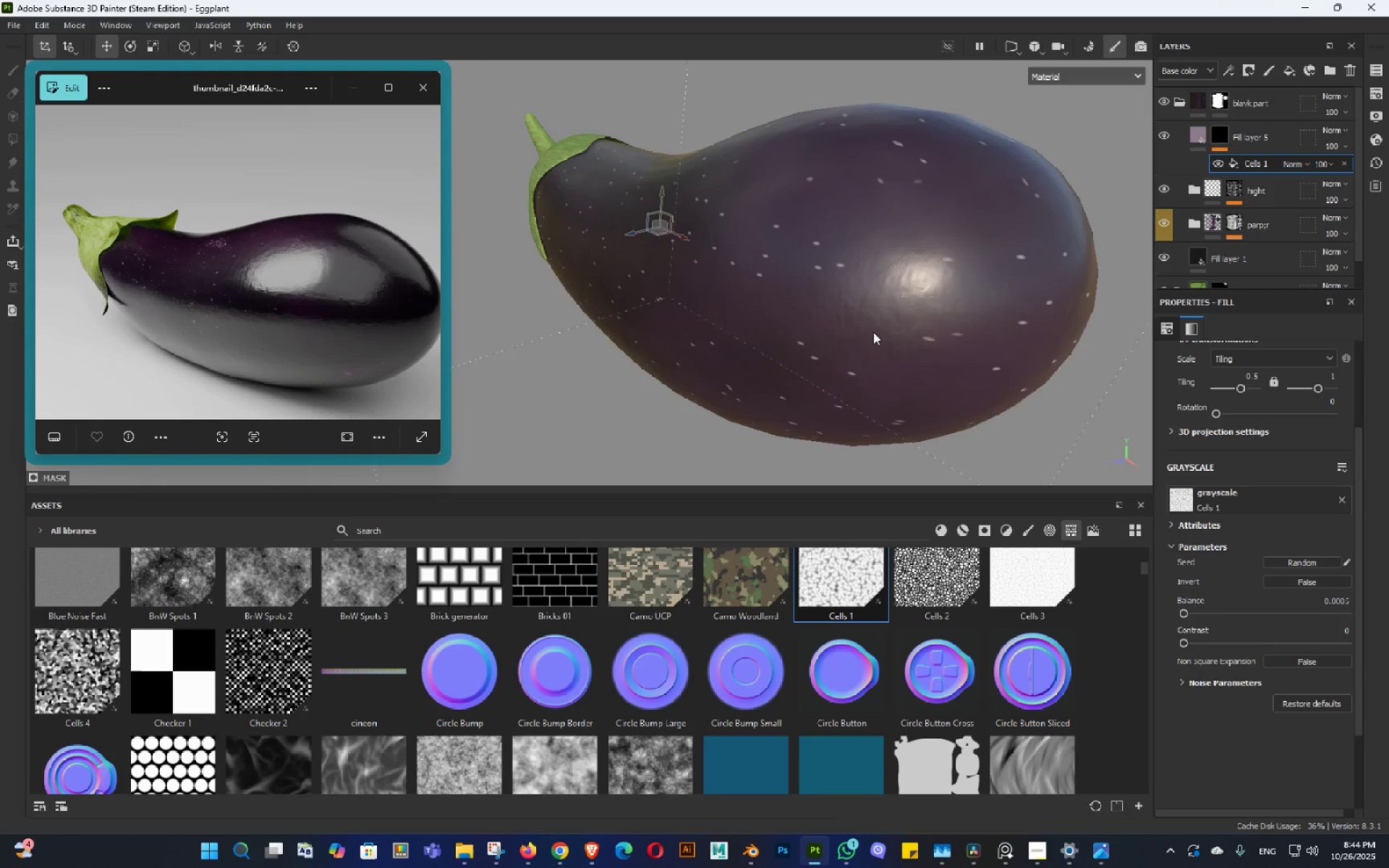 
hold_key(key=AltLeft, duration=1.22)
 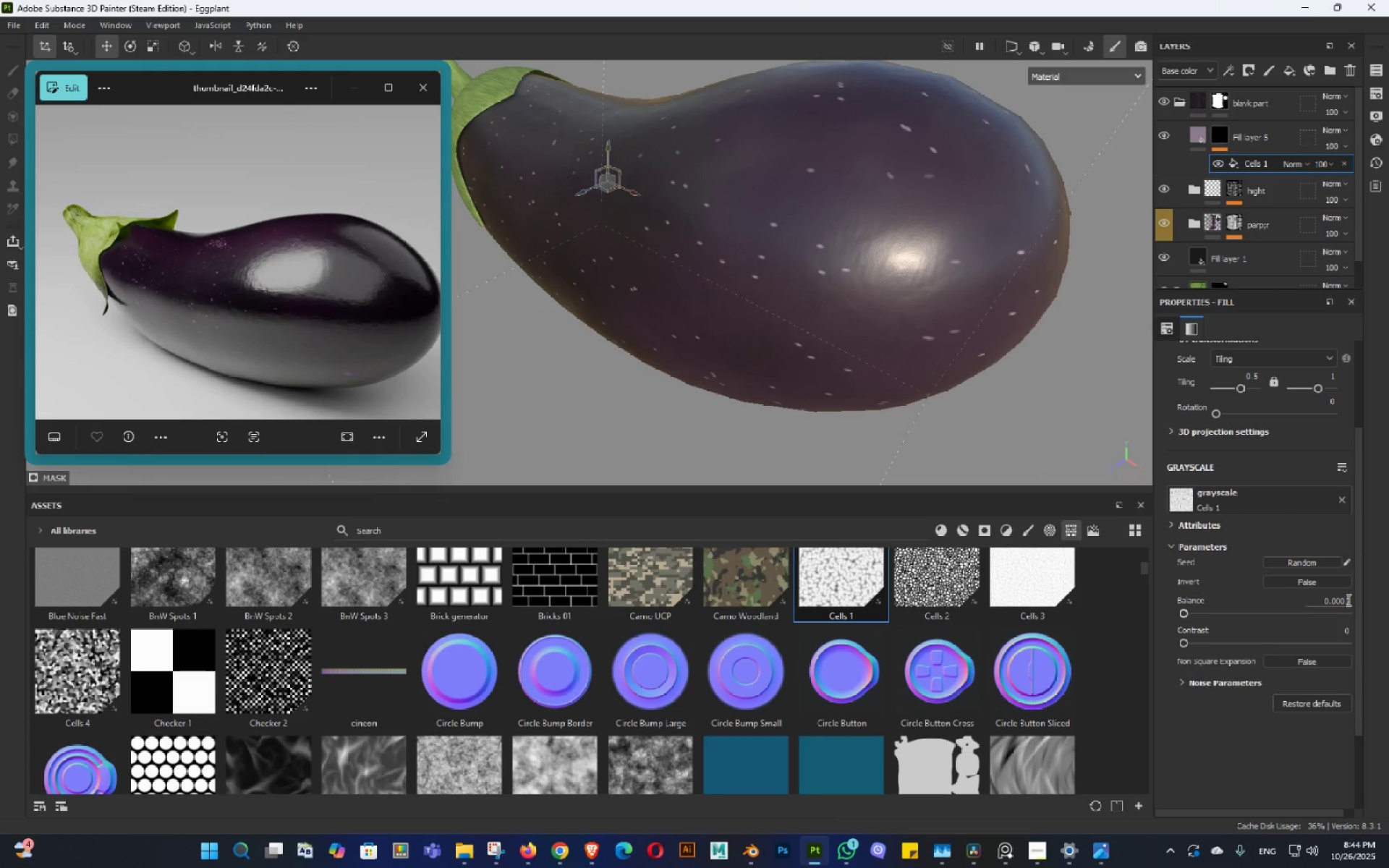 
left_click([1342, 602])
 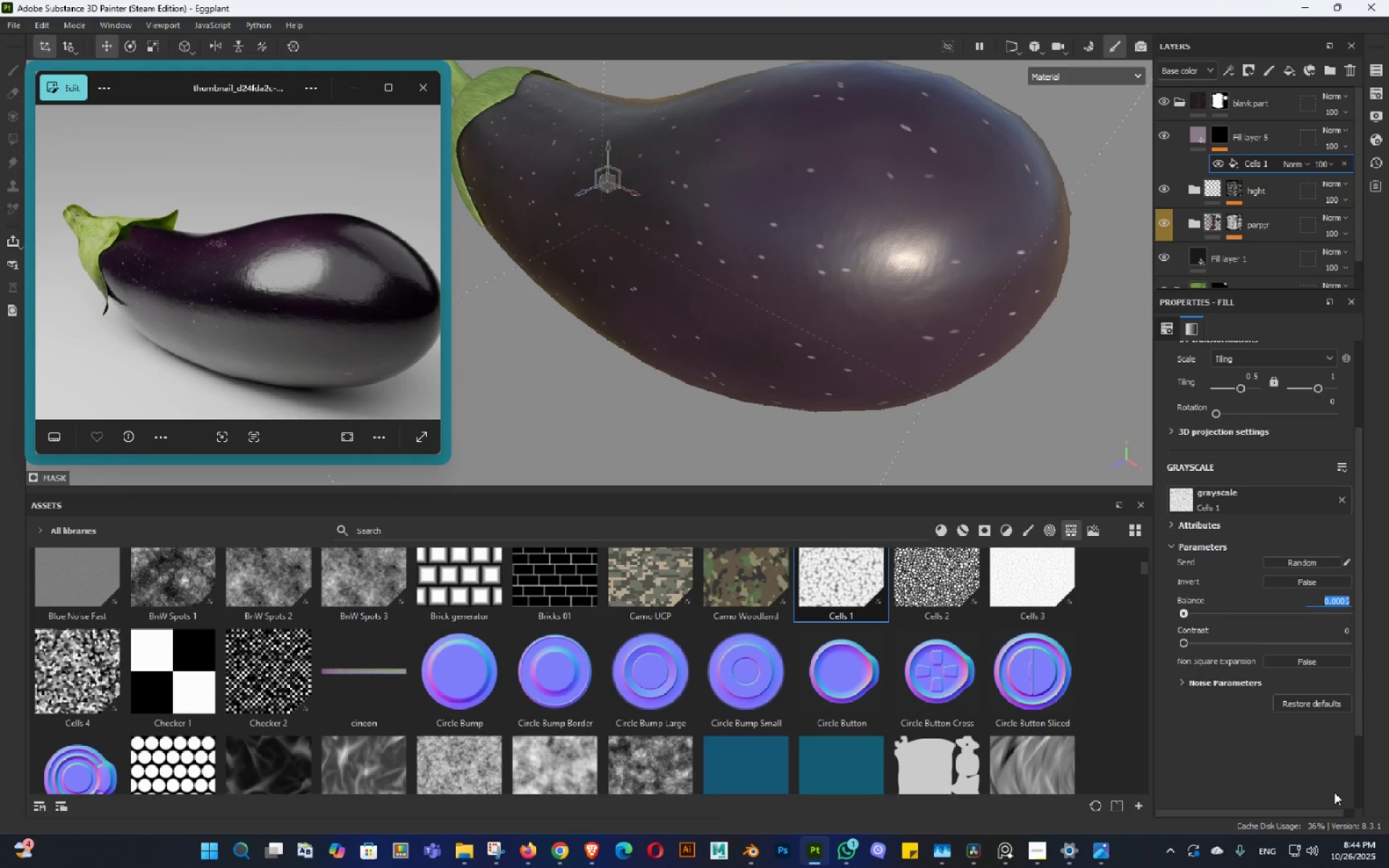 
key(ArrowRight)
 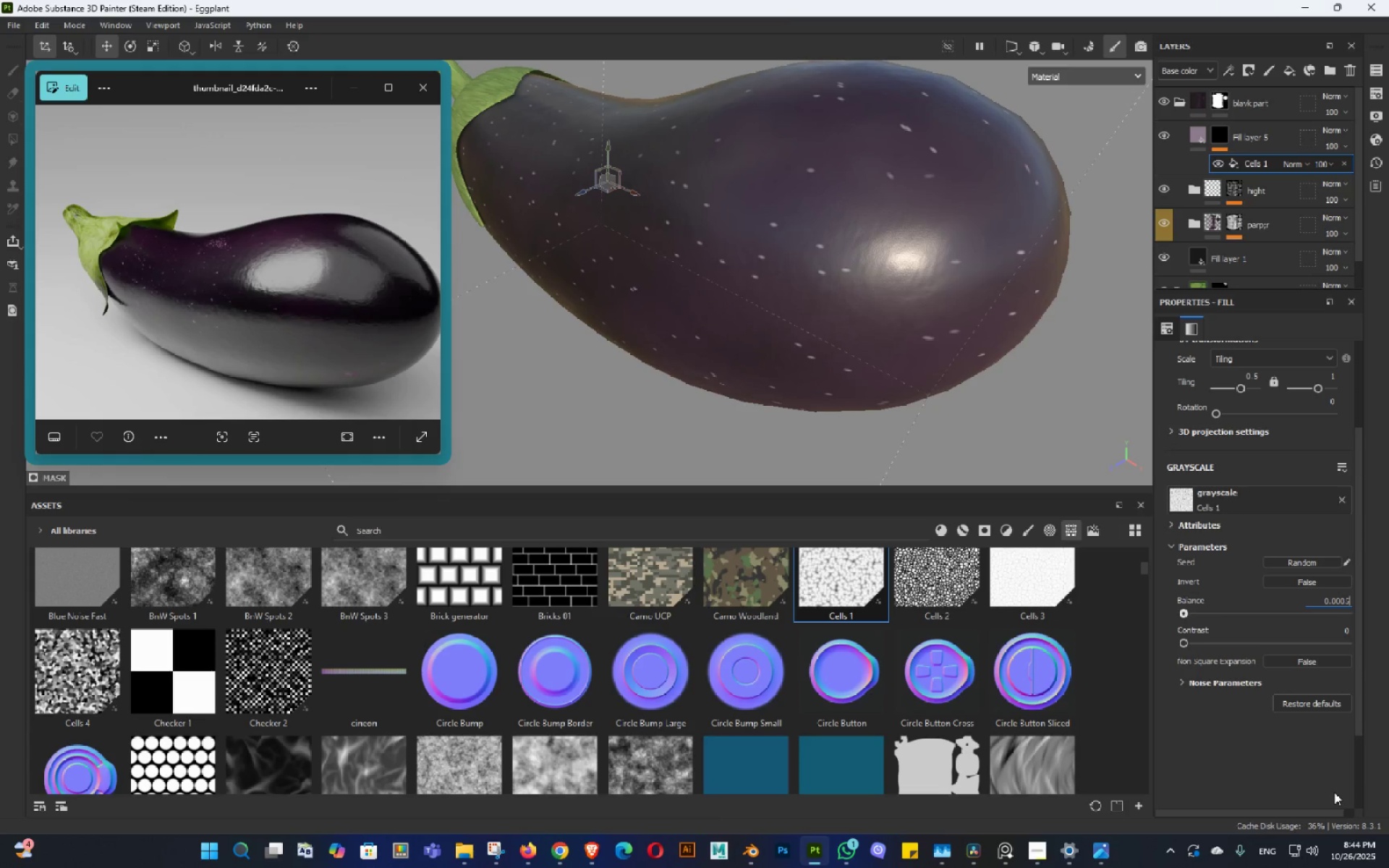 
key(Backspace)
 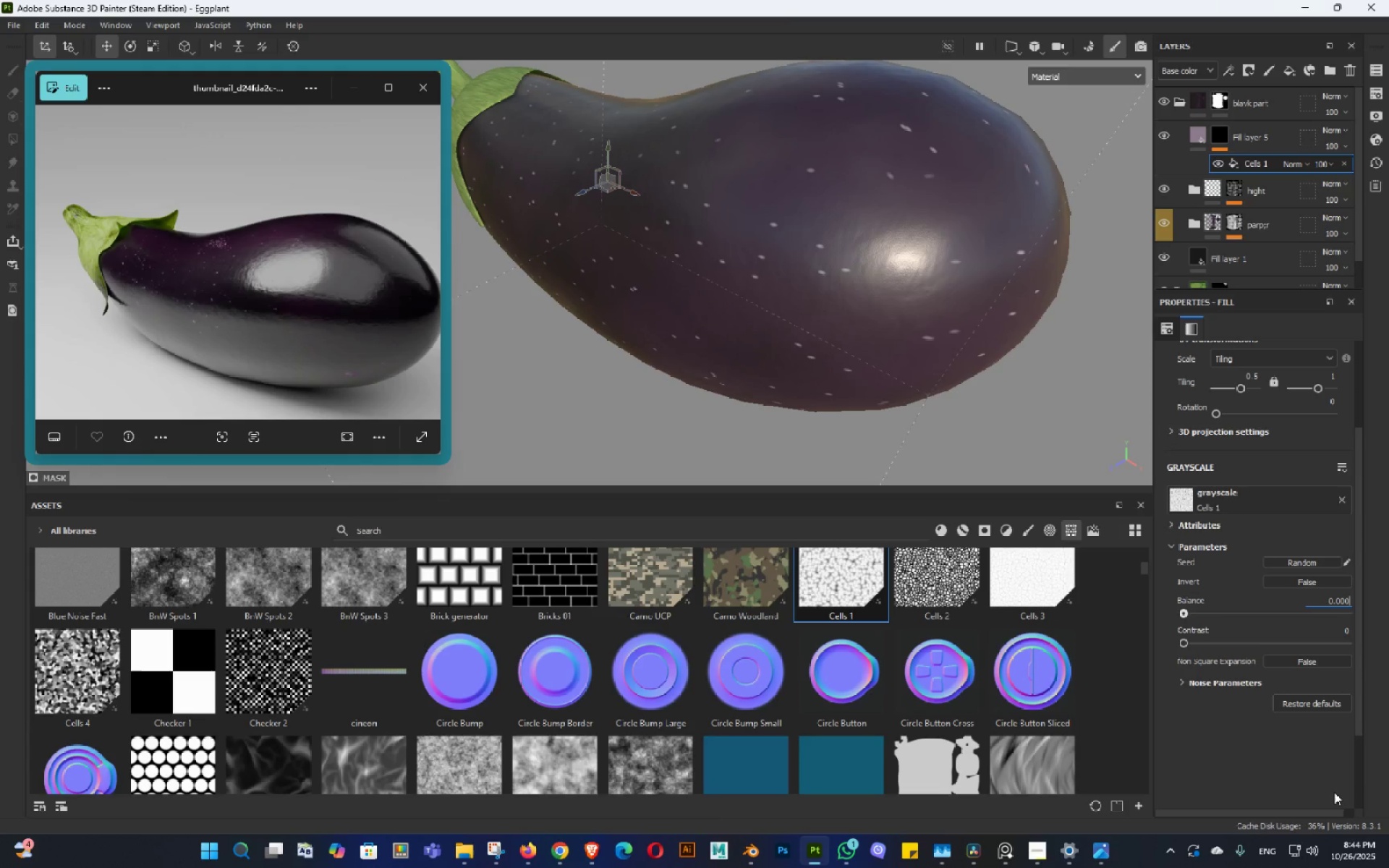 
key(Numpad3)
 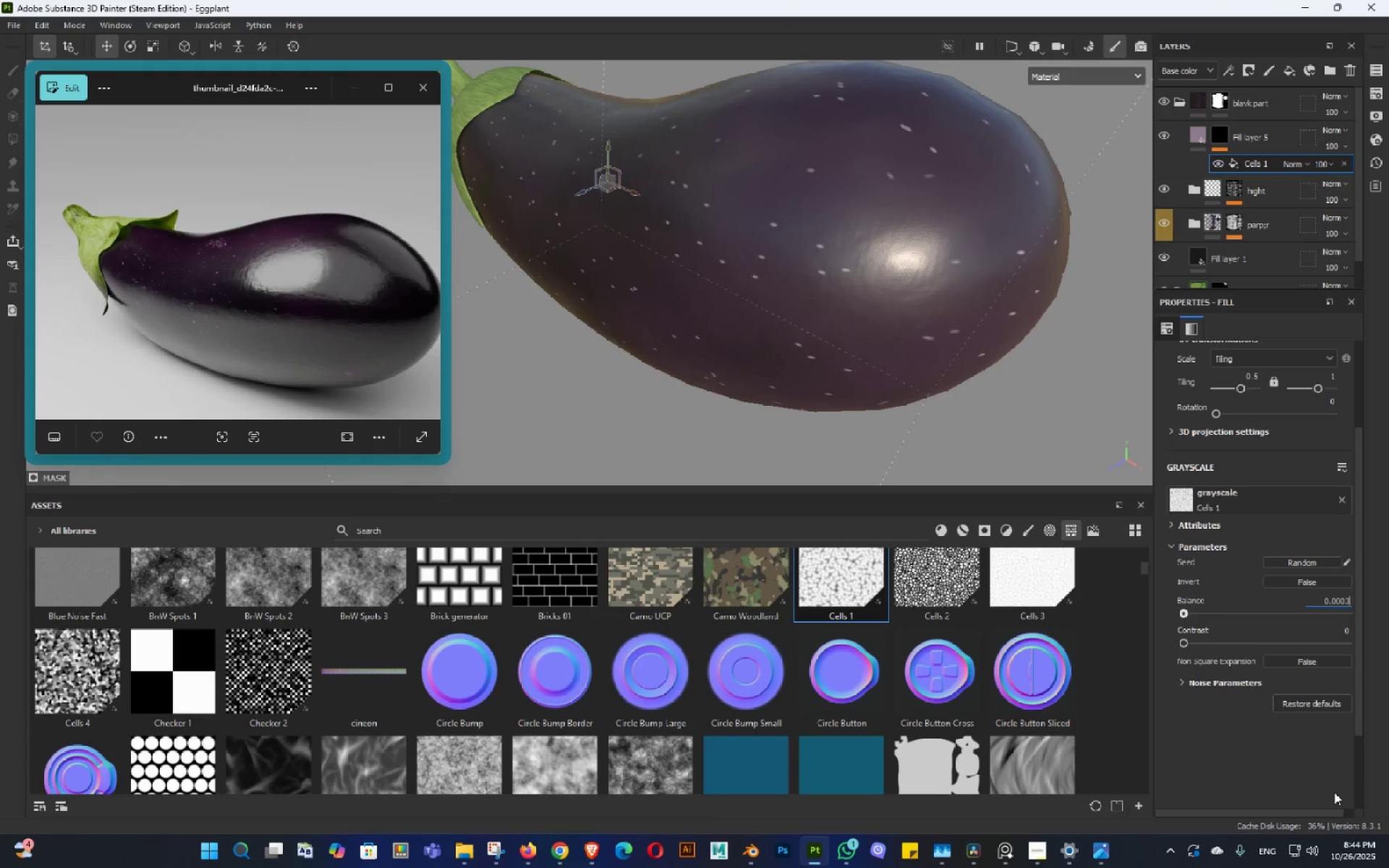 
key(NumpadEnter)
 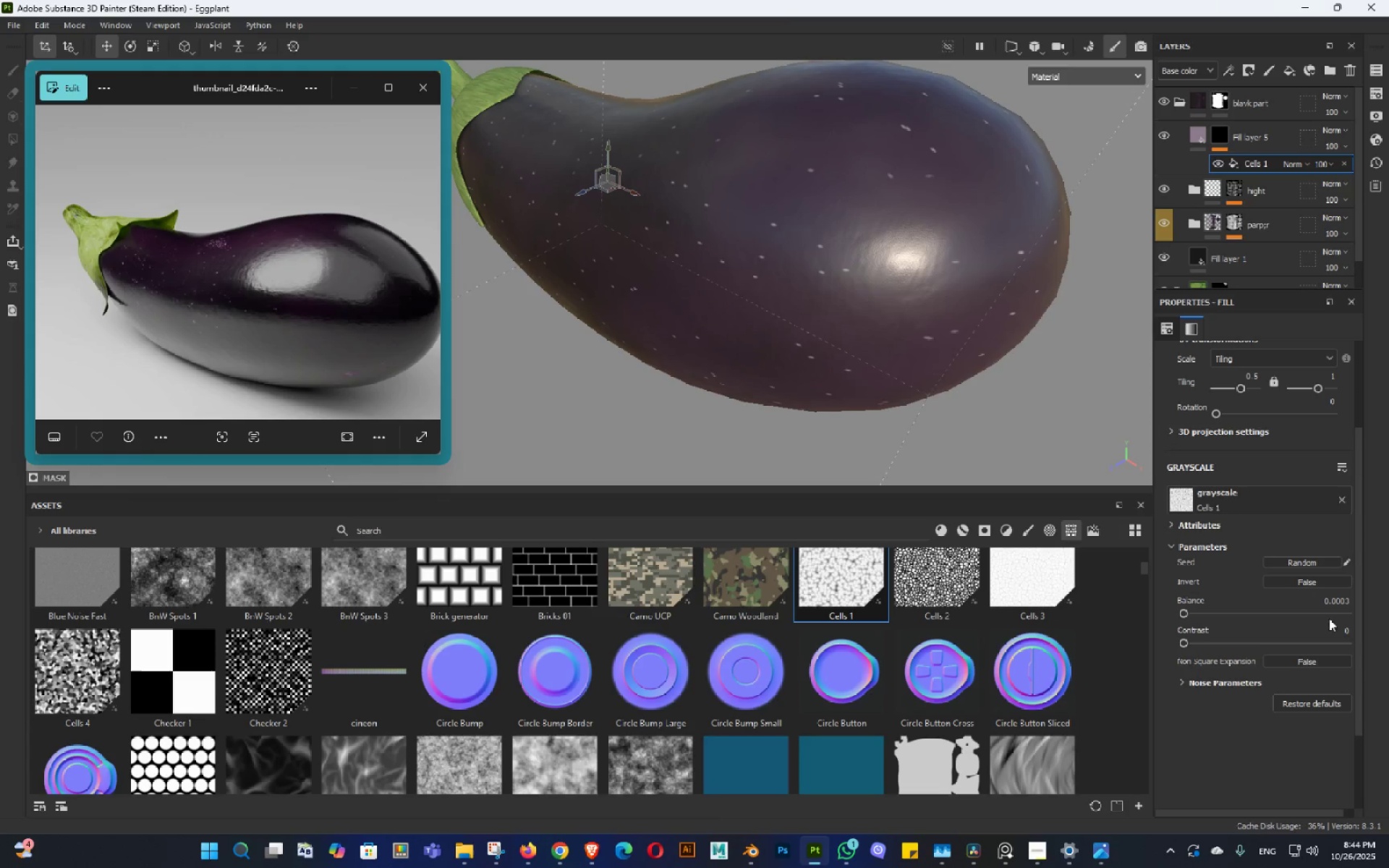 
left_click([1342, 598])
 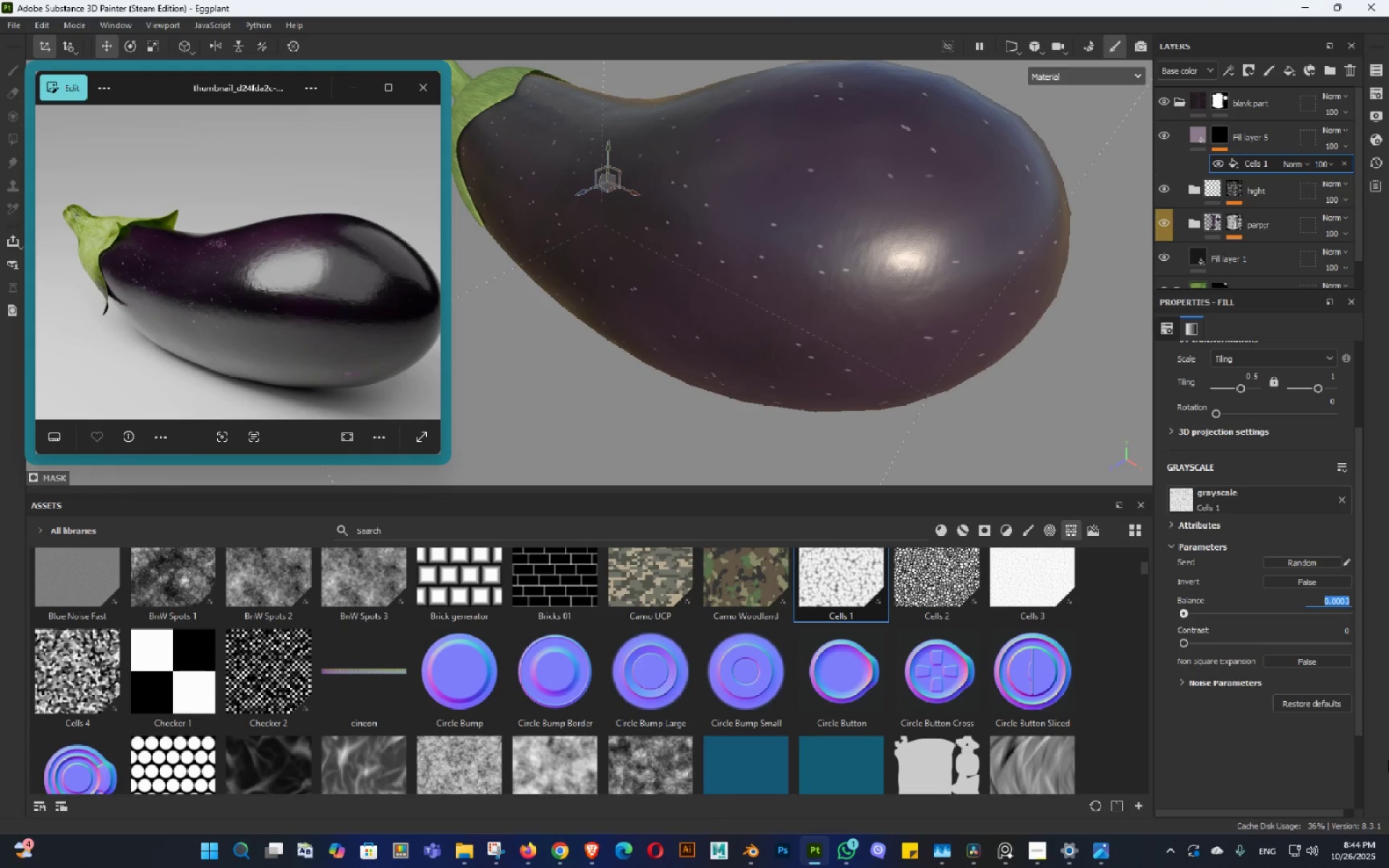 
key(ArrowRight)
 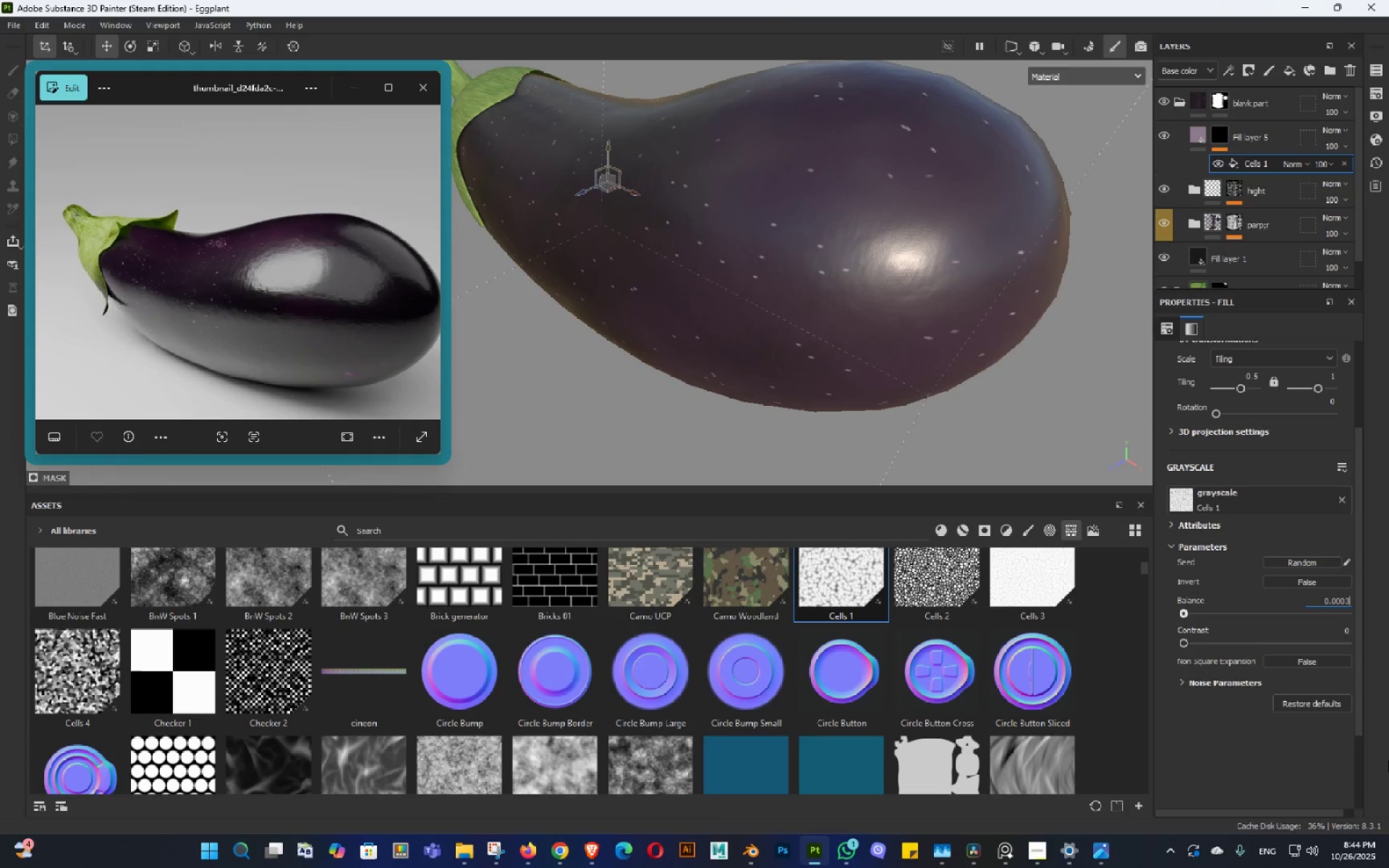 
key(Backspace)
 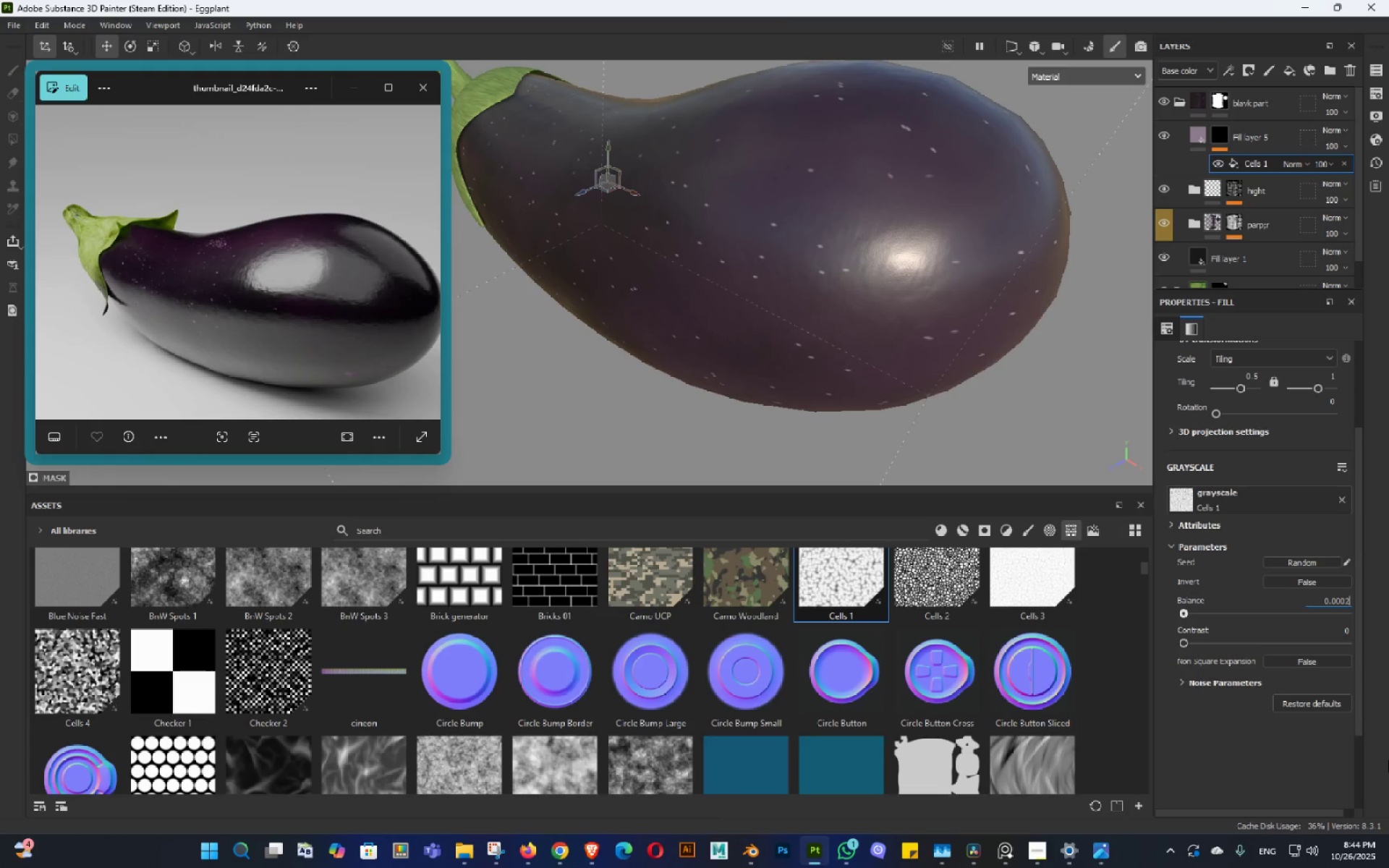 
key(NumpadEnter)
 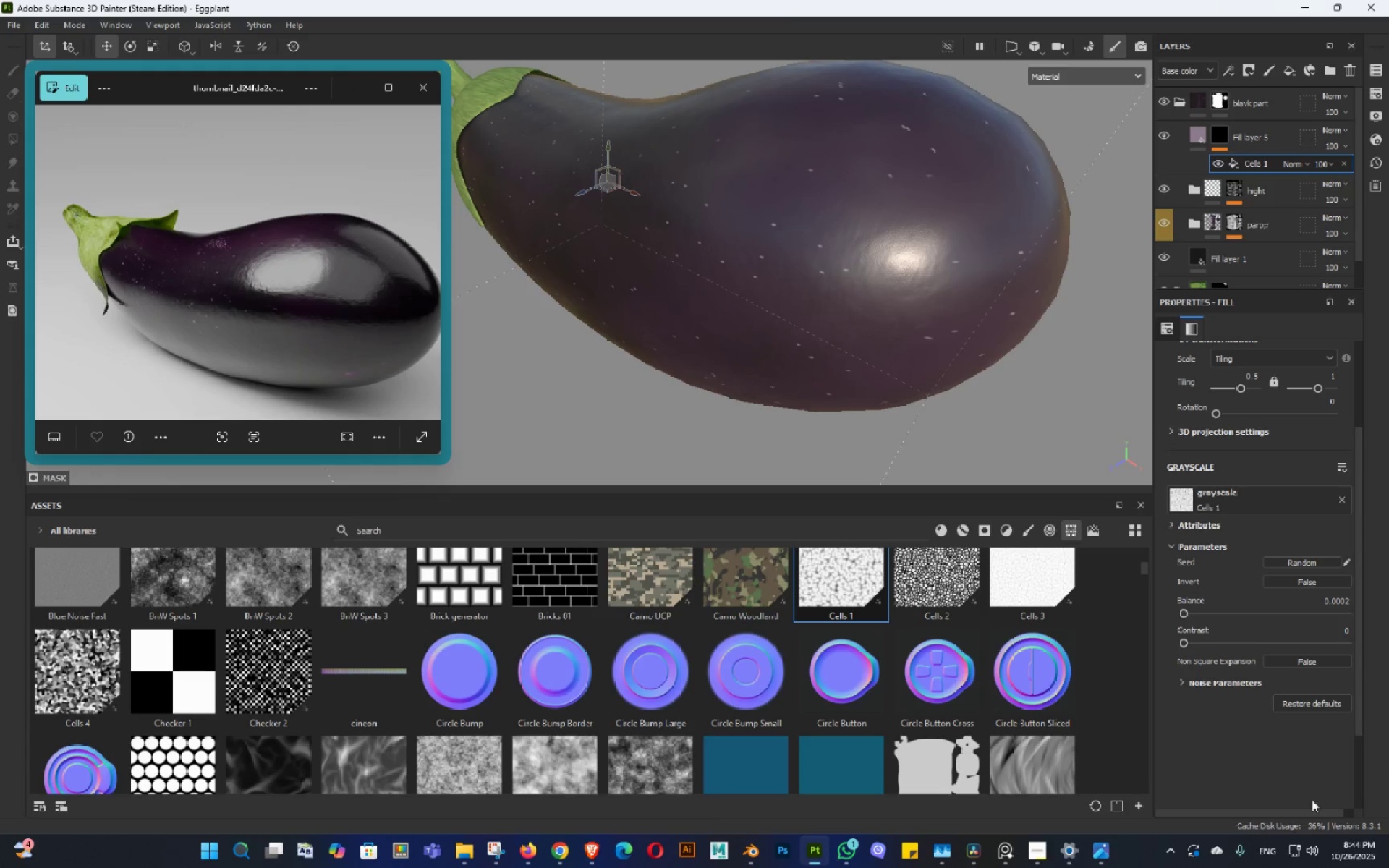 
hold_key(key=AltLeft, duration=1.26)
 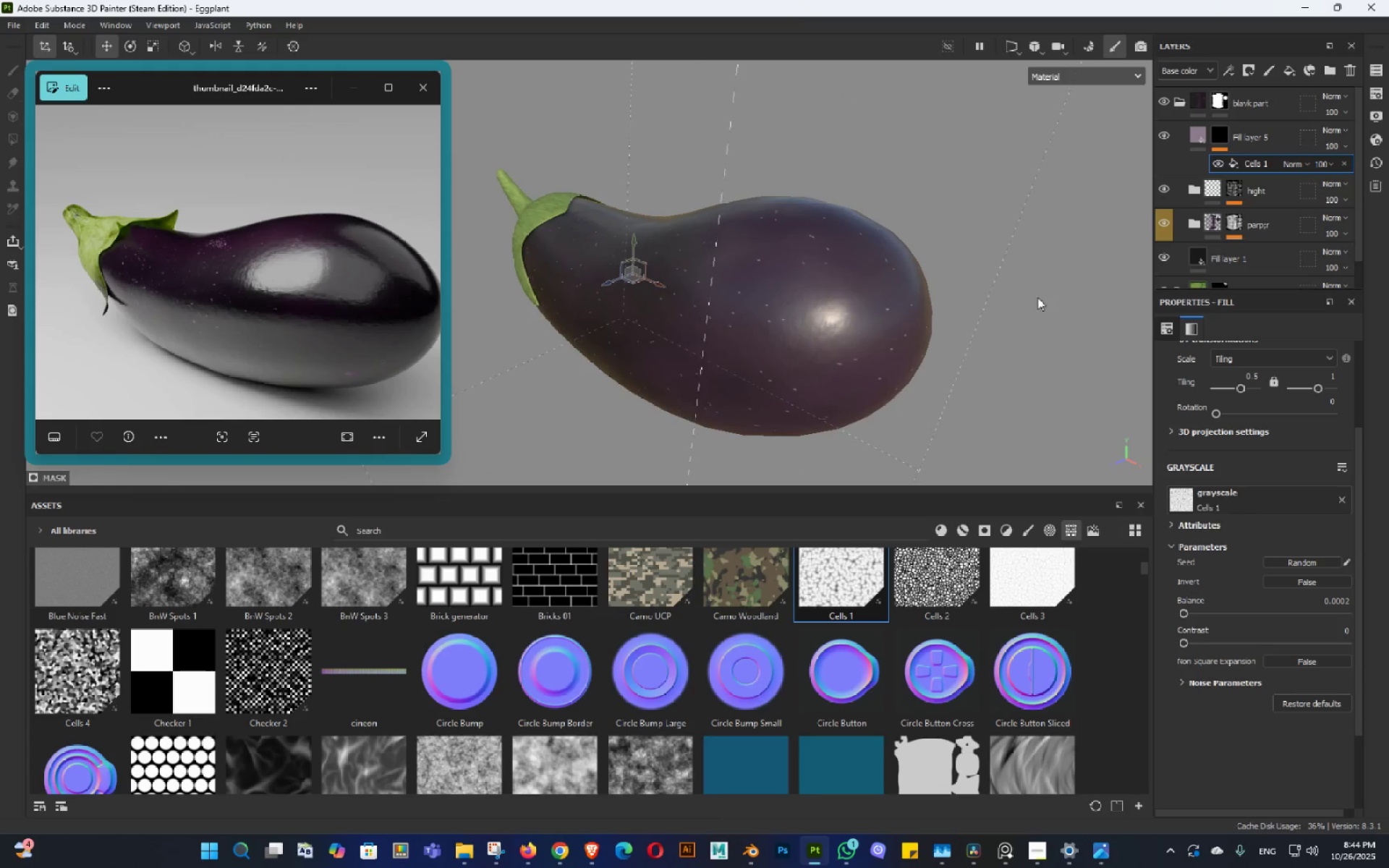 
key(Control+ControlLeft)
 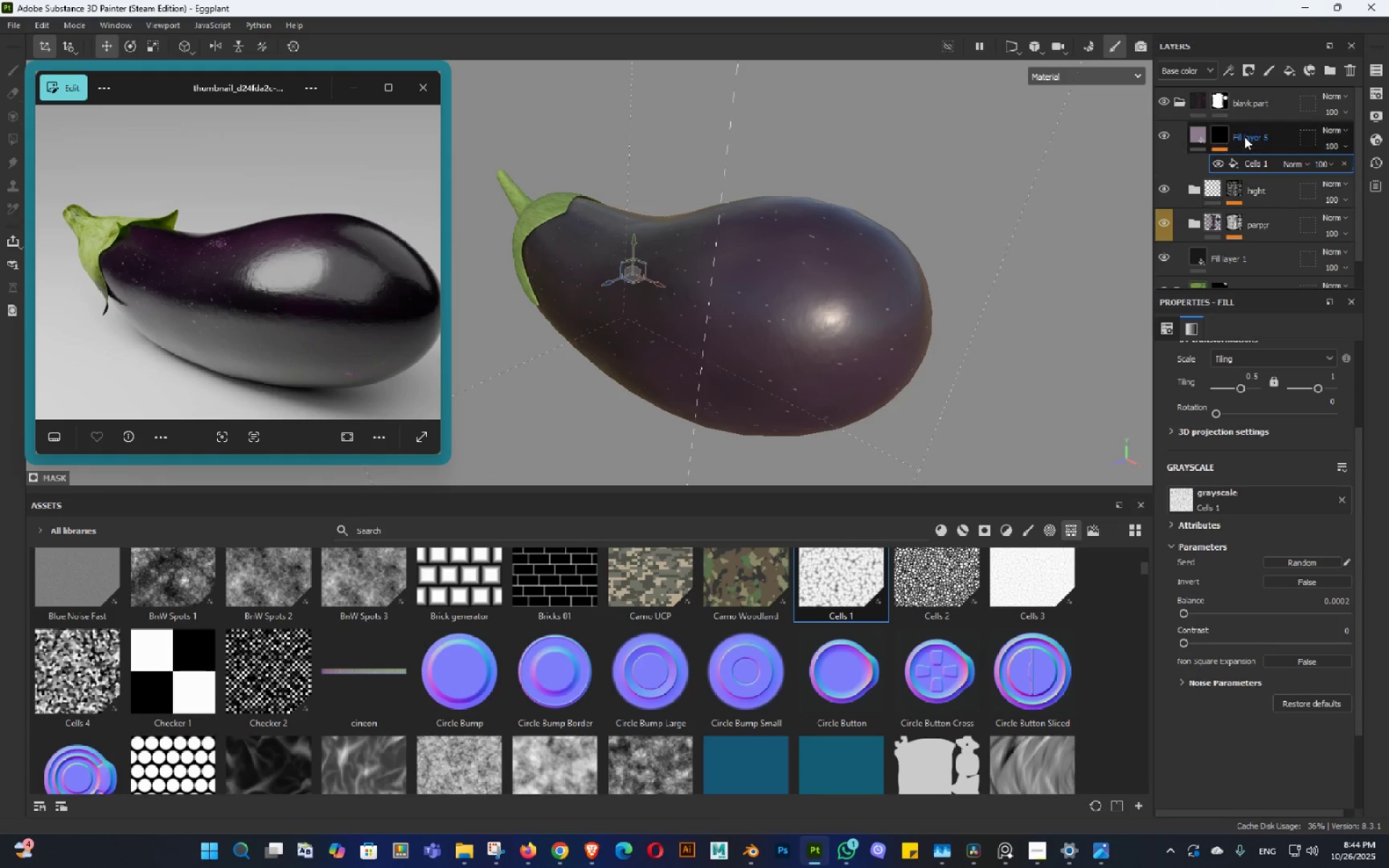 
left_click([1244, 137])
 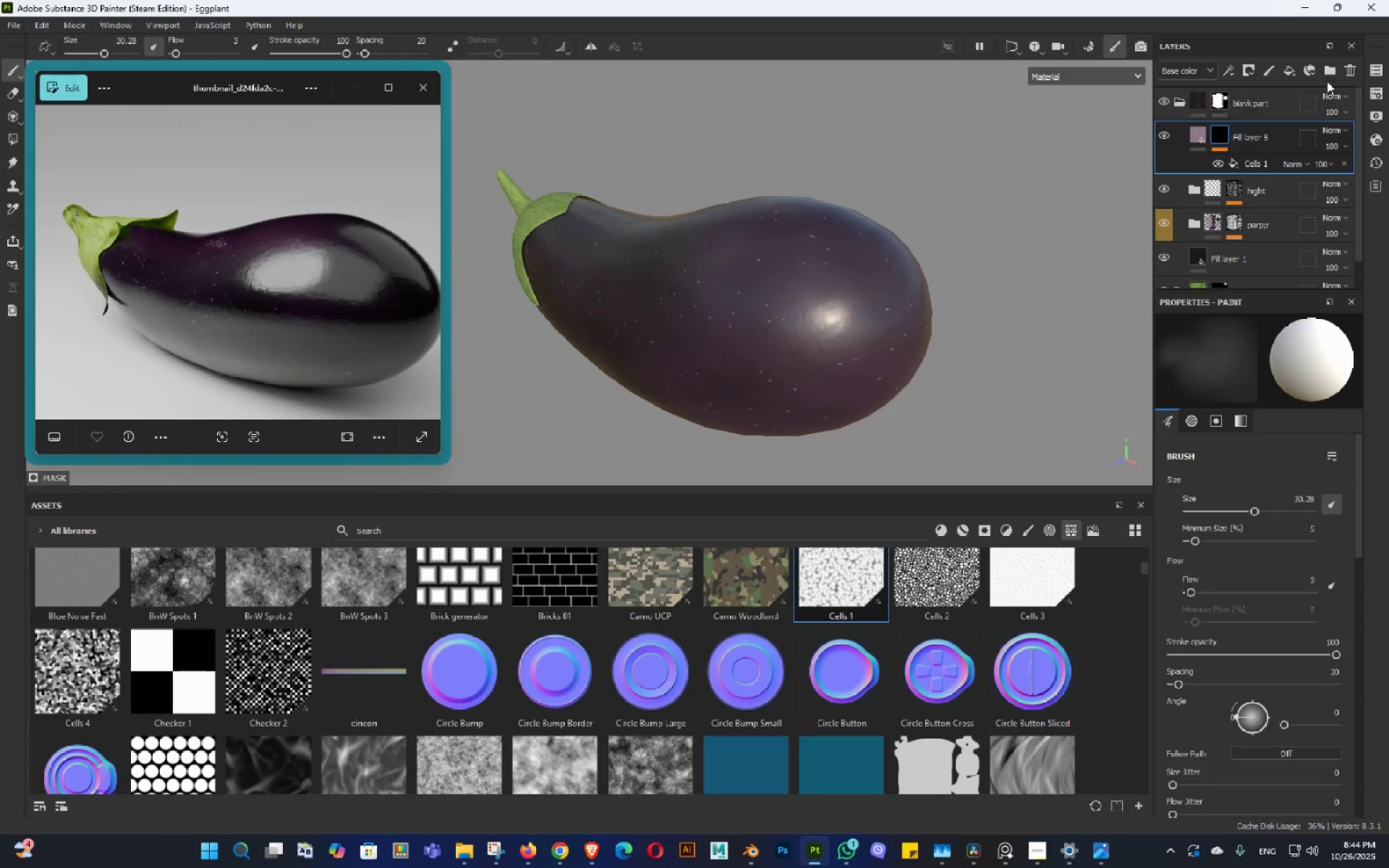 
left_click([1330, 75])
 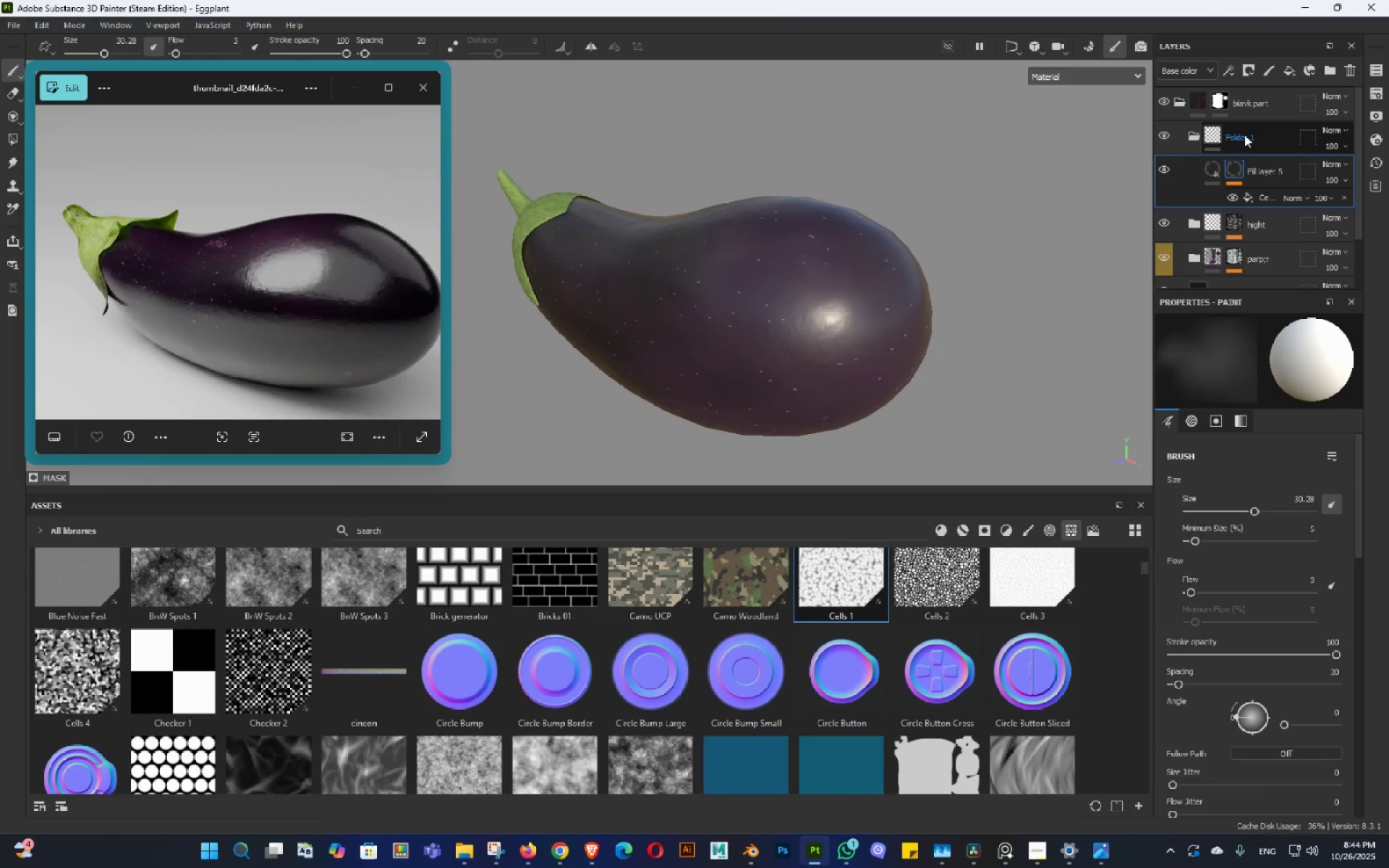 
double_click([1244, 135])
 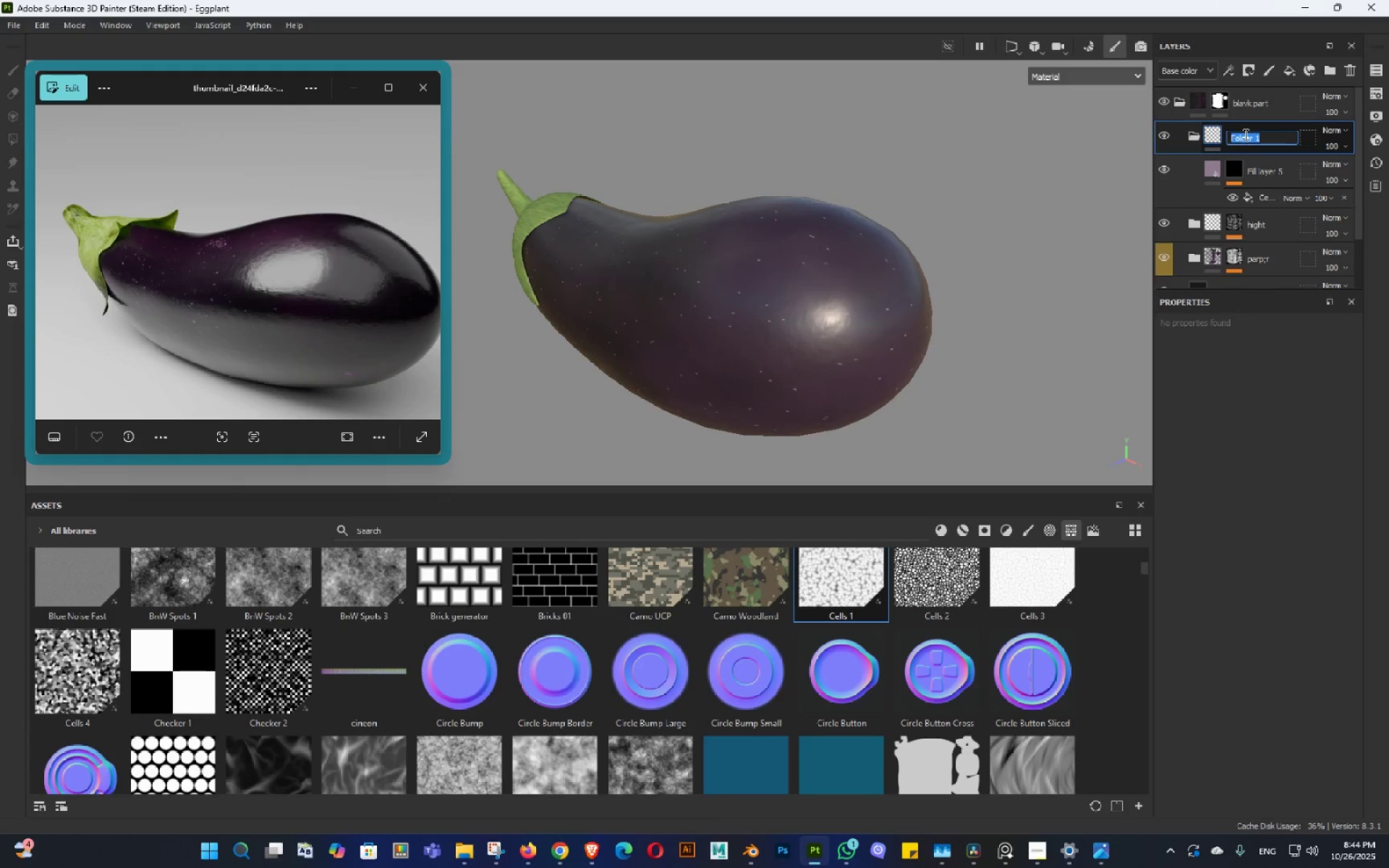 
type(White)
 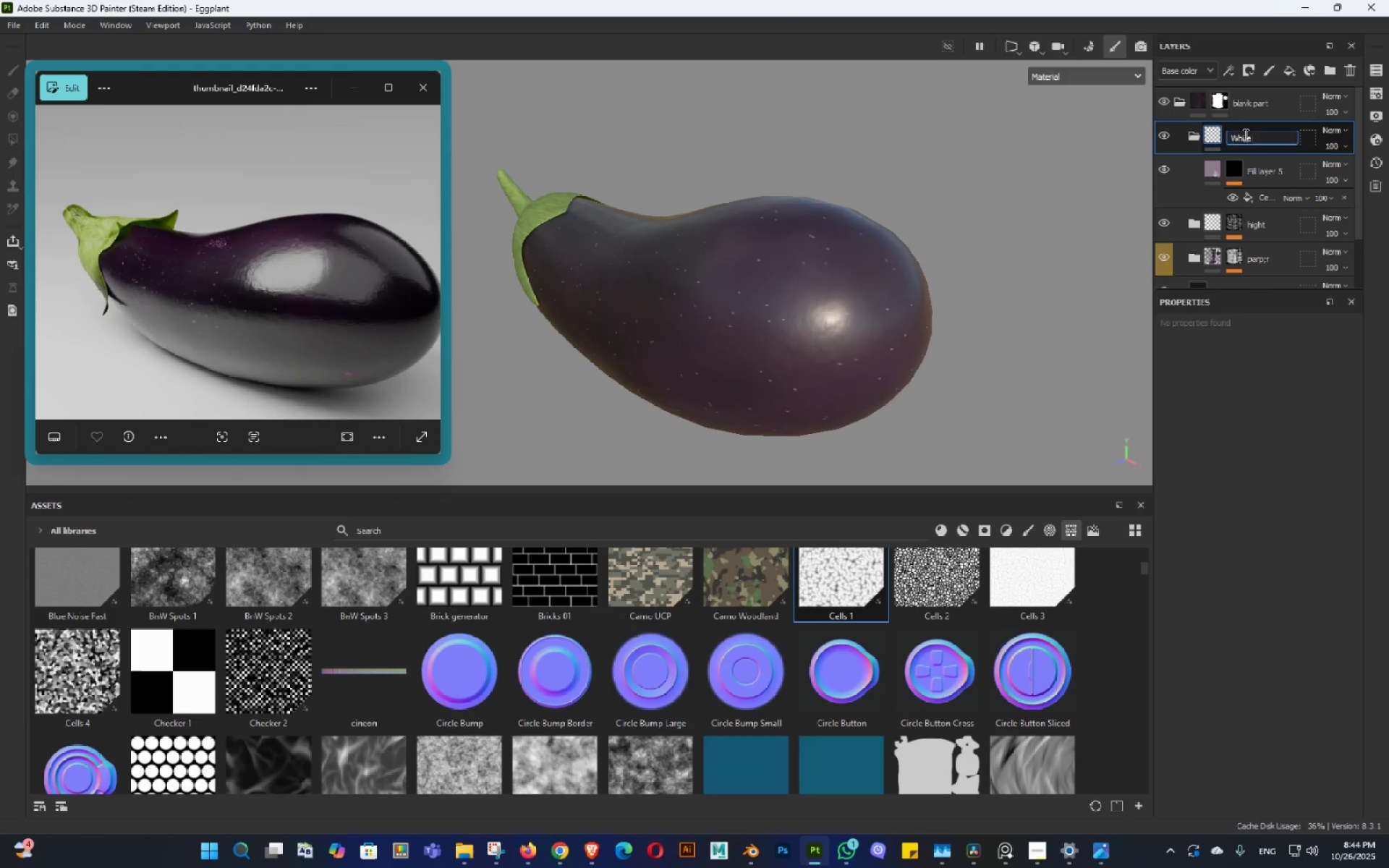 
key(Enter)
 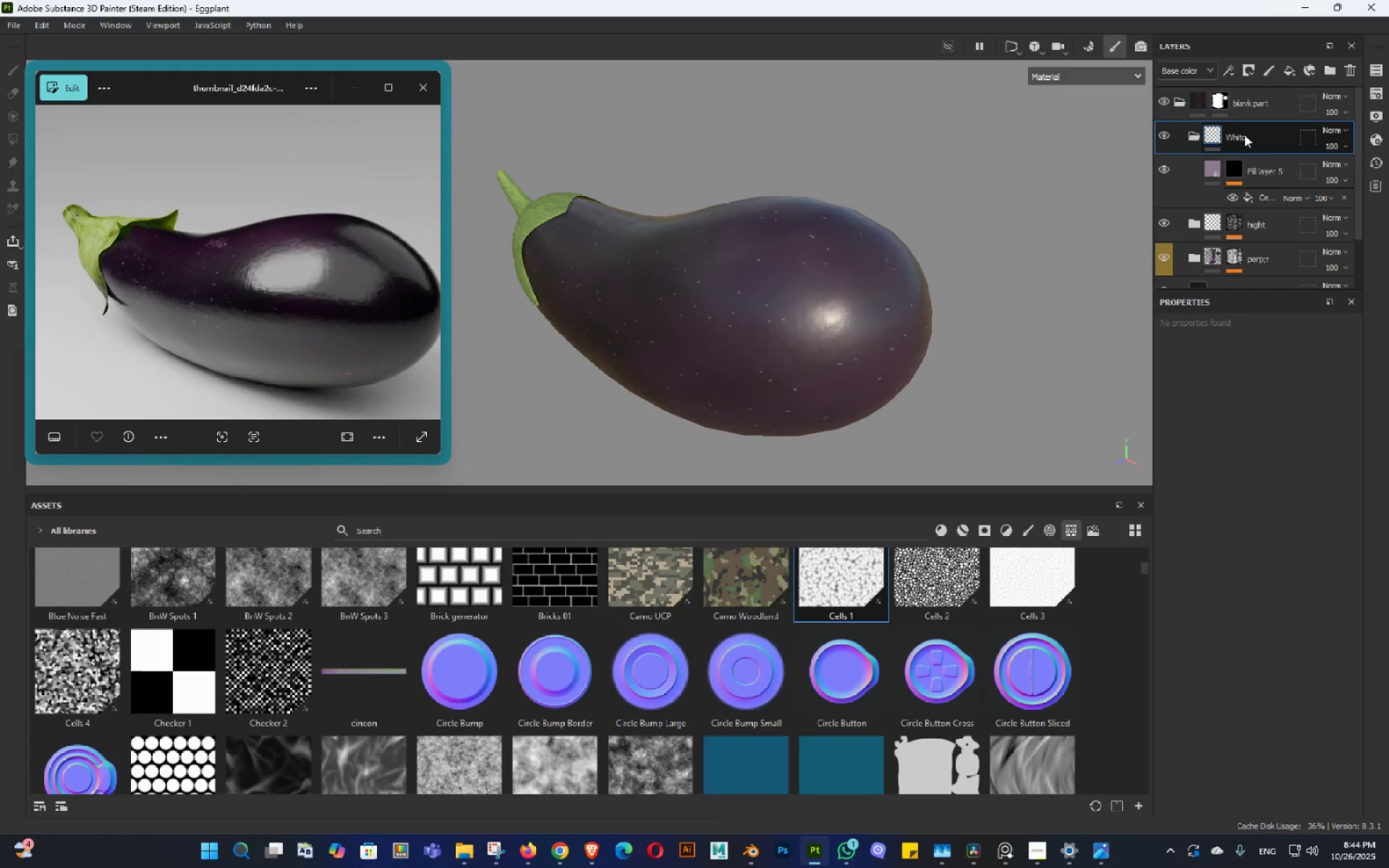 
right_click([1244, 135])
 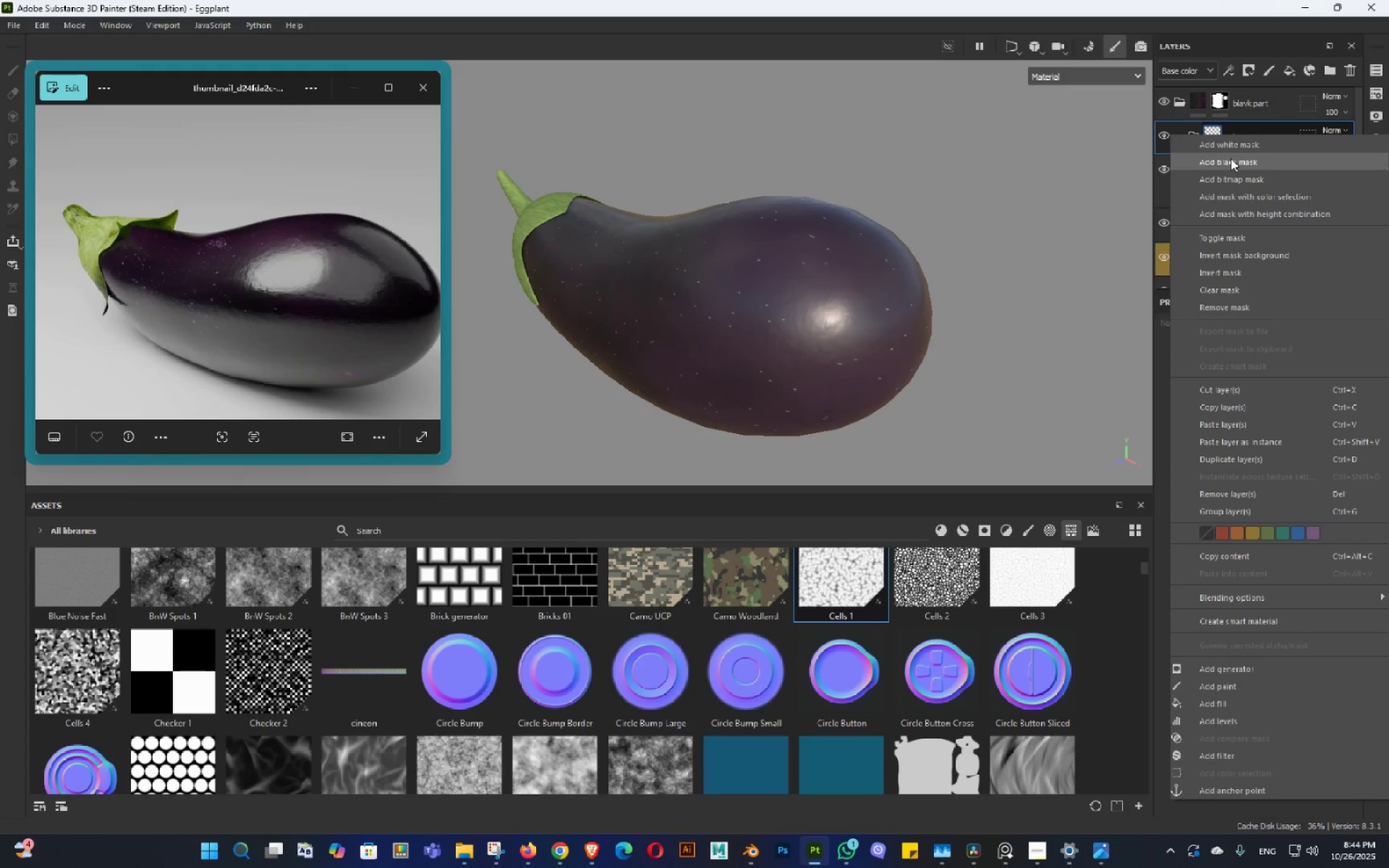 
left_click([1231, 158])
 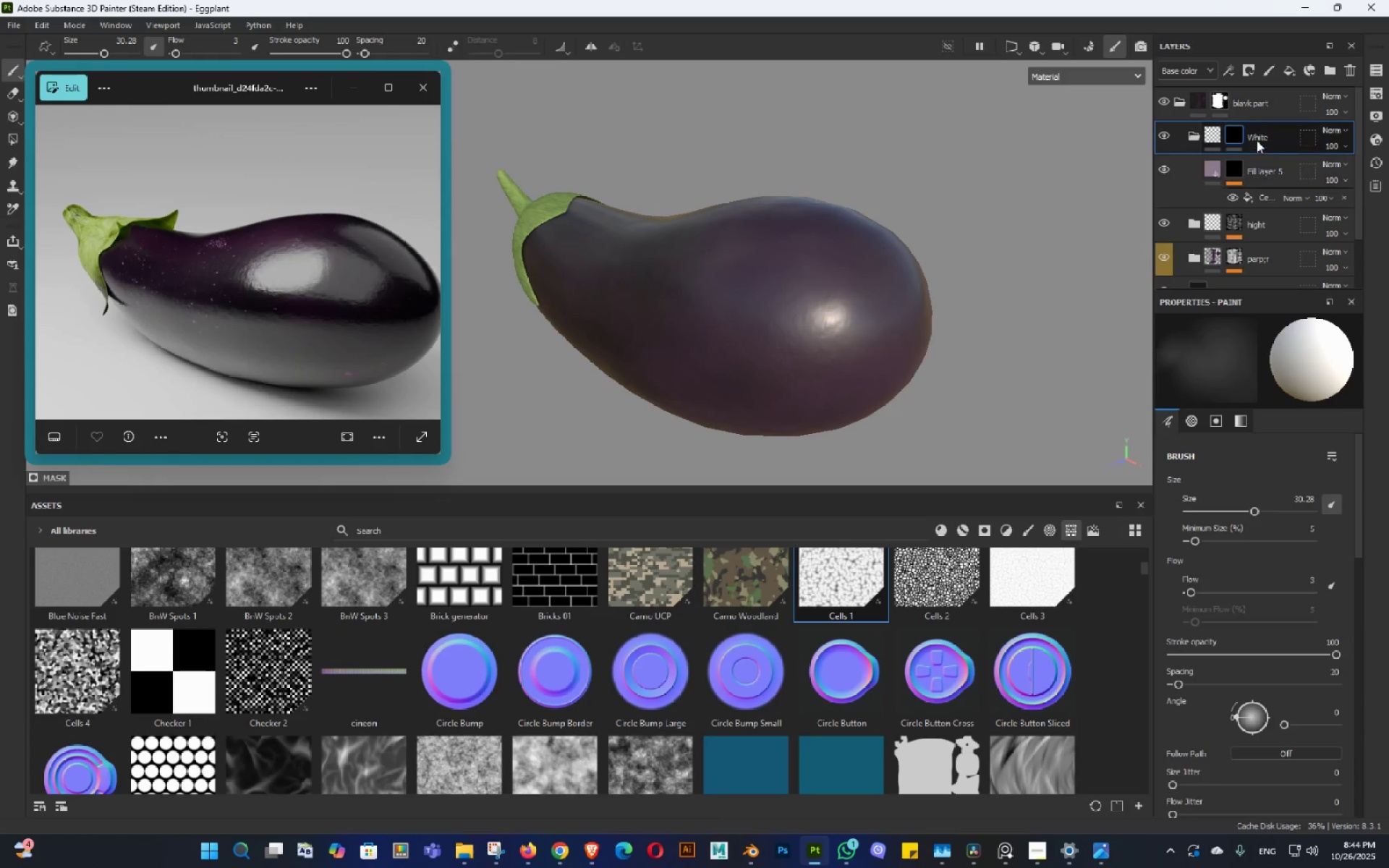 
right_click([1257, 137])
 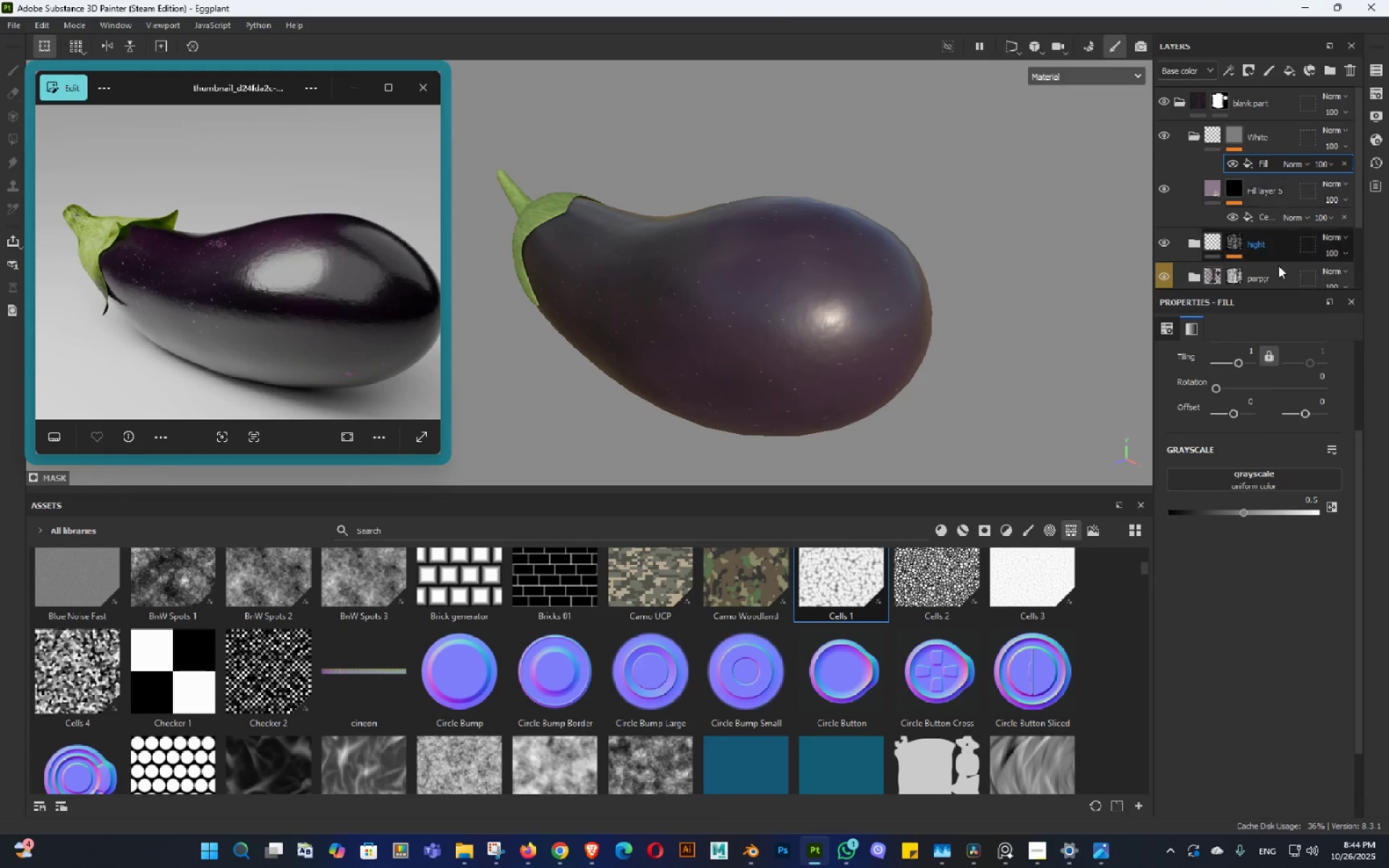 
left_click([1237, 485])
 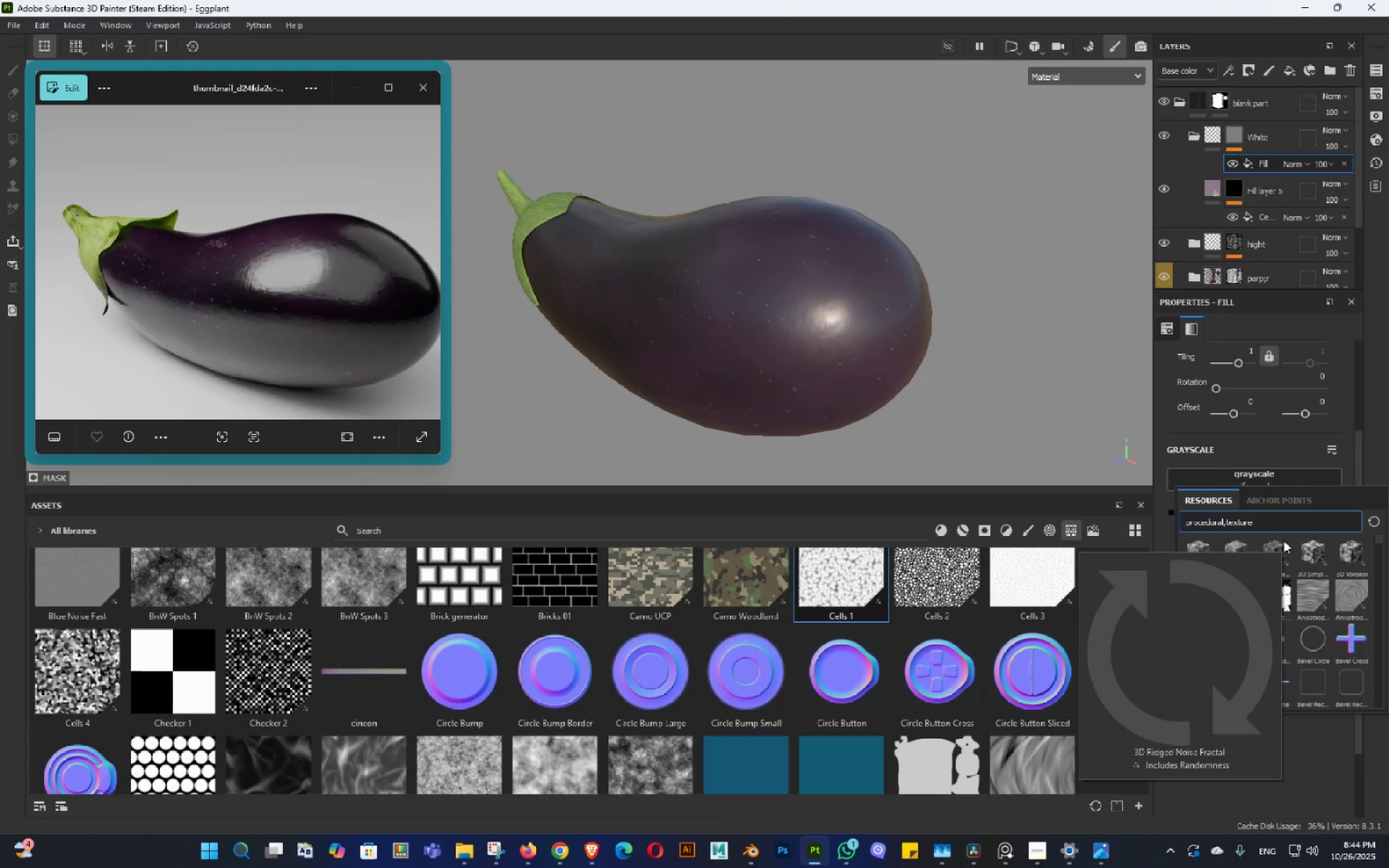 
wait(7.97)
 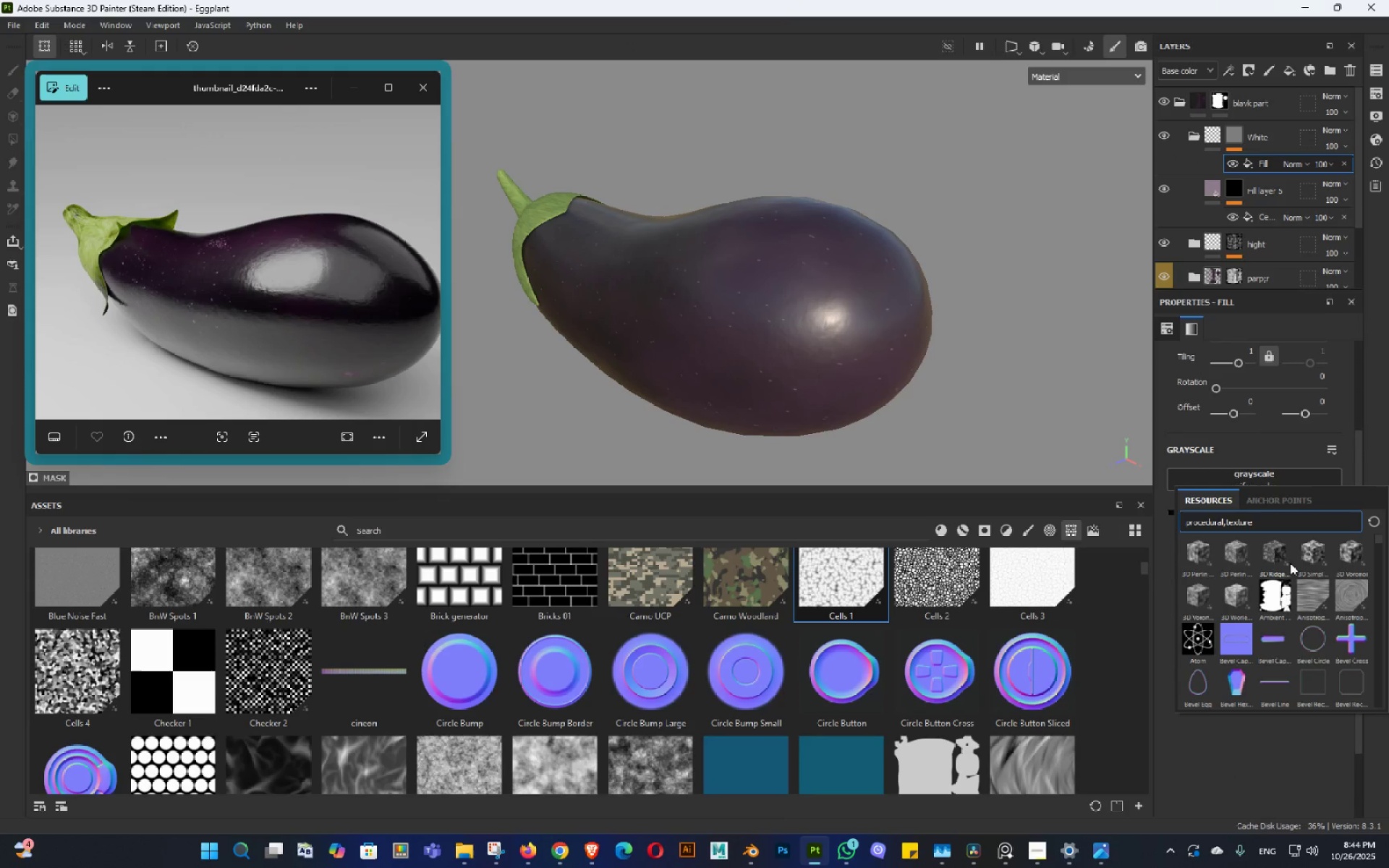 
type(cou)
 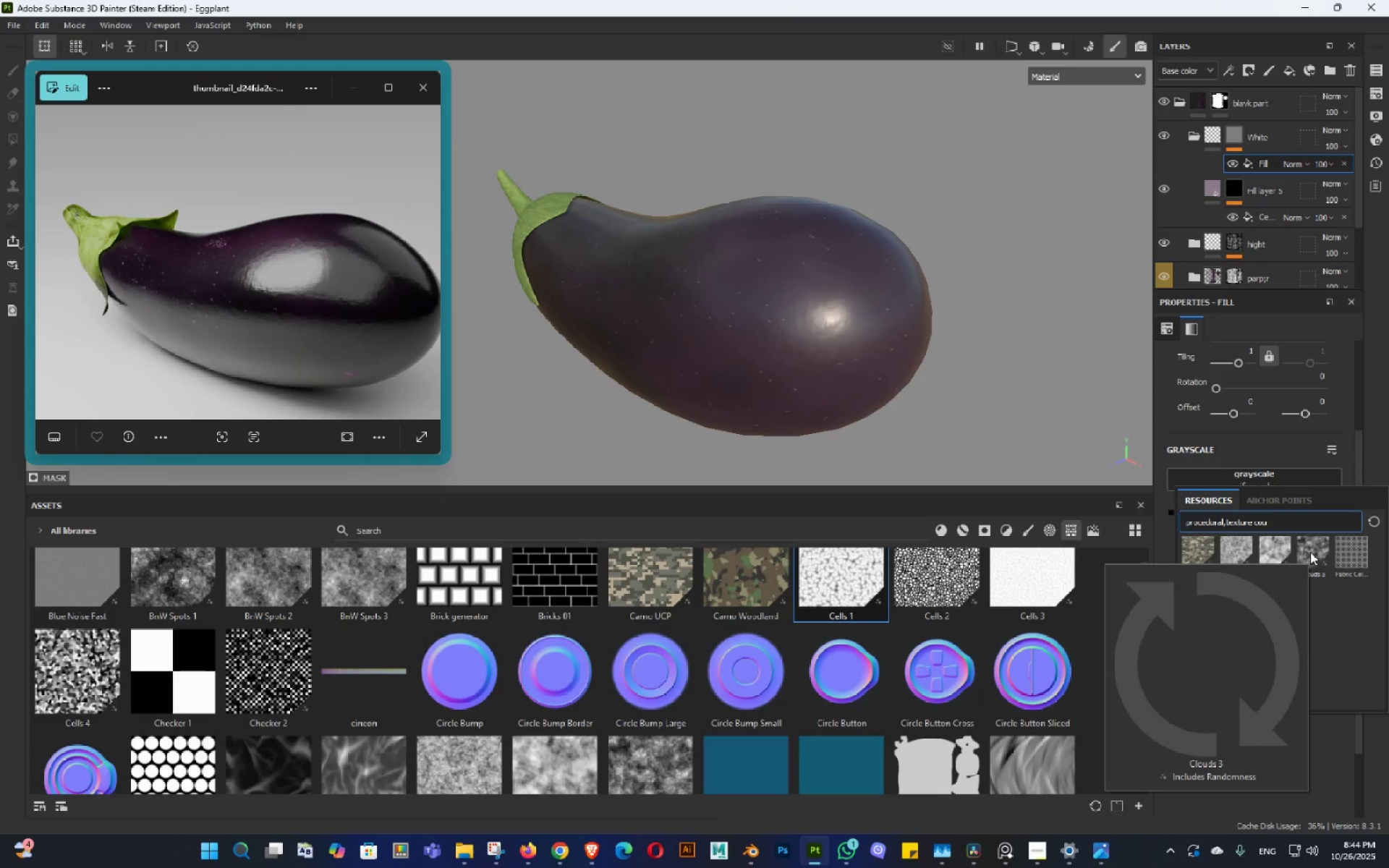 
left_click([1310, 552])
 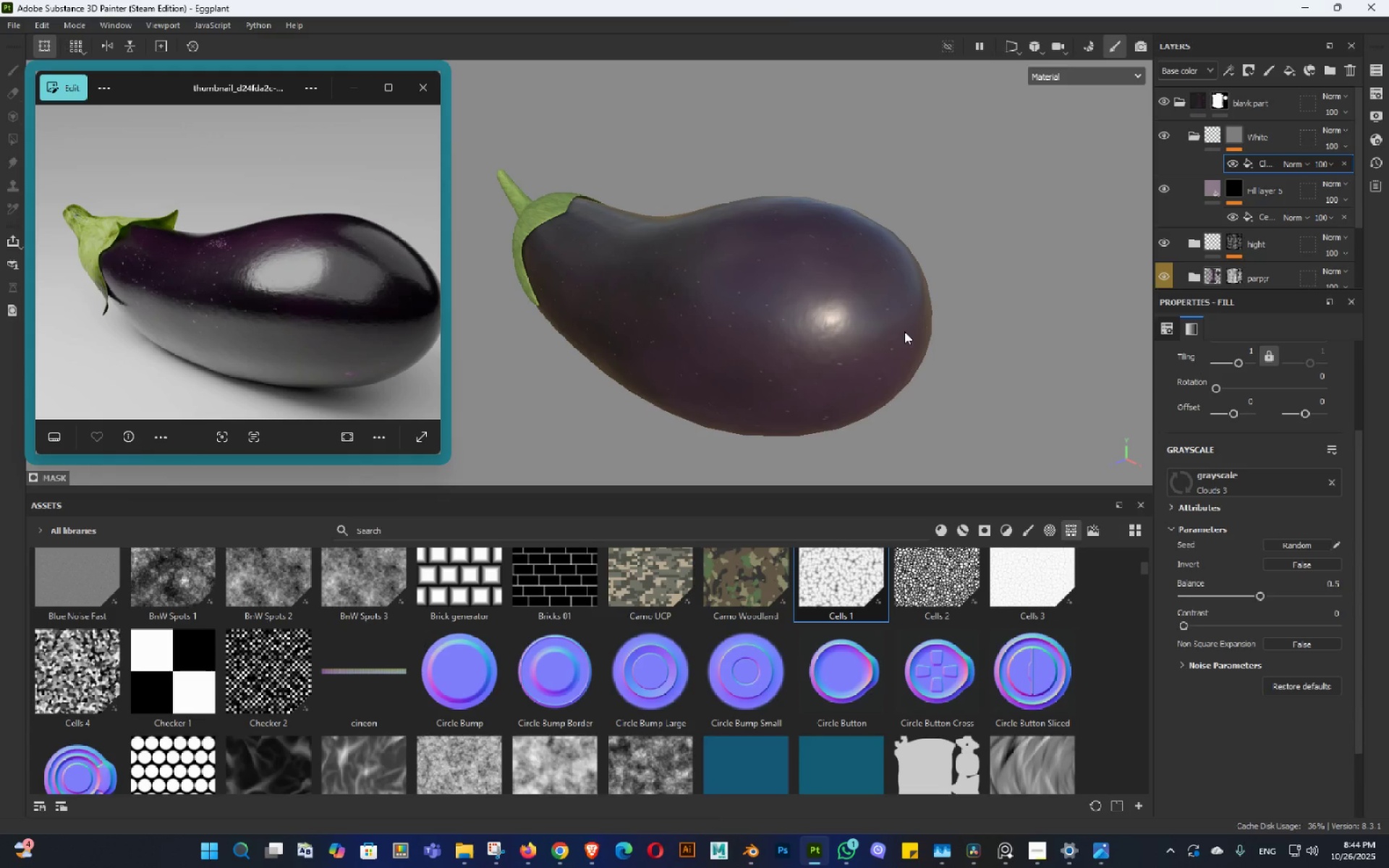 
hold_key(key=AltLeft, duration=0.9)
 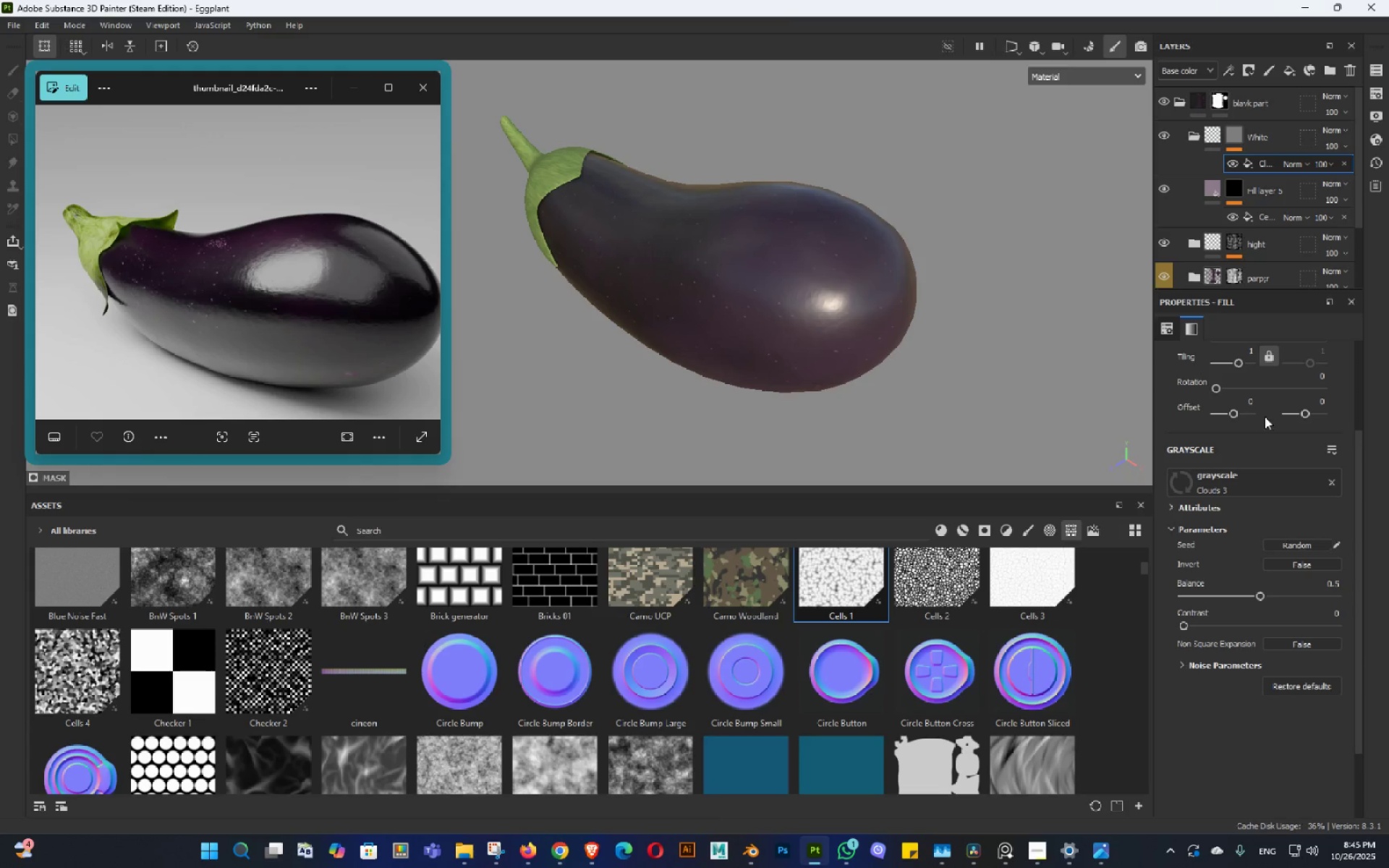 
scroll: coordinate [1265, 409], scroll_direction: up, amount: 2.0
 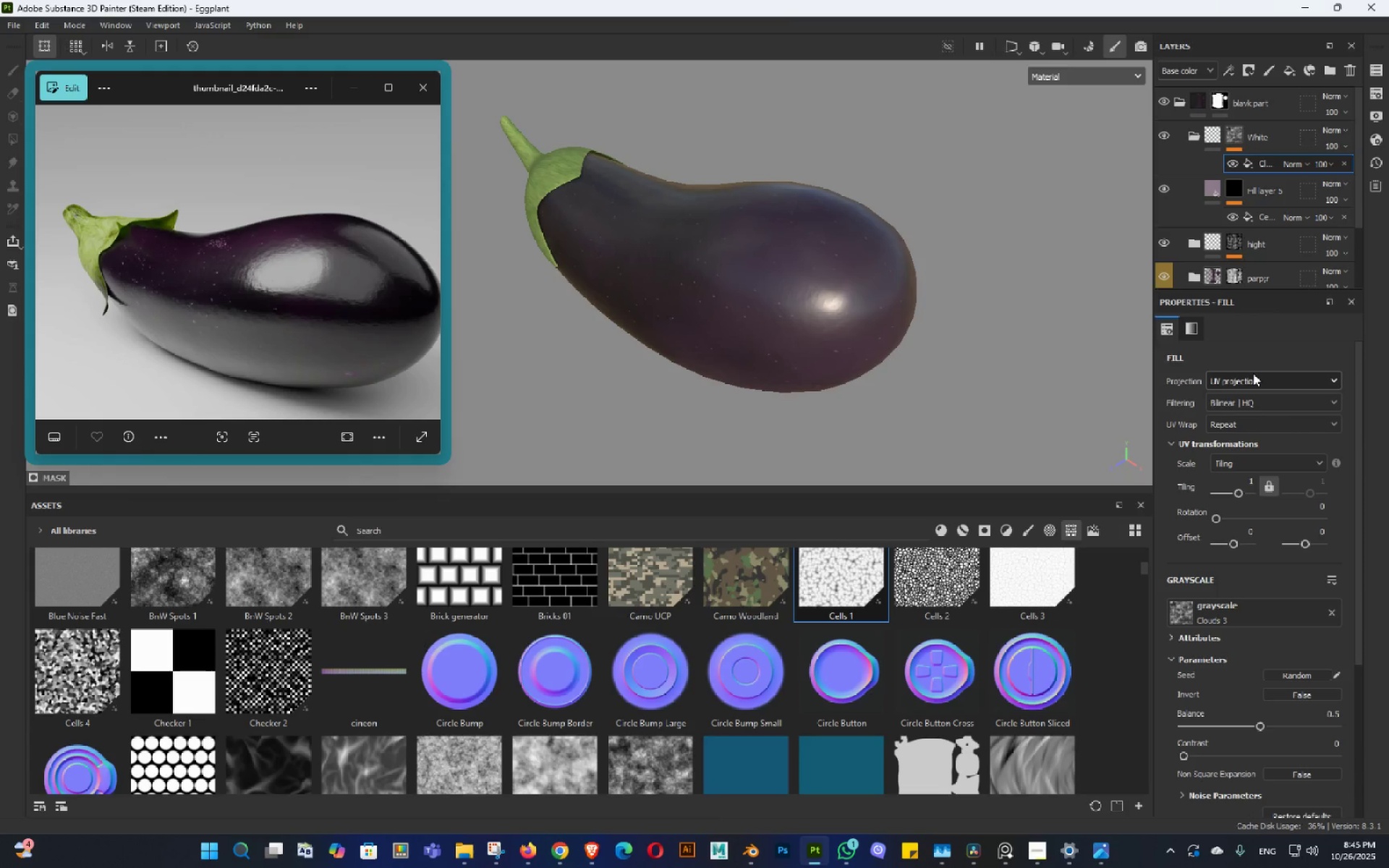 
left_click([1253, 373])
 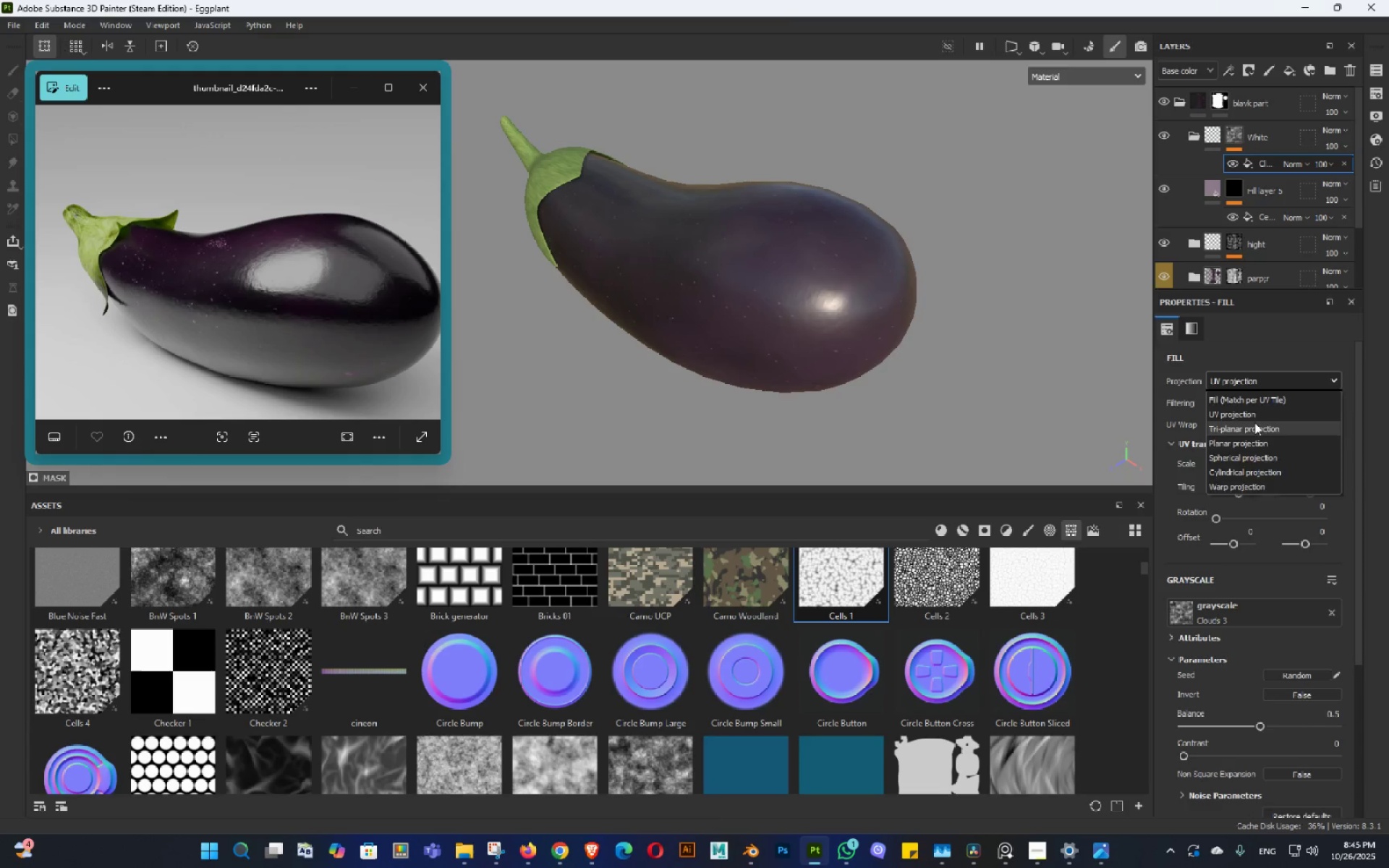 
left_click([1254, 422])
 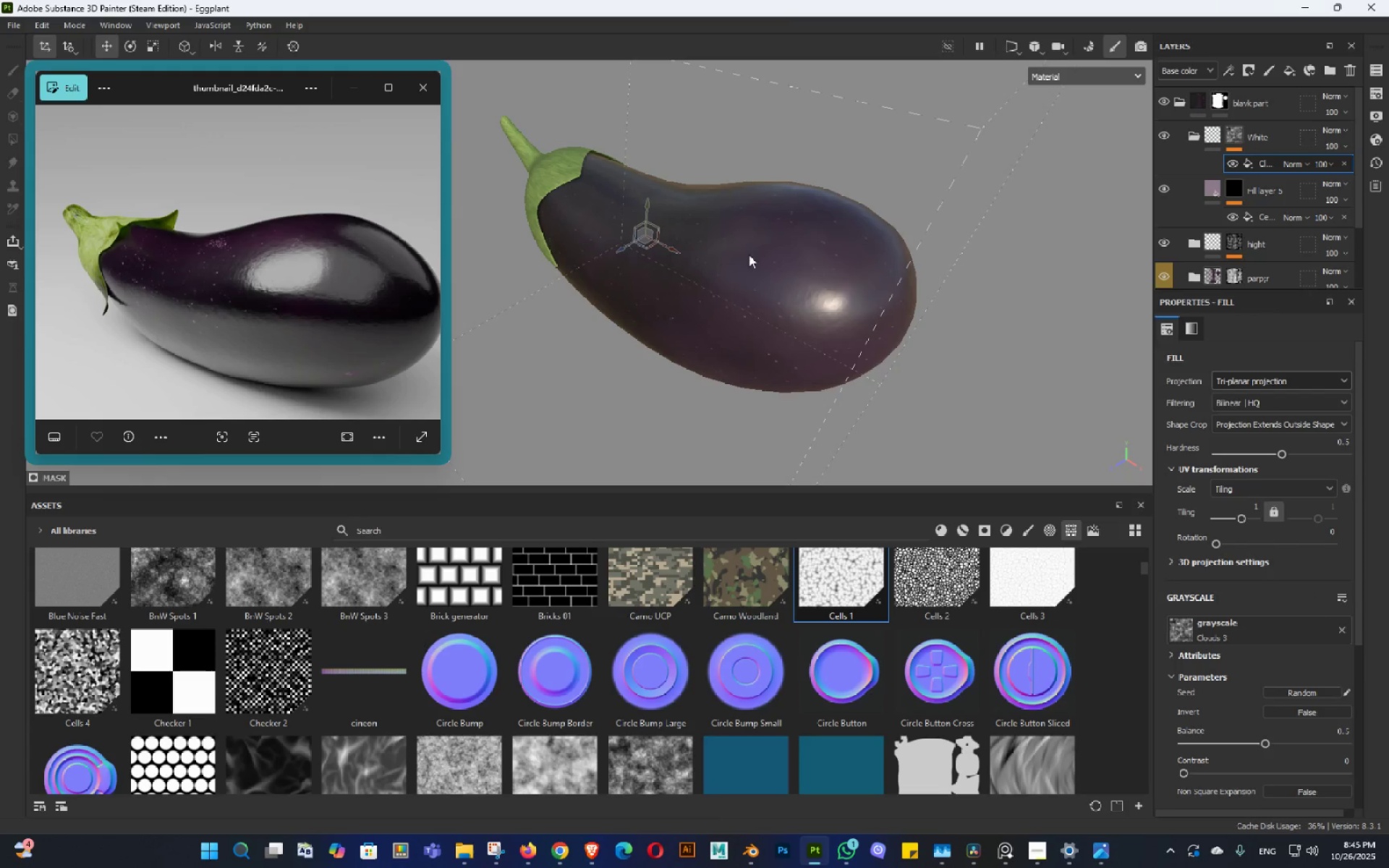 
hold_key(key=AltLeft, duration=1.47)
 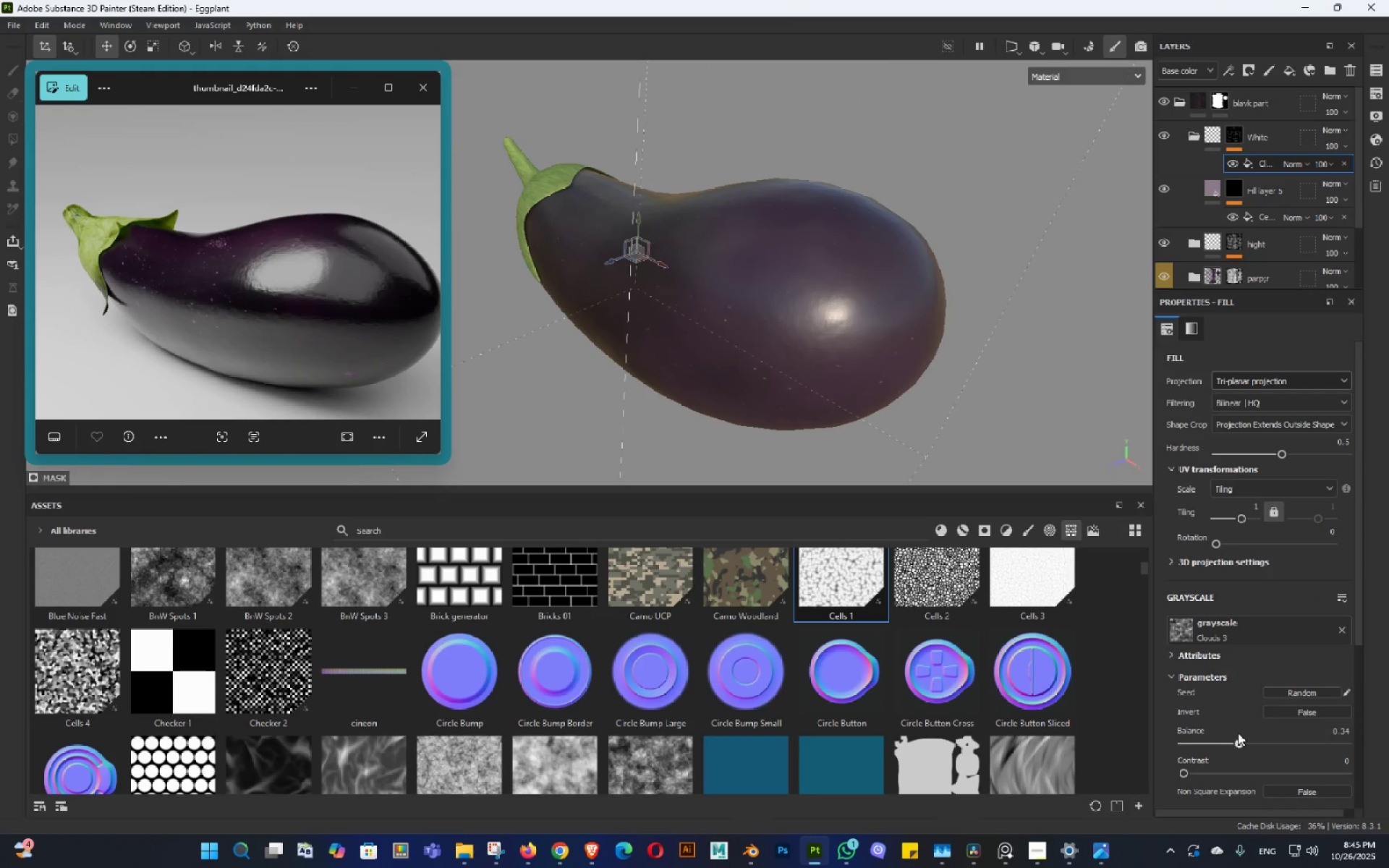 
wait(7.79)
 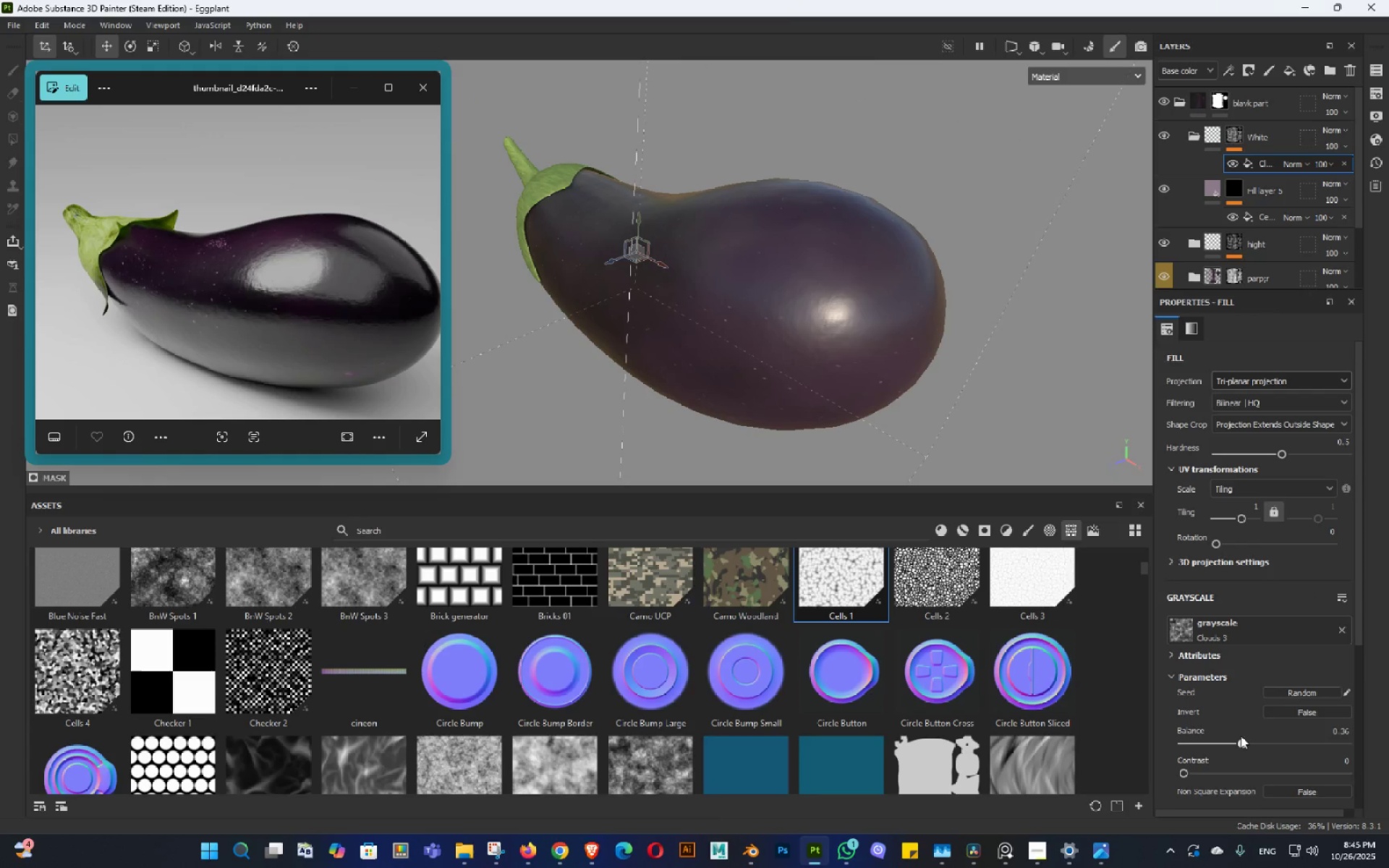 
hold_key(key=AltLeft, duration=1.54)
left_click_drag(start_coordinate=[849, 242], to_coordinate=[912, 351])
 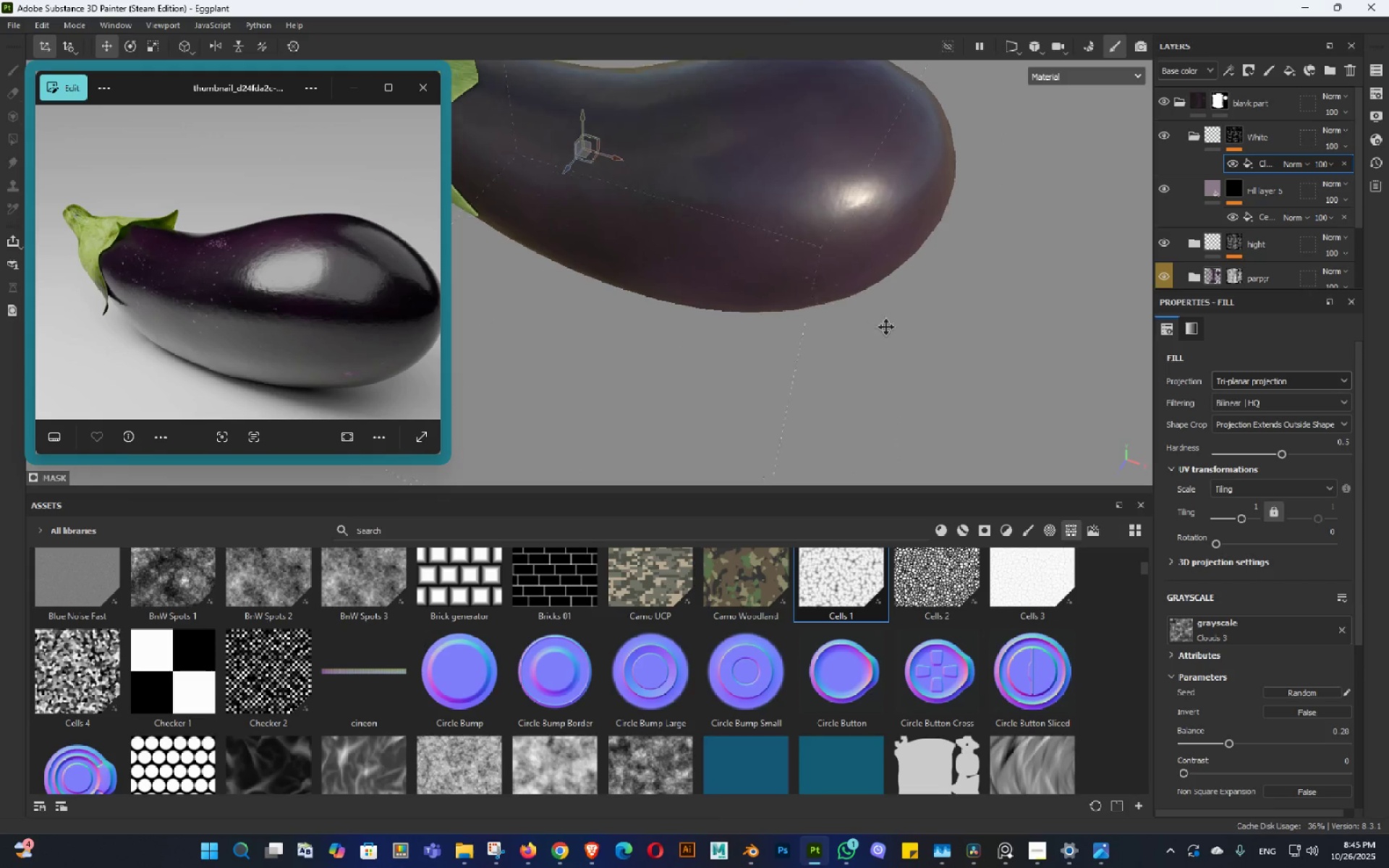 
hold_key(key=AltLeft, duration=0.97)
left_click_drag(start_coordinate=[916, 357], to_coordinate=[887, 315])
 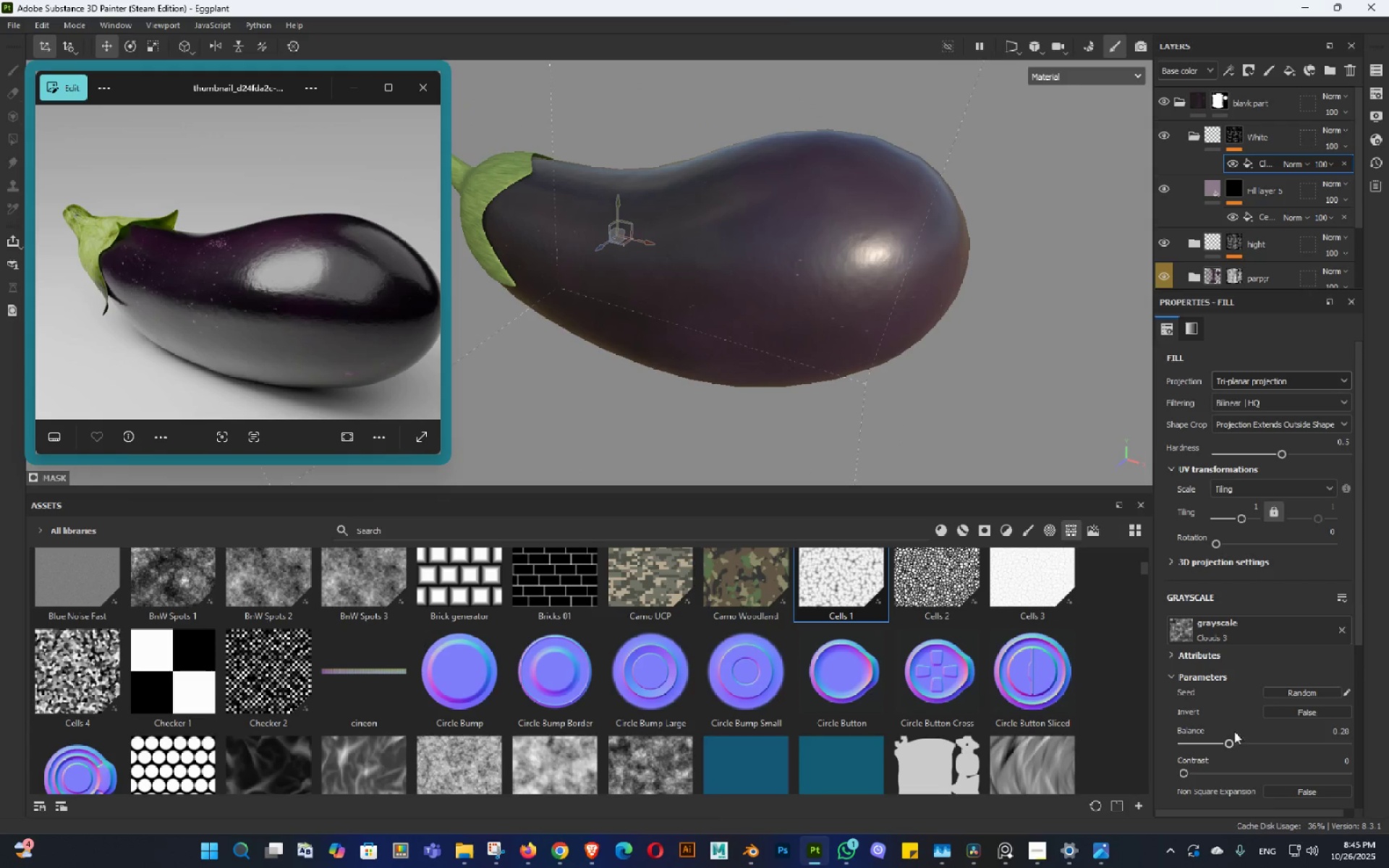 
left_click_drag(start_coordinate=[1231, 738], to_coordinate=[1237, 744])
 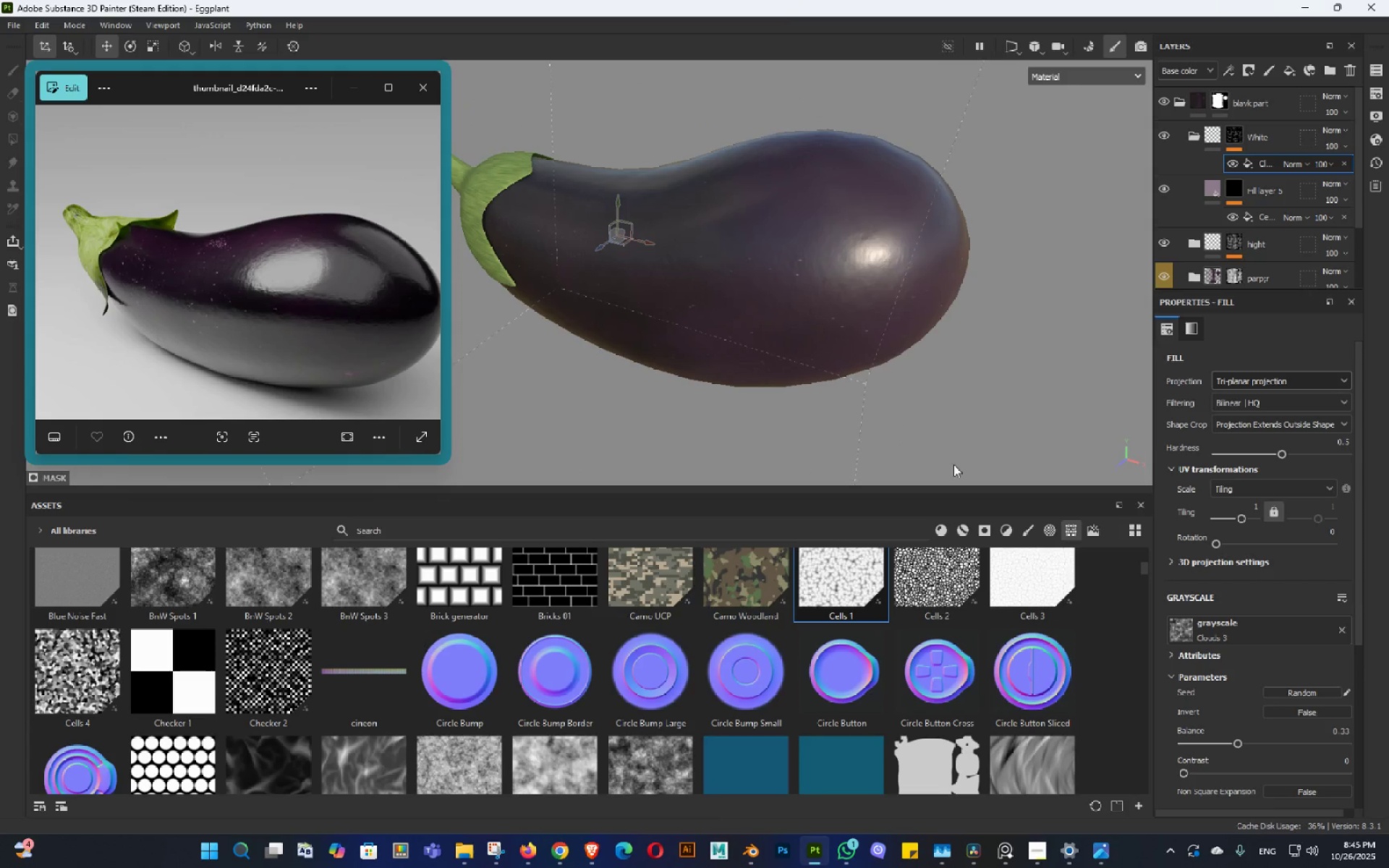 
hold_key(key=AltLeft, duration=1.53)
left_click_drag(start_coordinate=[746, 281], to_coordinate=[666, 294])
 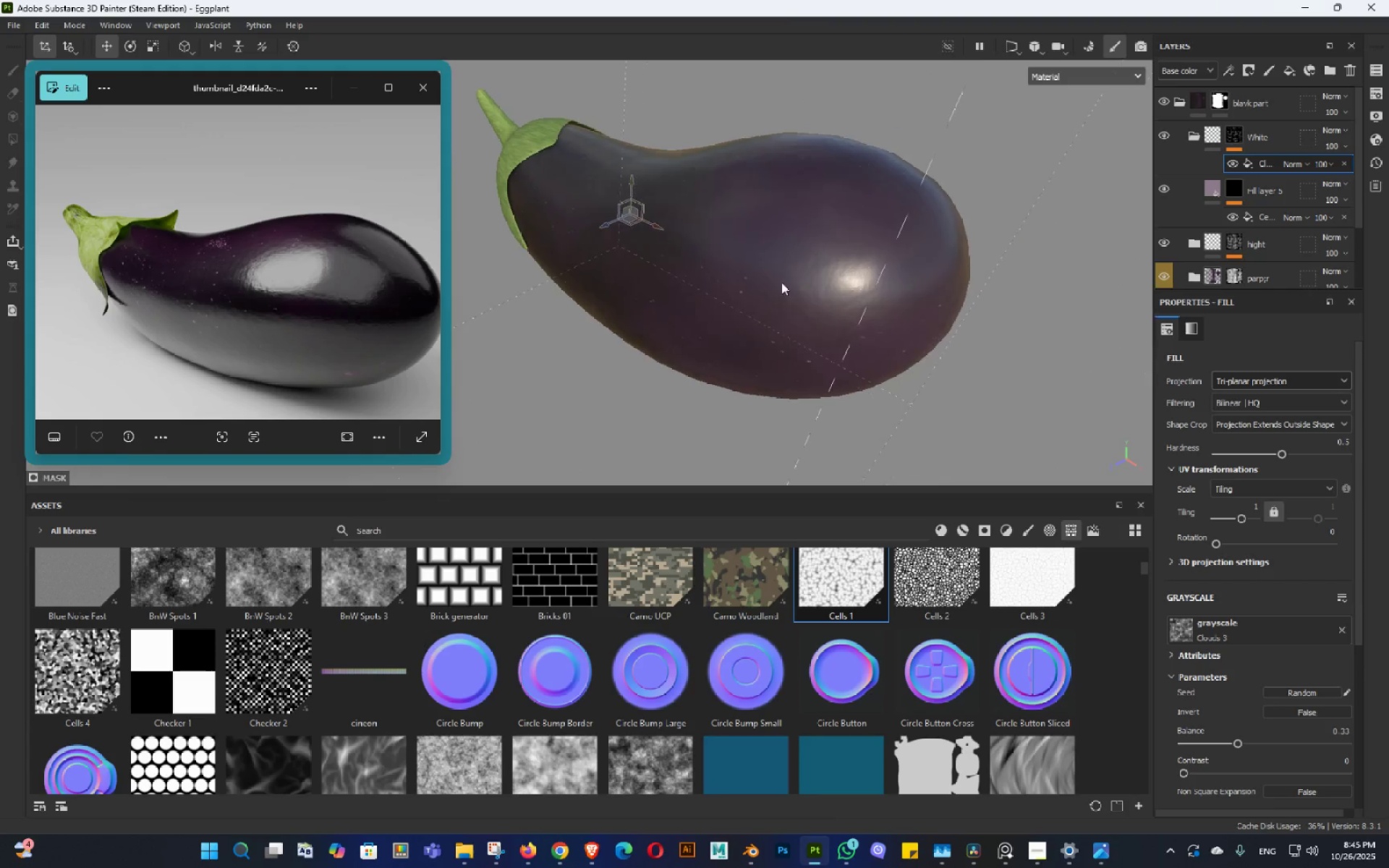 
left_click_drag(start_coordinate=[883, 307], to_coordinate=[727, 272])
 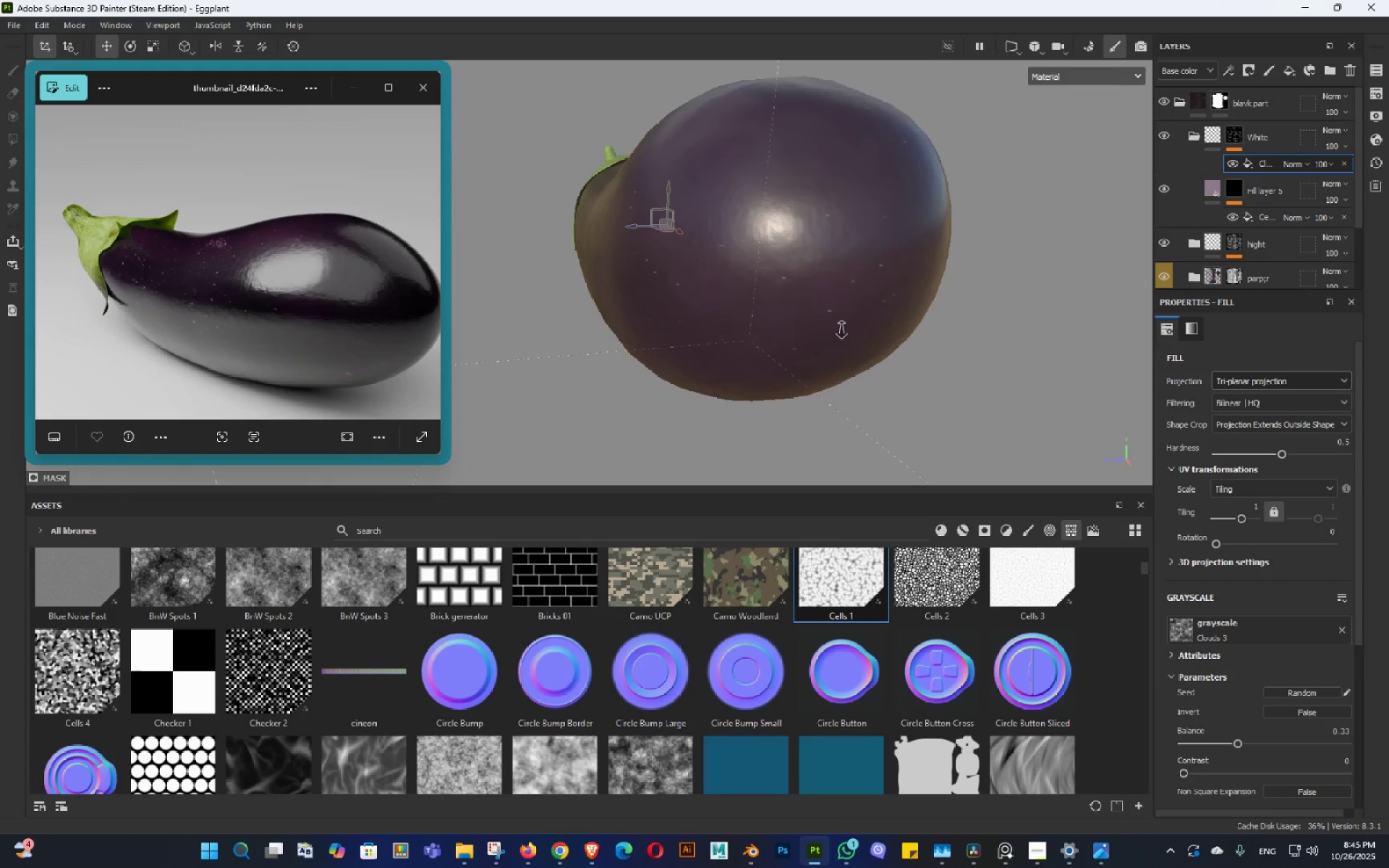 
hold_key(key=AltLeft, duration=1.52)
left_click_drag(start_coordinate=[863, 353], to_coordinate=[922, 367])
 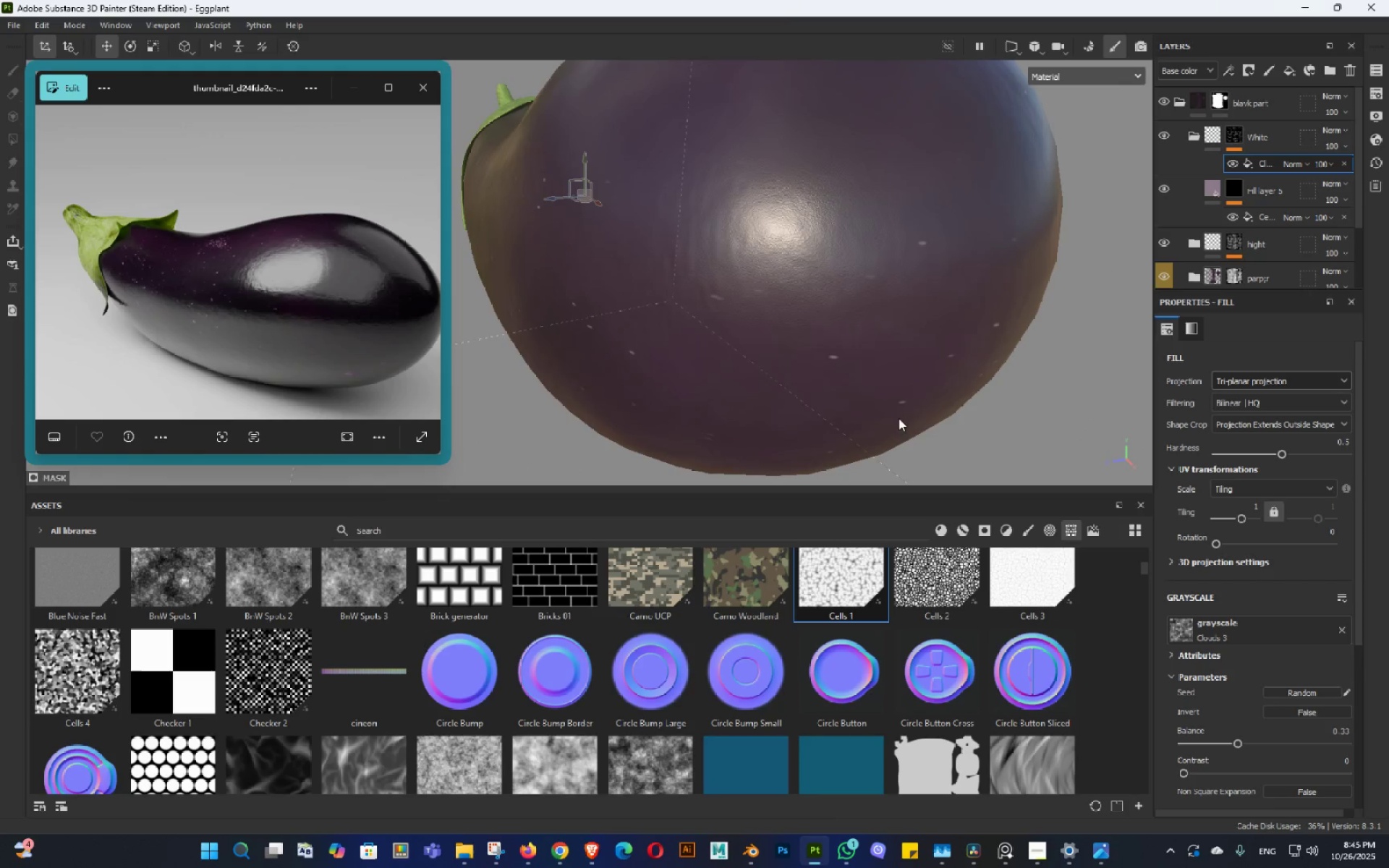 
hold_key(key=AltLeft, duration=1.16)
left_click_drag(start_coordinate=[871, 354], to_coordinate=[886, 323])
 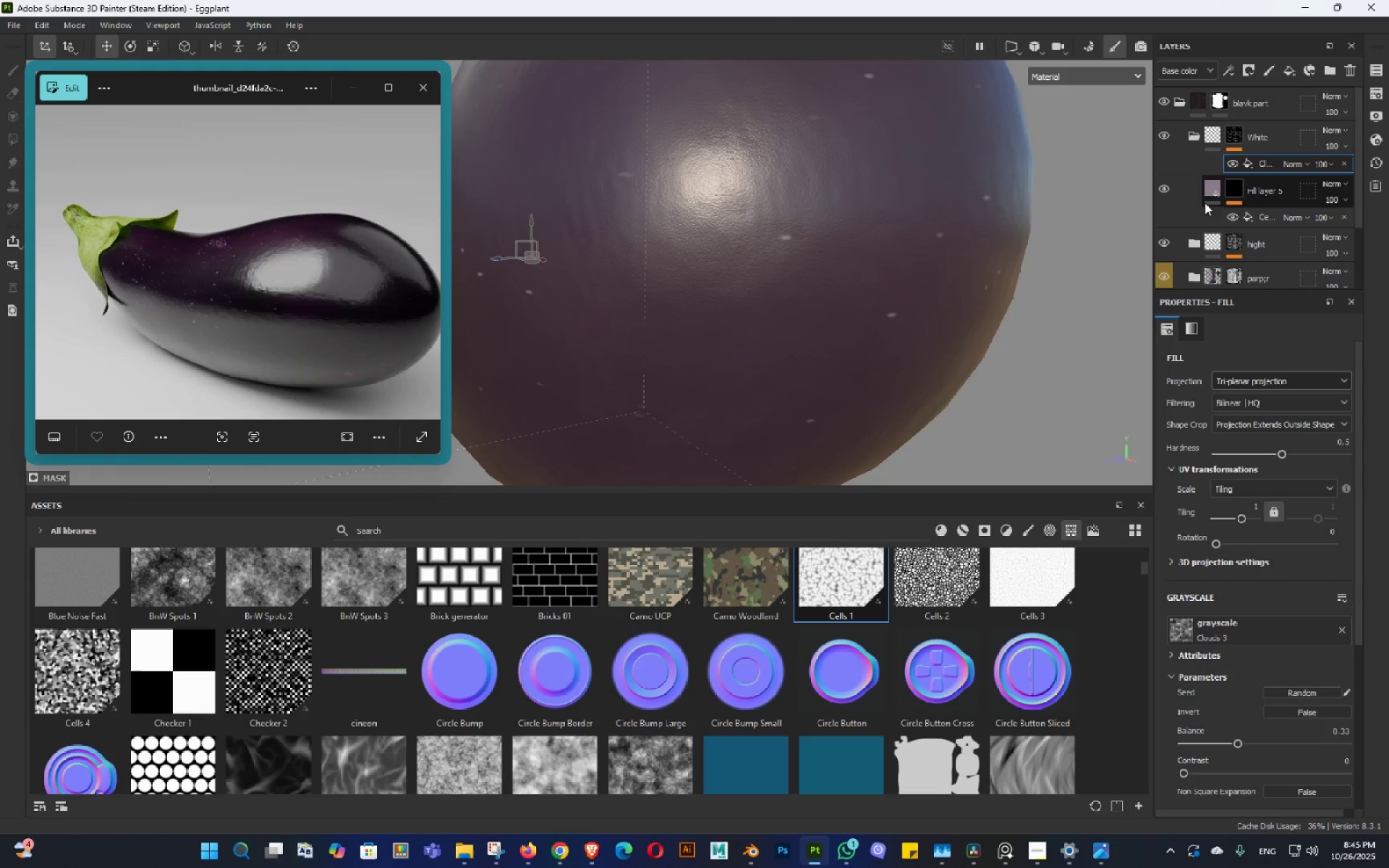 
left_click([1220, 195])
 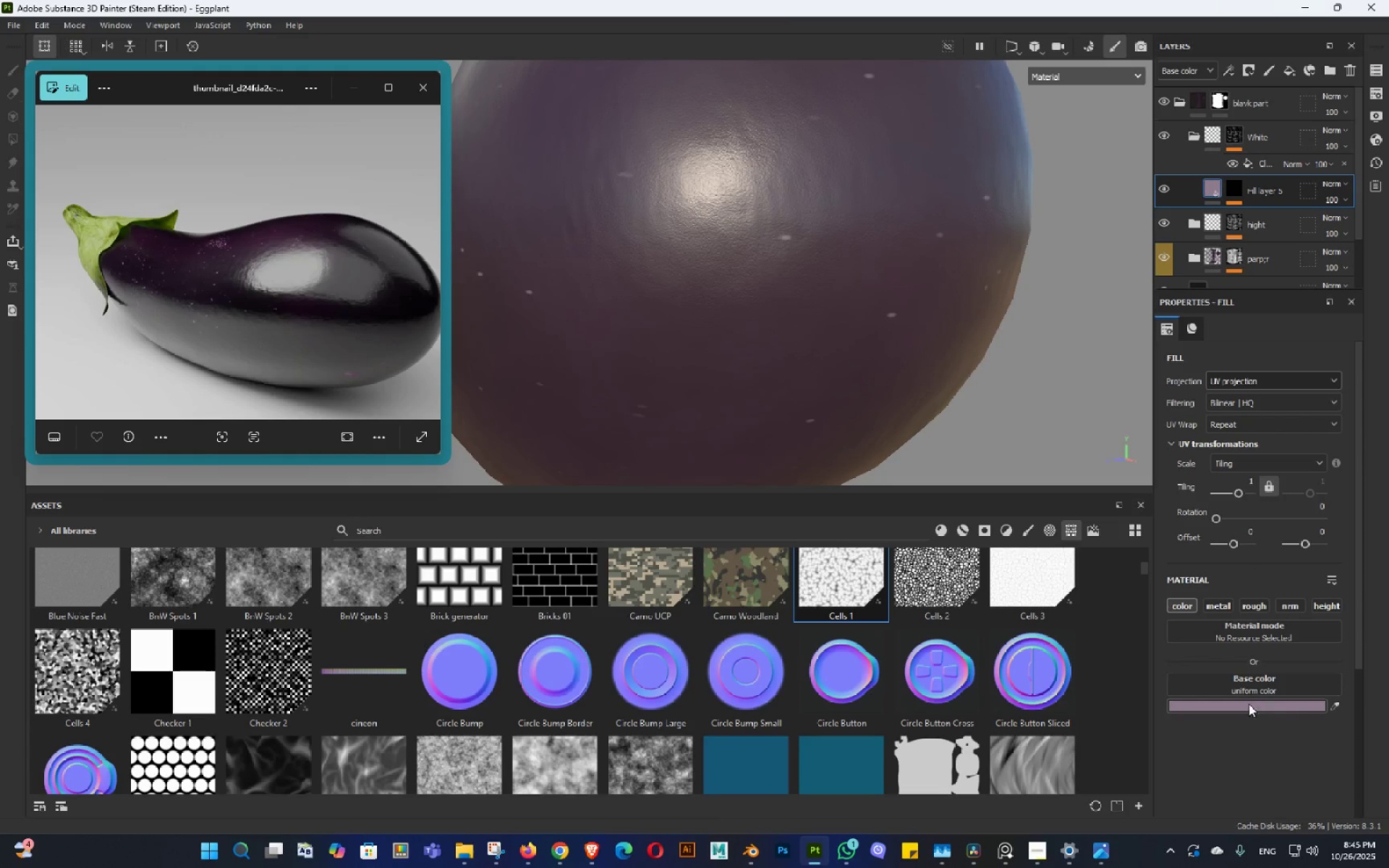 
left_click([1248, 703])
 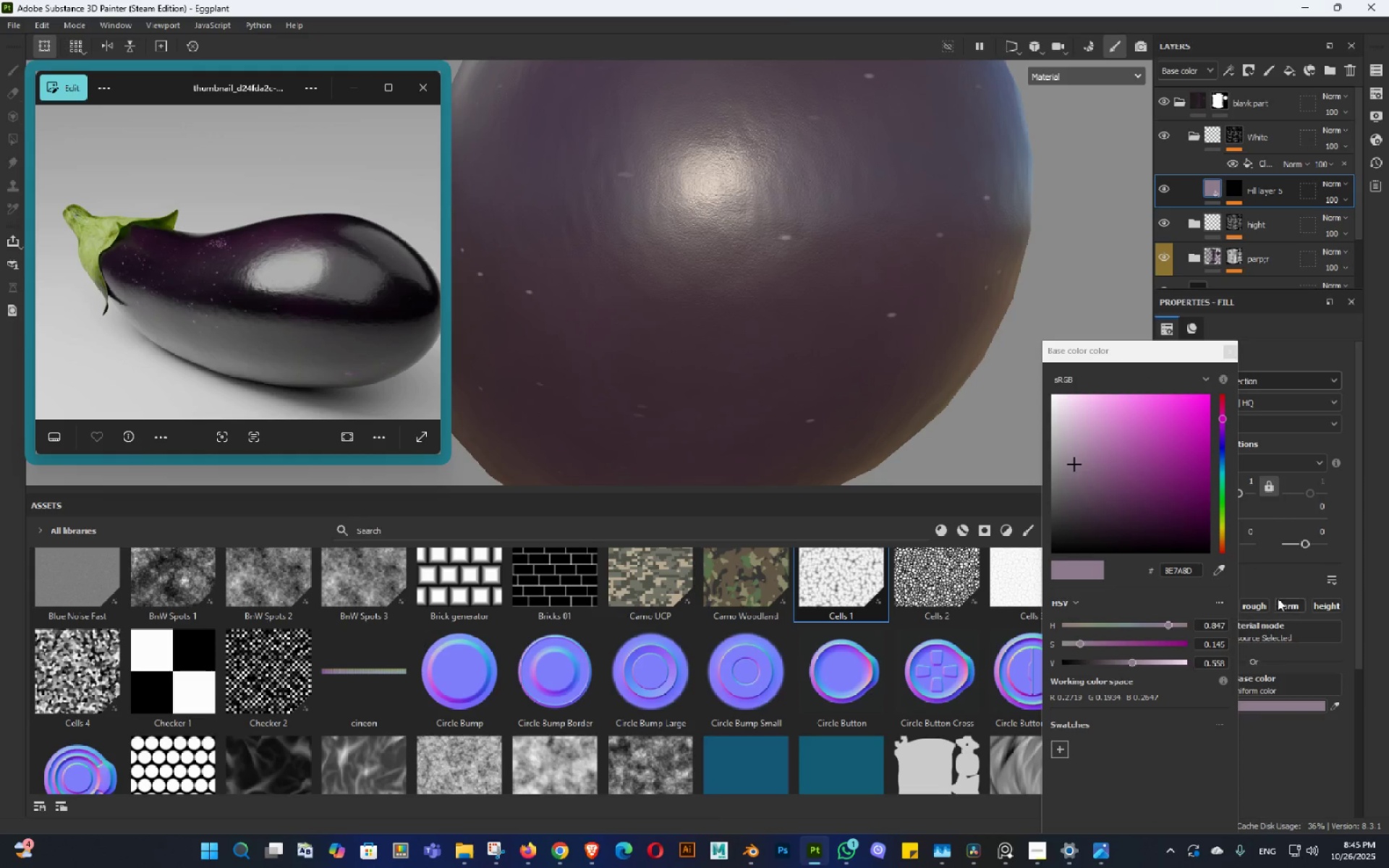 
hold_key(key=ShiftLeft, duration=1.53)
left_click_drag(start_coordinate=[1138, 661], to_coordinate=[989, 650])
 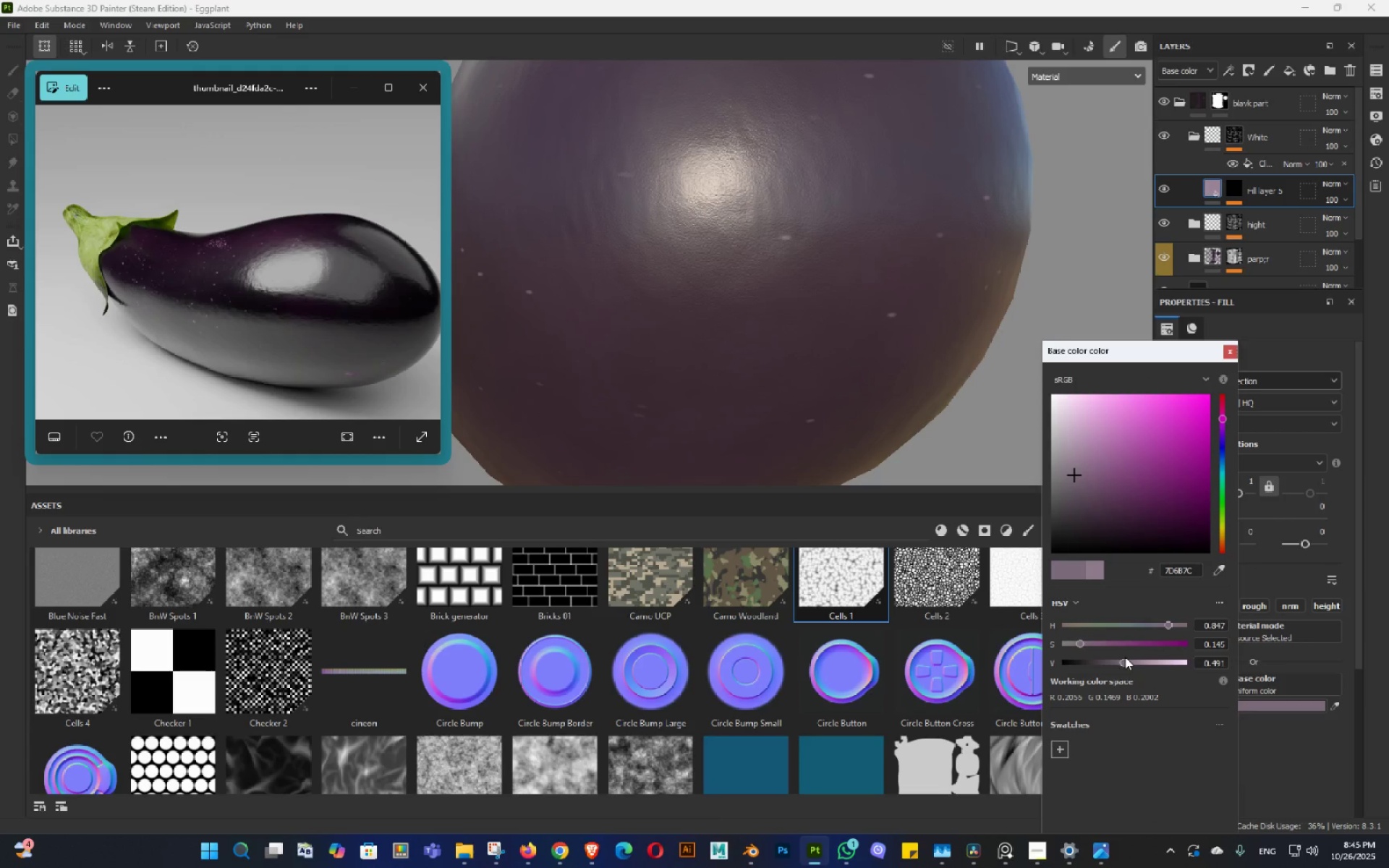 
hold_key(key=ShiftLeft, duration=1.51)
 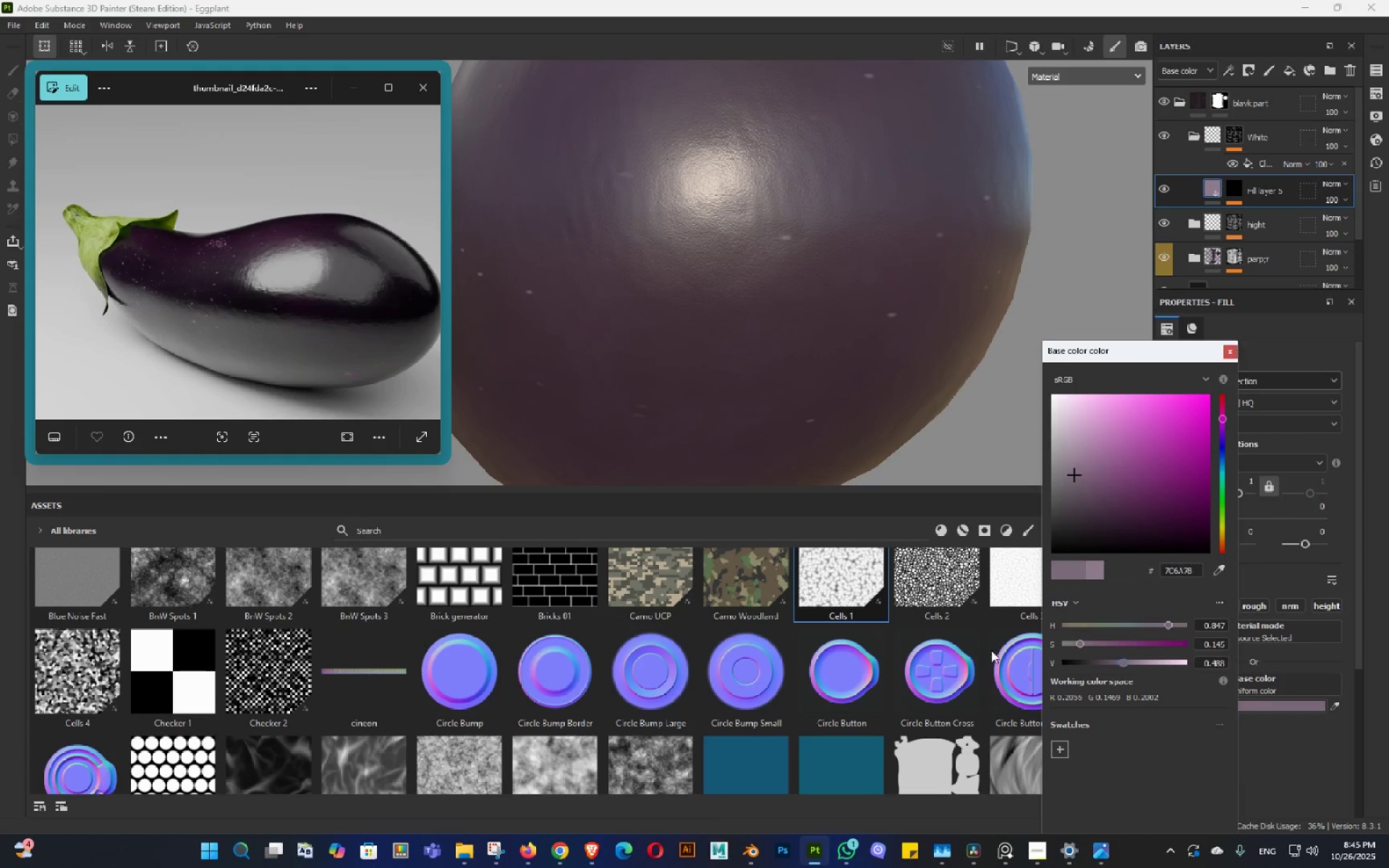 
hold_key(key=ShiftLeft, duration=0.78)
 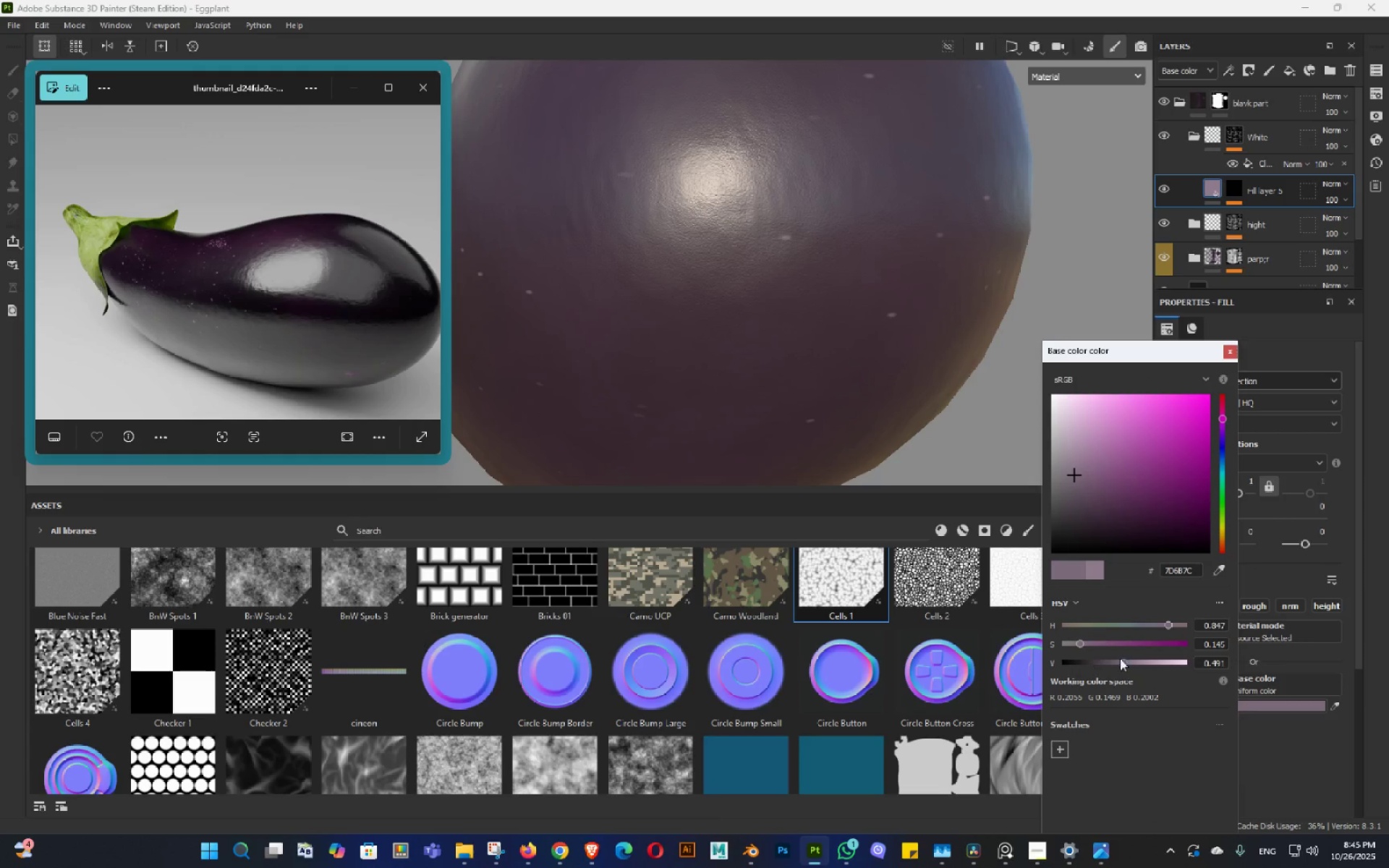 
hold_key(key=ShiftLeft, duration=1.47)
left_click_drag(start_coordinate=[1125, 657], to_coordinate=[964, 632])
 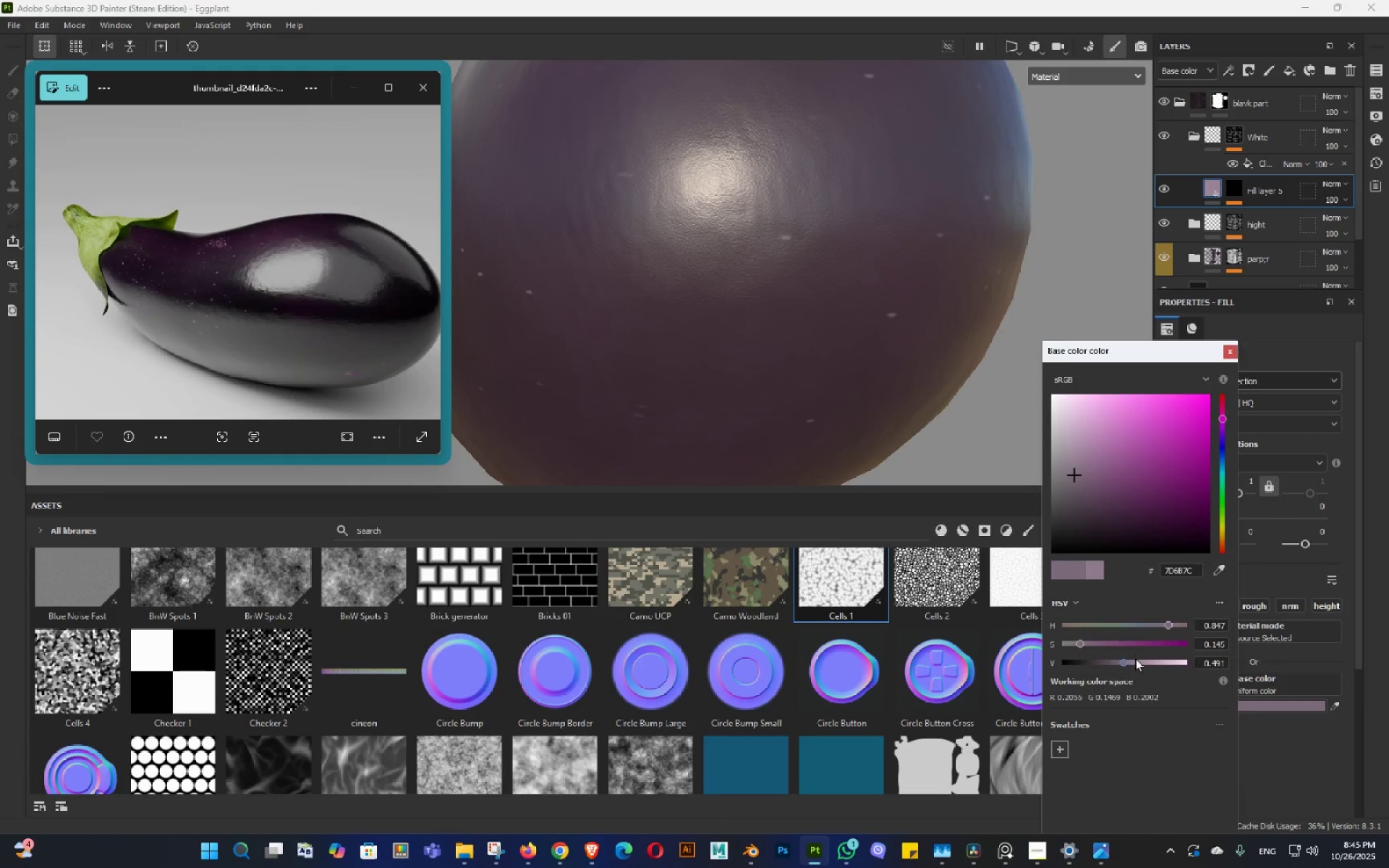 
left_click_drag(start_coordinate=[1129, 658], to_coordinate=[1105, 655])
 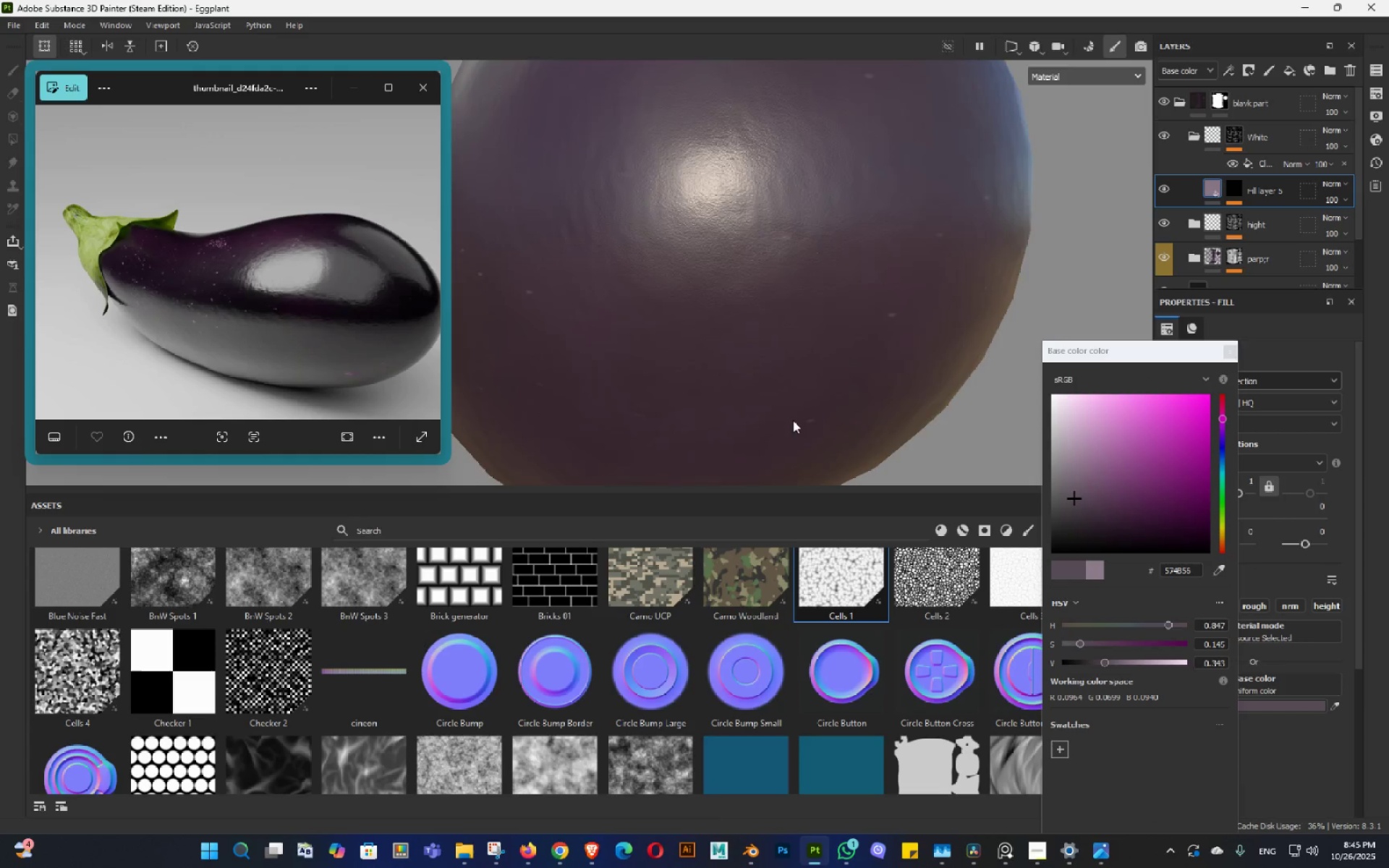 
hold_key(key=AltLeft, duration=1.5)
left_click_drag(start_coordinate=[694, 303], to_coordinate=[815, 388])
 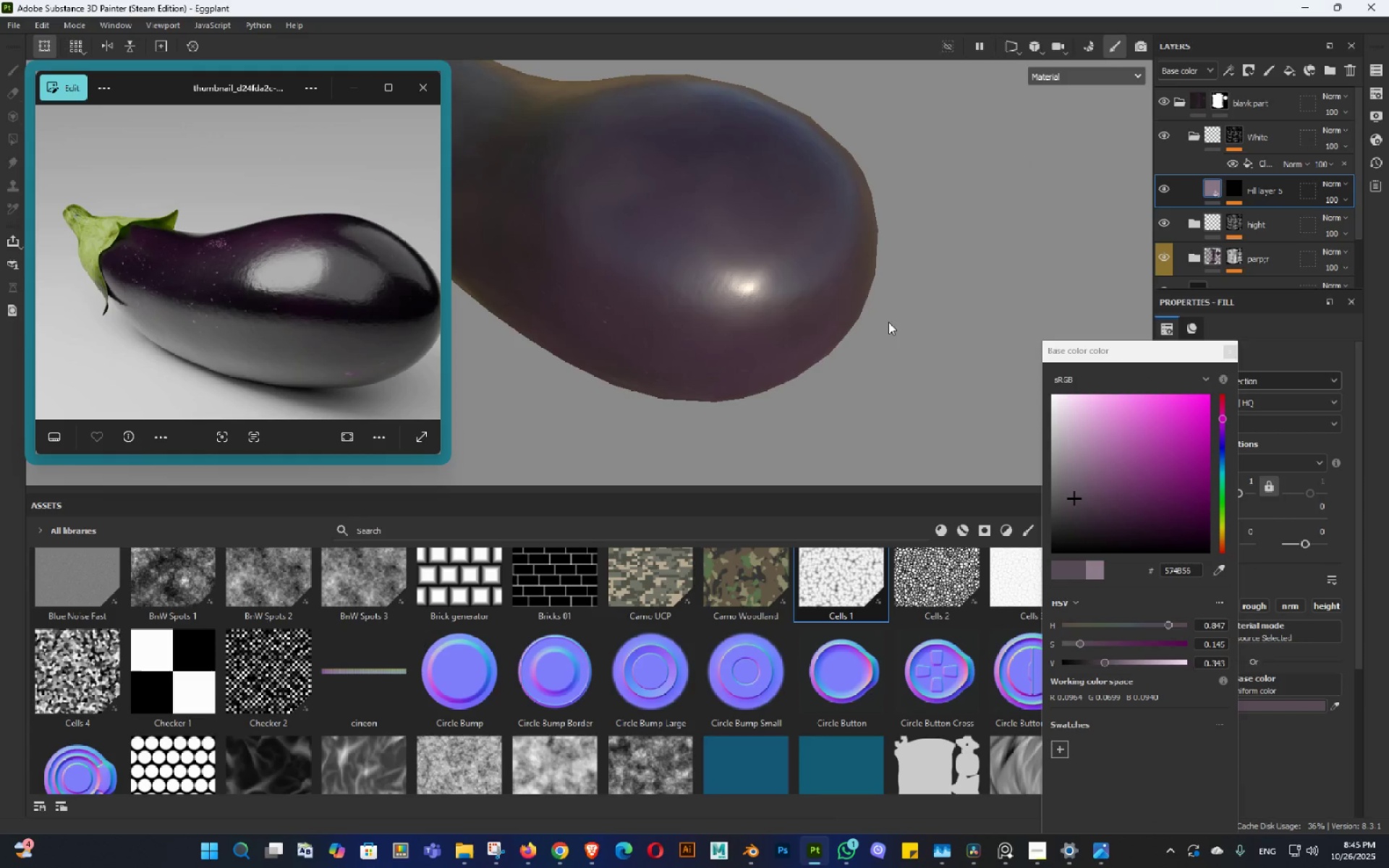 
left_click_drag(start_coordinate=[834, 289], to_coordinate=[823, 234])
 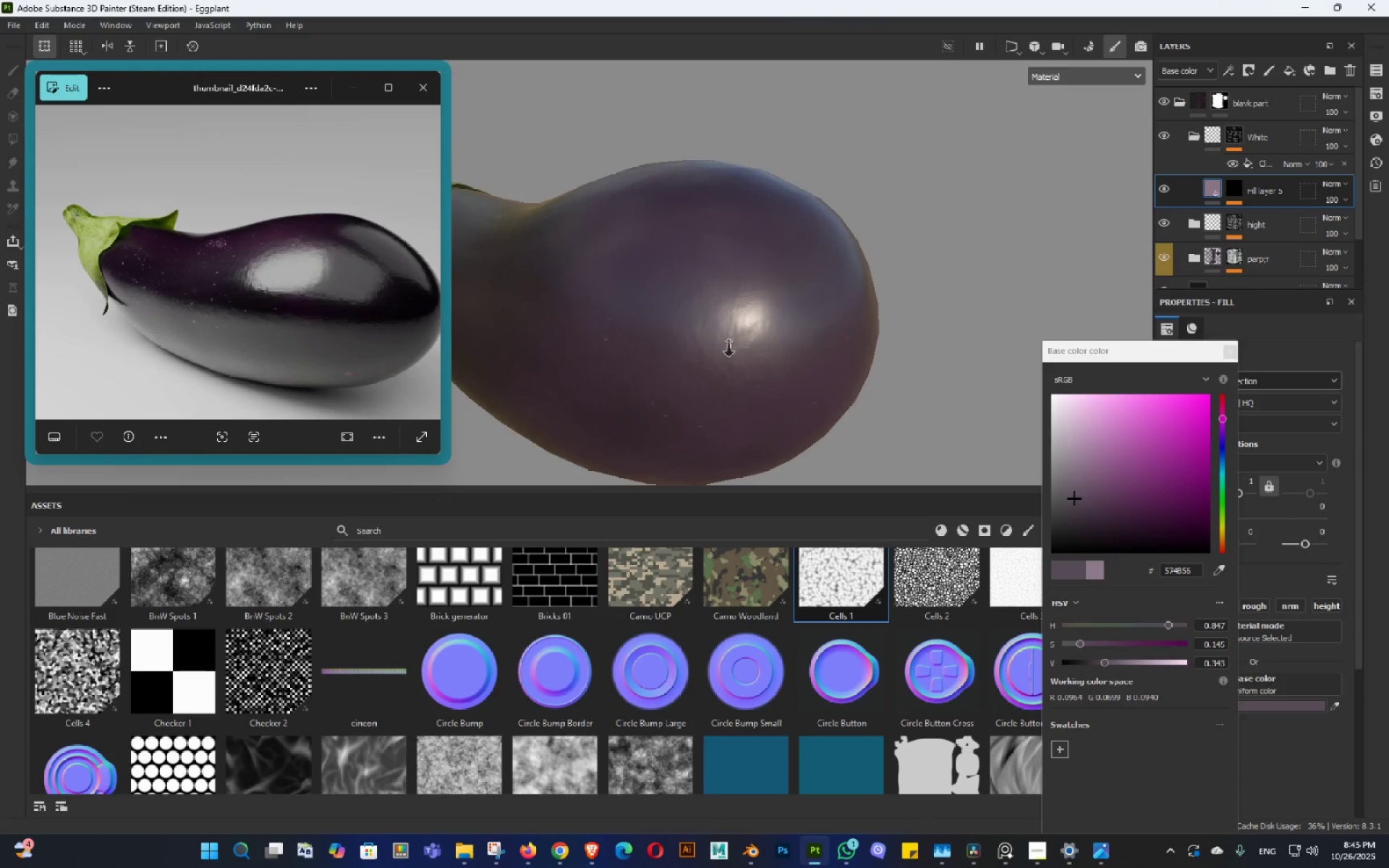 
hold_key(key=AltLeft, duration=1.51)
left_click_drag(start_coordinate=[784, 302], to_coordinate=[829, 310])
 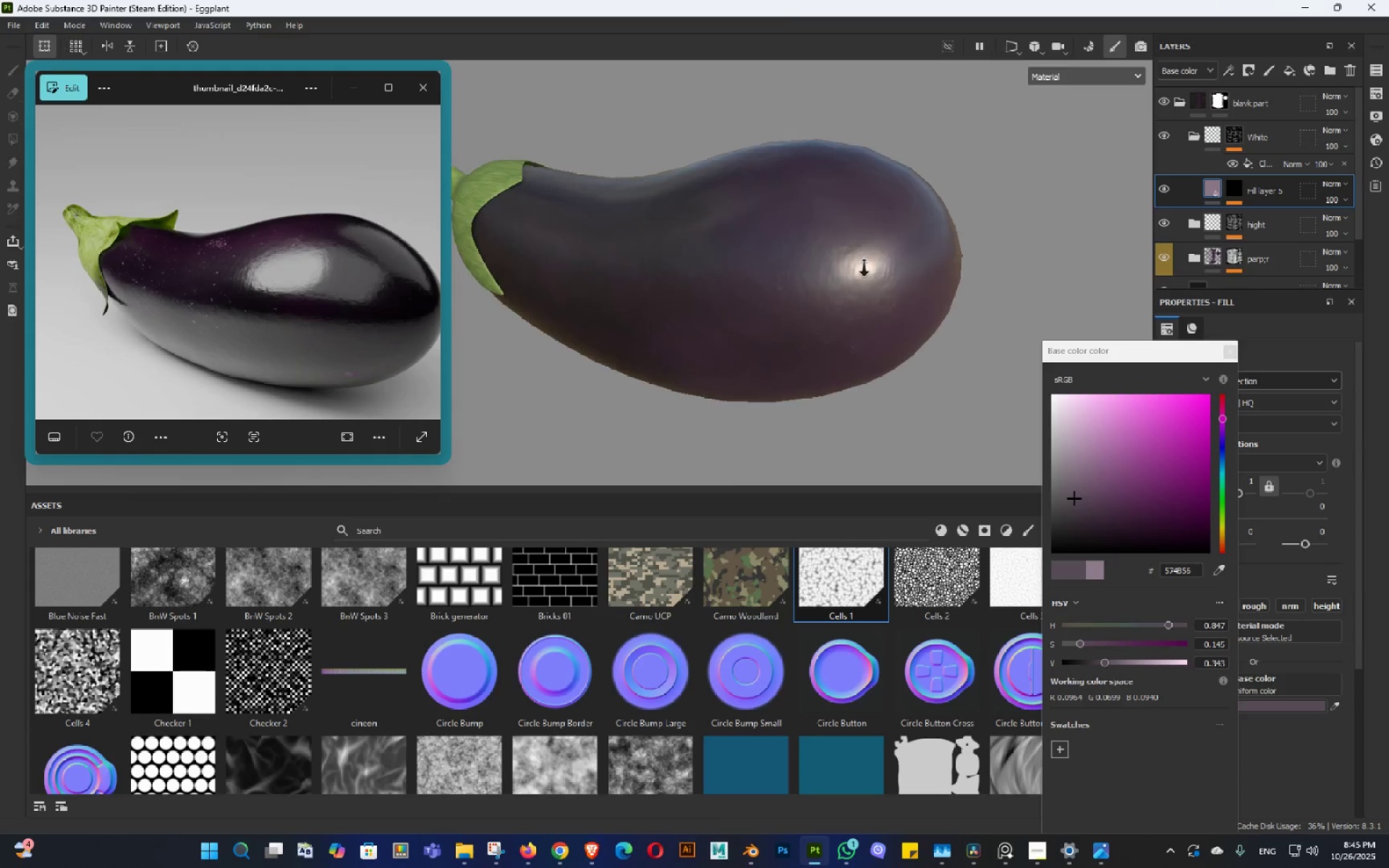 
hold_key(key=AltLeft, duration=1.0)
 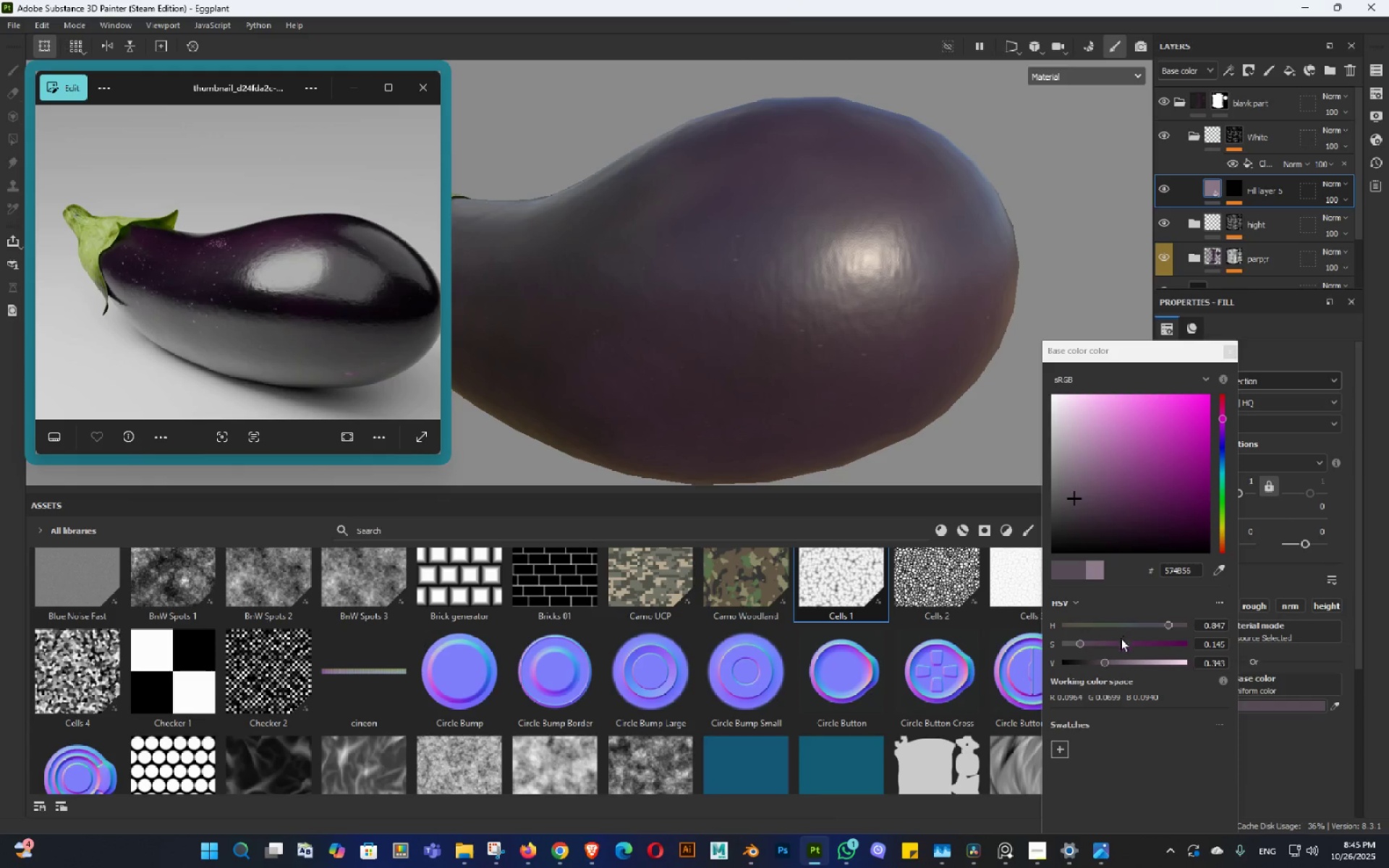 
hold_key(key=ShiftLeft, duration=0.98)
 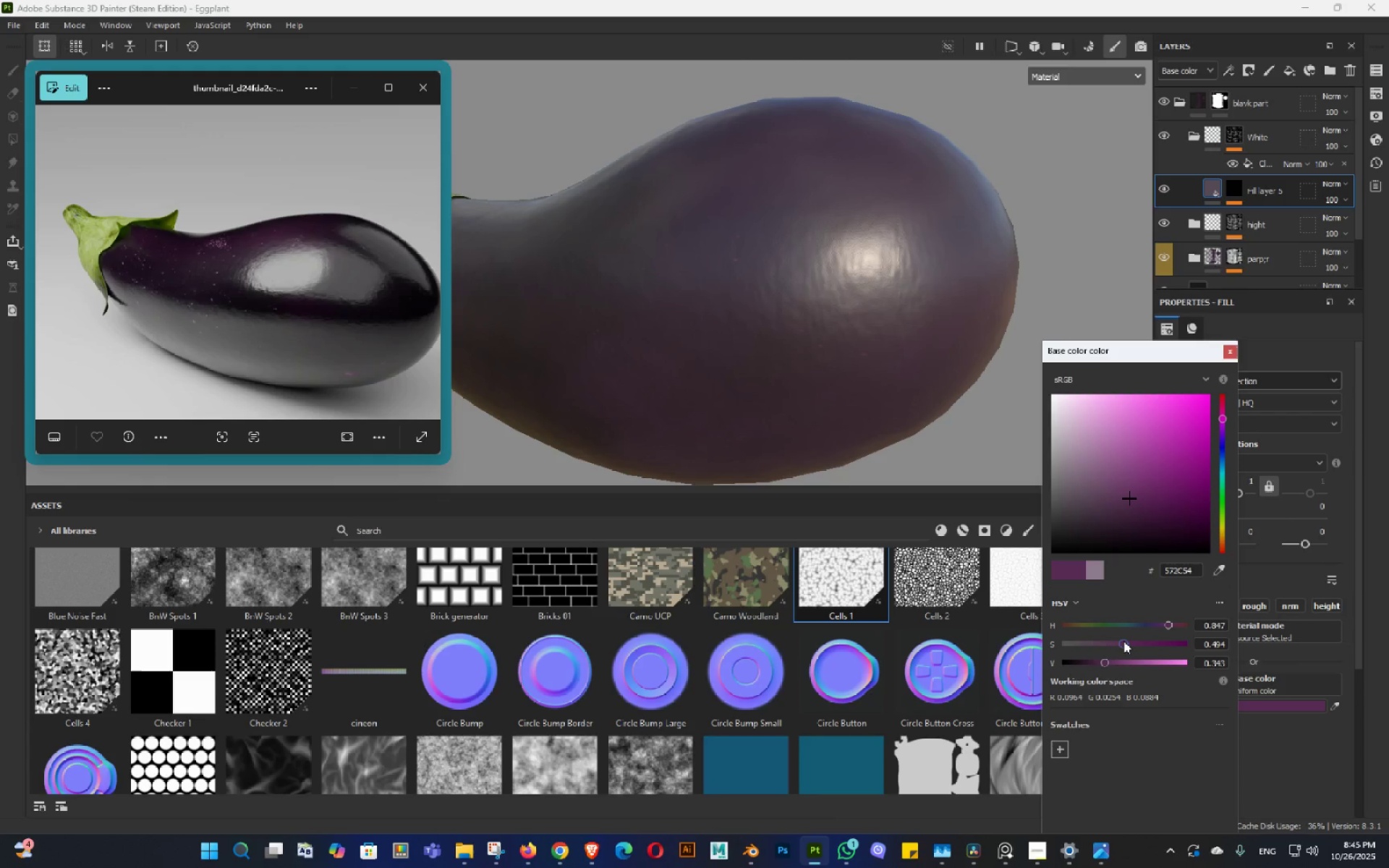 
hold_key(key=AltLeft, duration=1.5)
left_click_drag(start_coordinate=[779, 380], to_coordinate=[800, 349])
 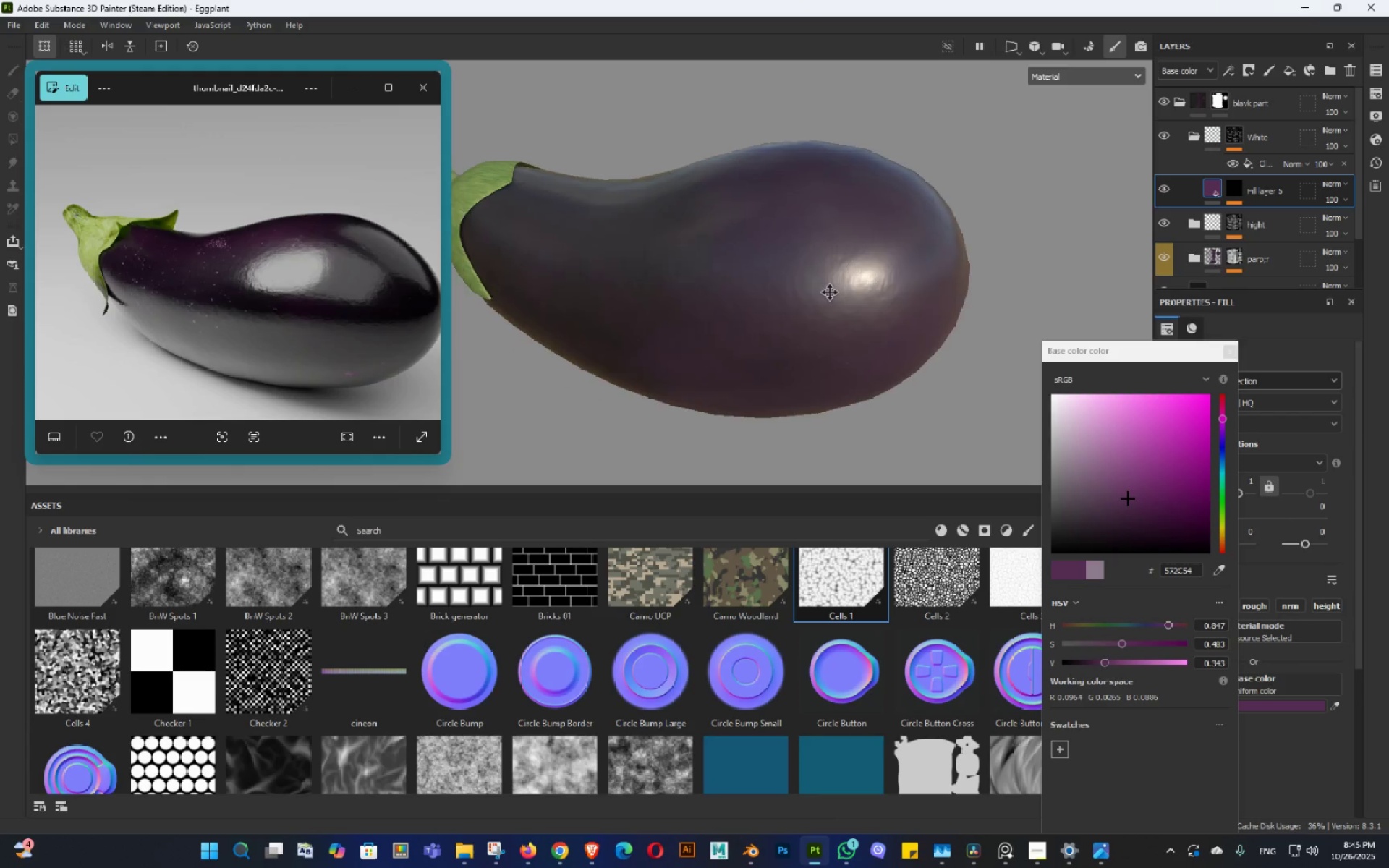 
key(Alt+AltLeft)
 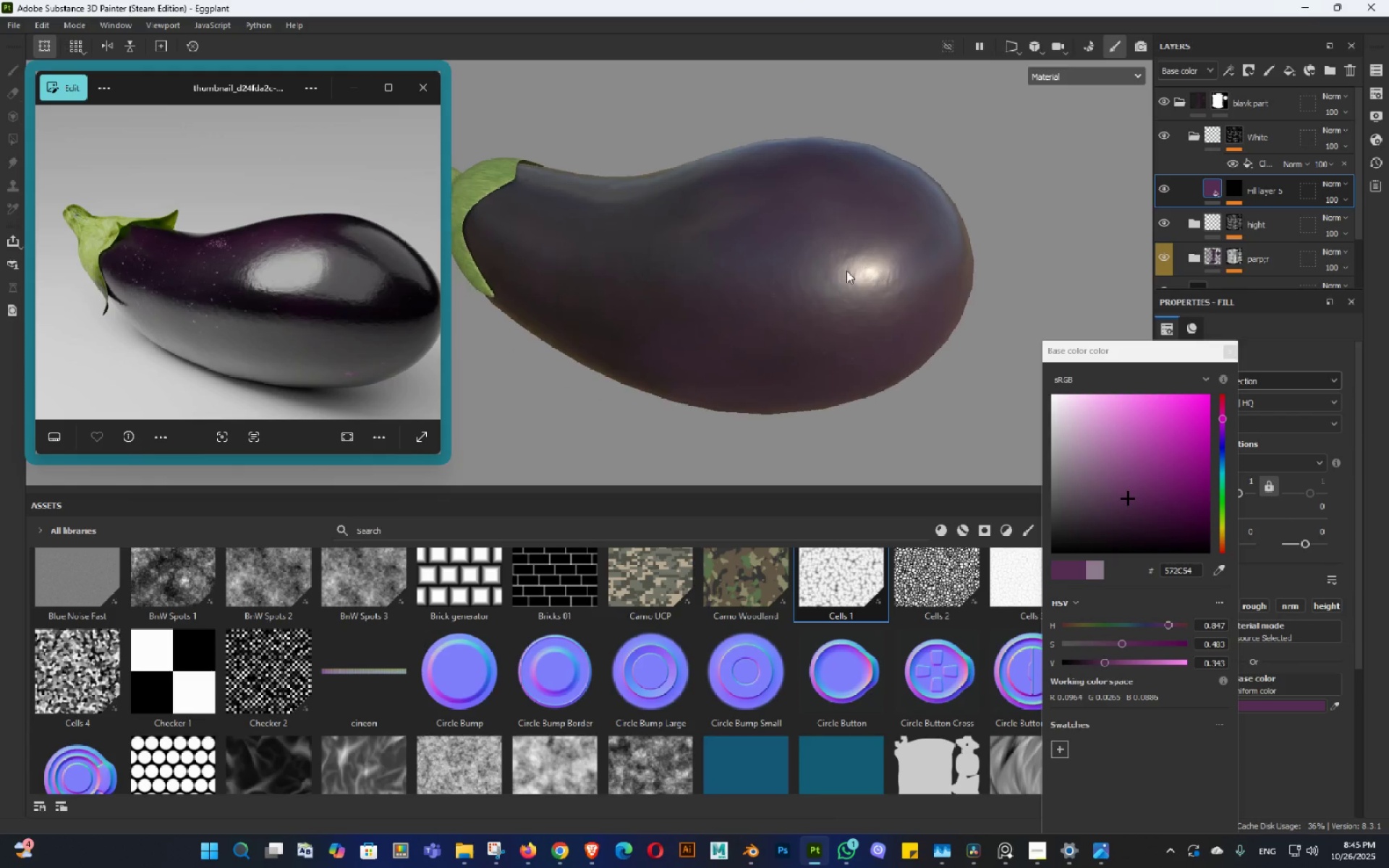 
key(Alt+AltLeft)
 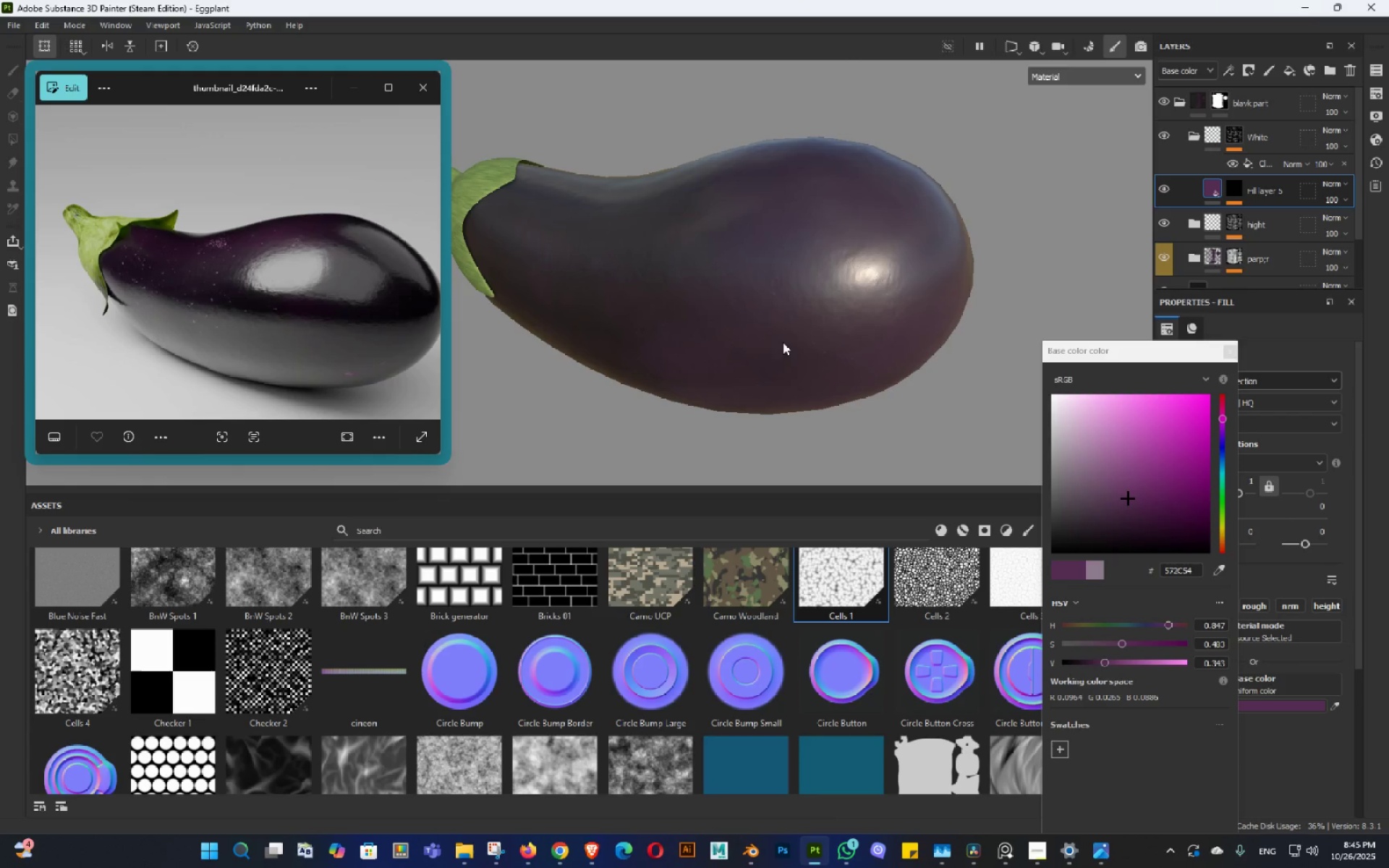 
hold_key(key=AltLeft, duration=0.36)
left_click_drag(start_coordinate=[780, 325], to_coordinate=[778, 301])
 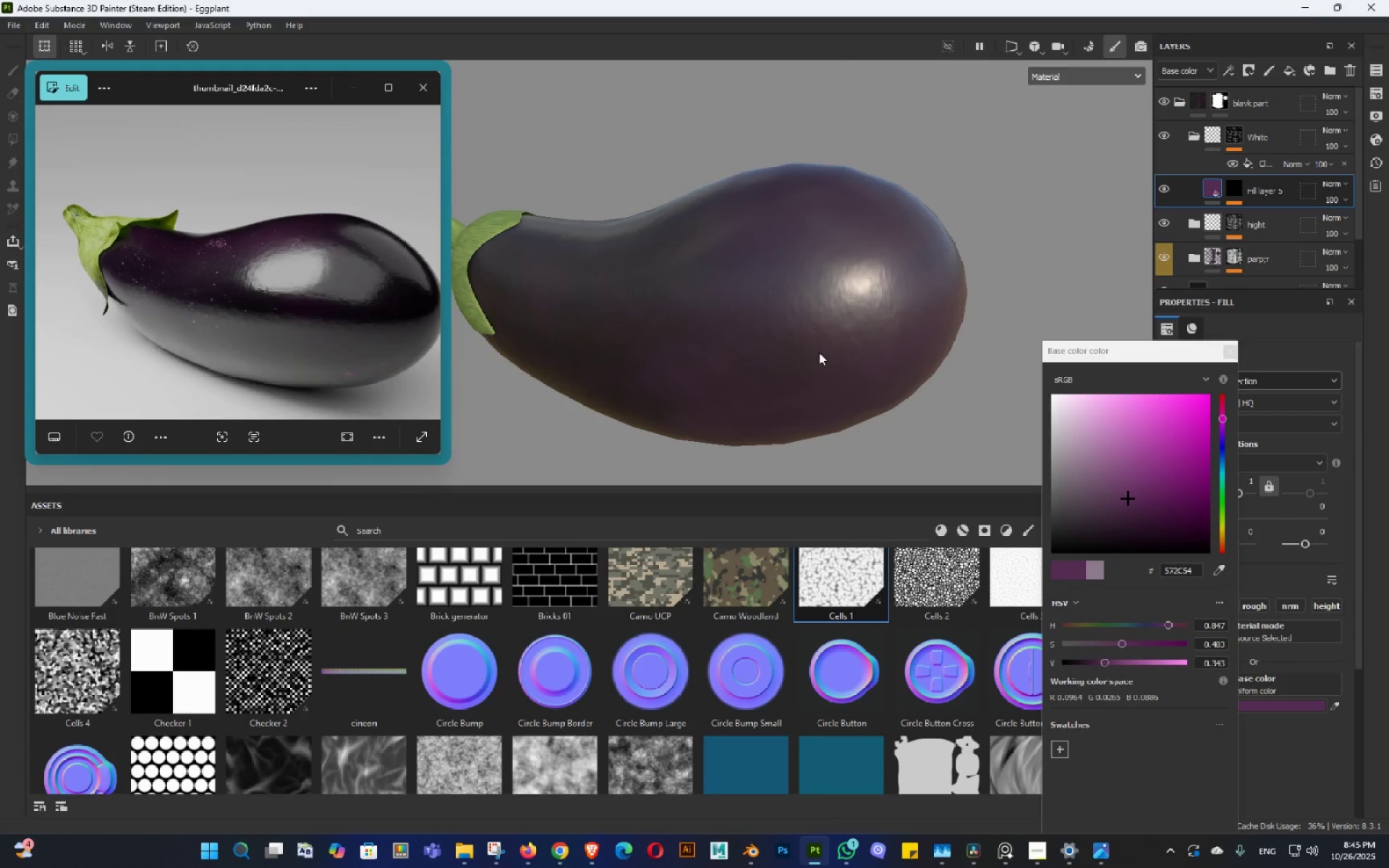 
hold_key(key=AltLeft, duration=0.43)
 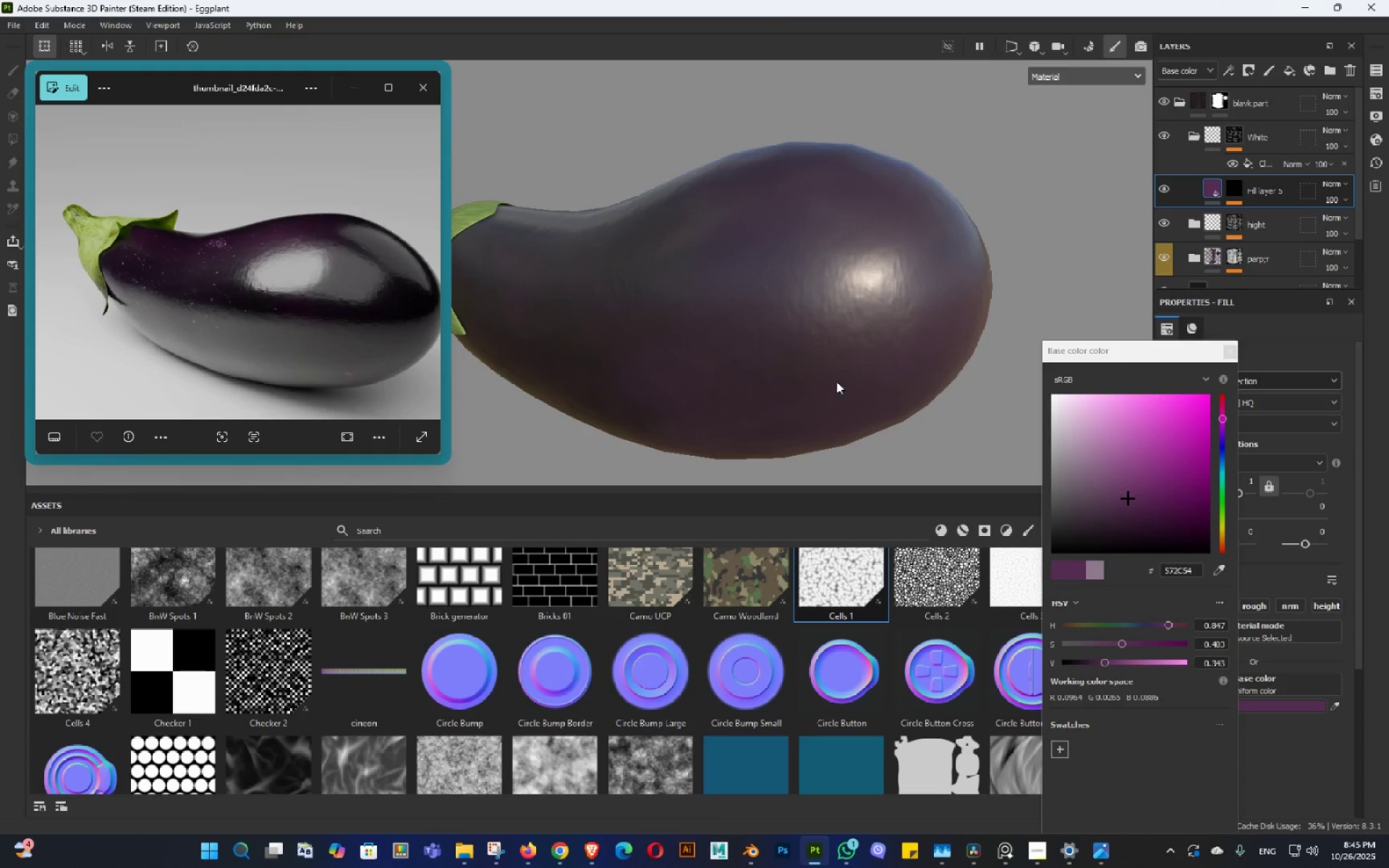 
hold_key(key=ShiftLeft, duration=1.06)
 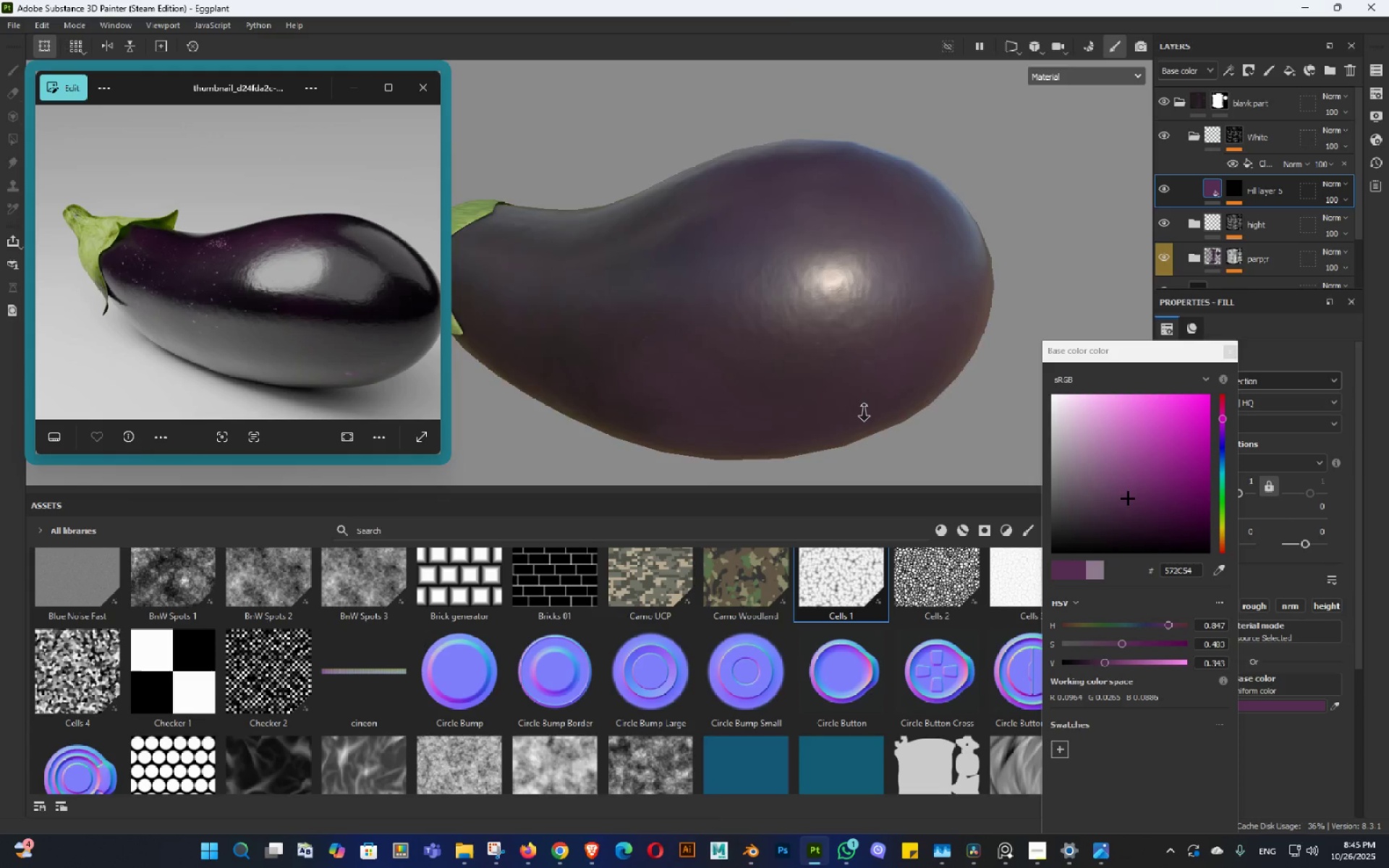 
key(Alt+AltLeft)
 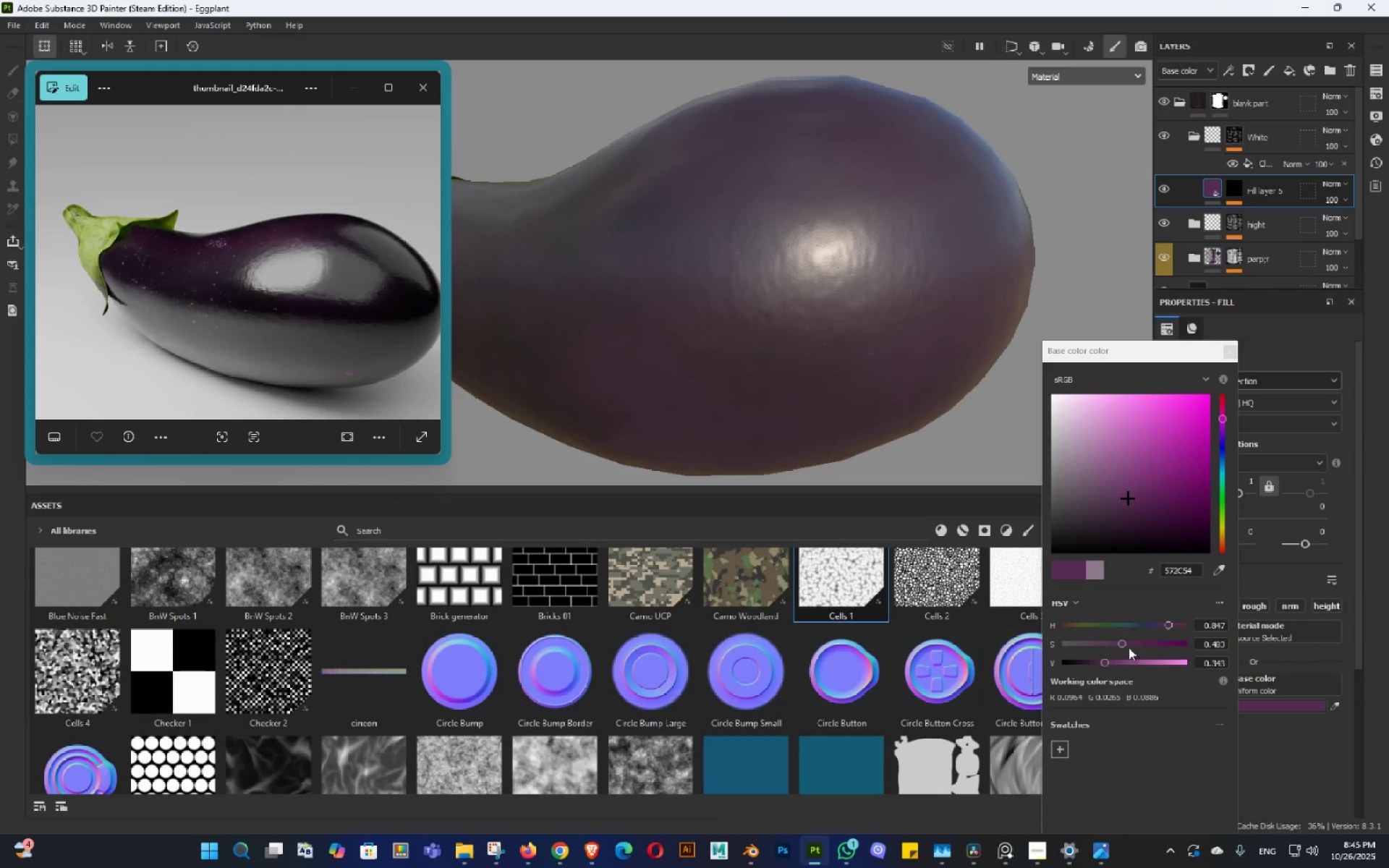 
left_click_drag(start_coordinate=[1117, 639], to_coordinate=[1112, 637])
 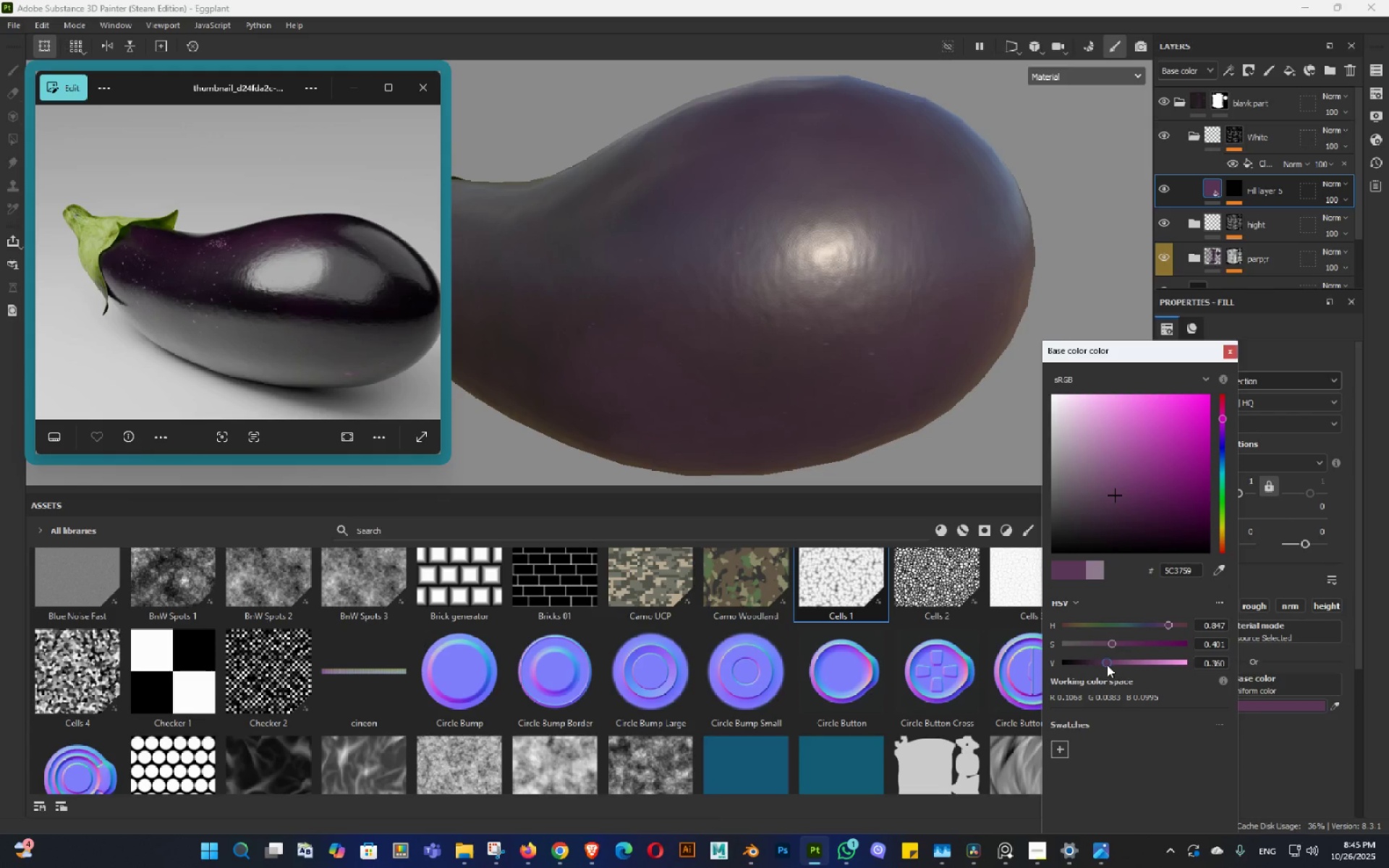 
hold_key(key=AltLeft, duration=1.53)
left_click_drag(start_coordinate=[733, 242], to_coordinate=[629, 255])
 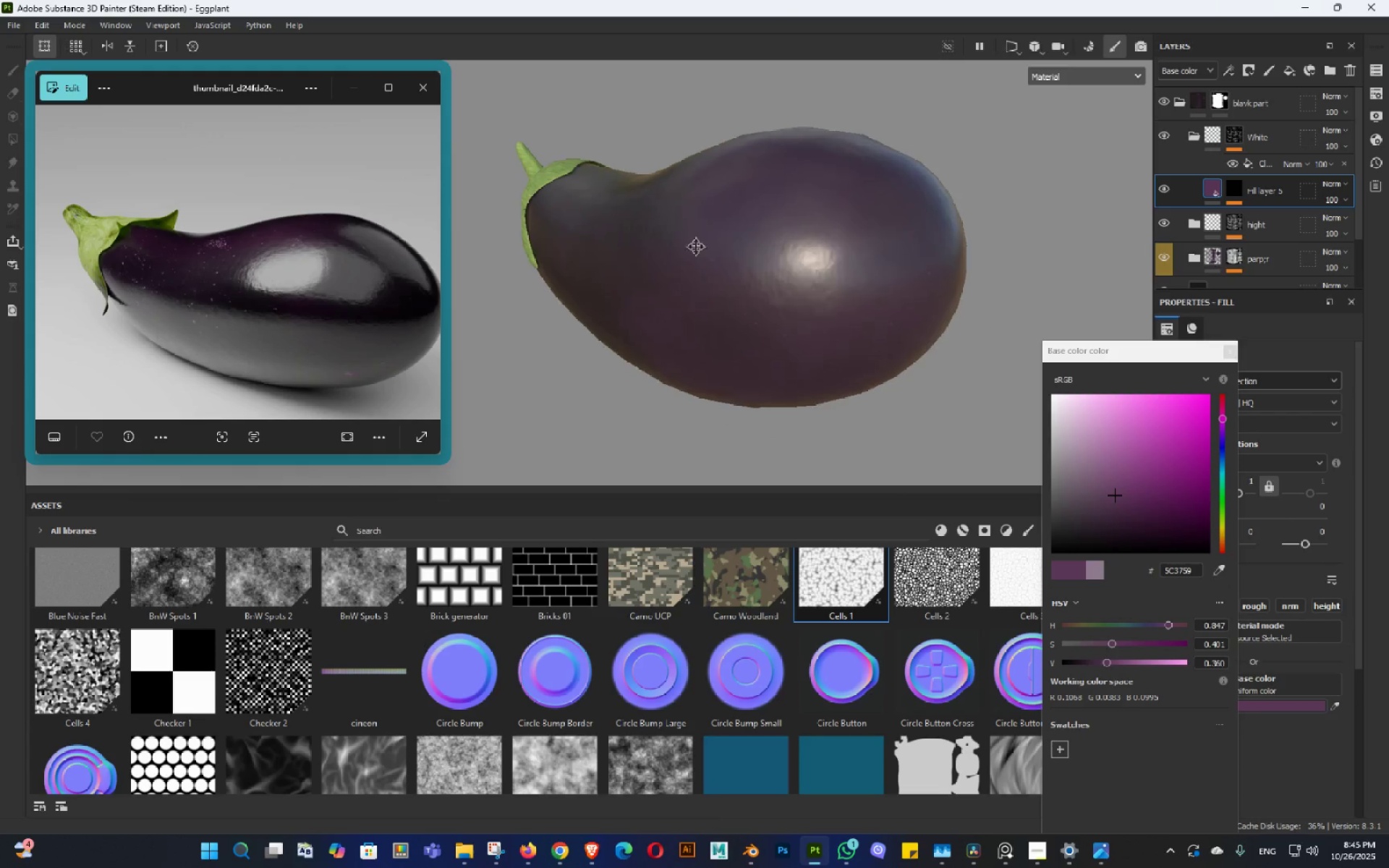 
hold_key(key=AltLeft, duration=0.75)
left_click_drag(start_coordinate=[699, 224], to_coordinate=[715, 190])
 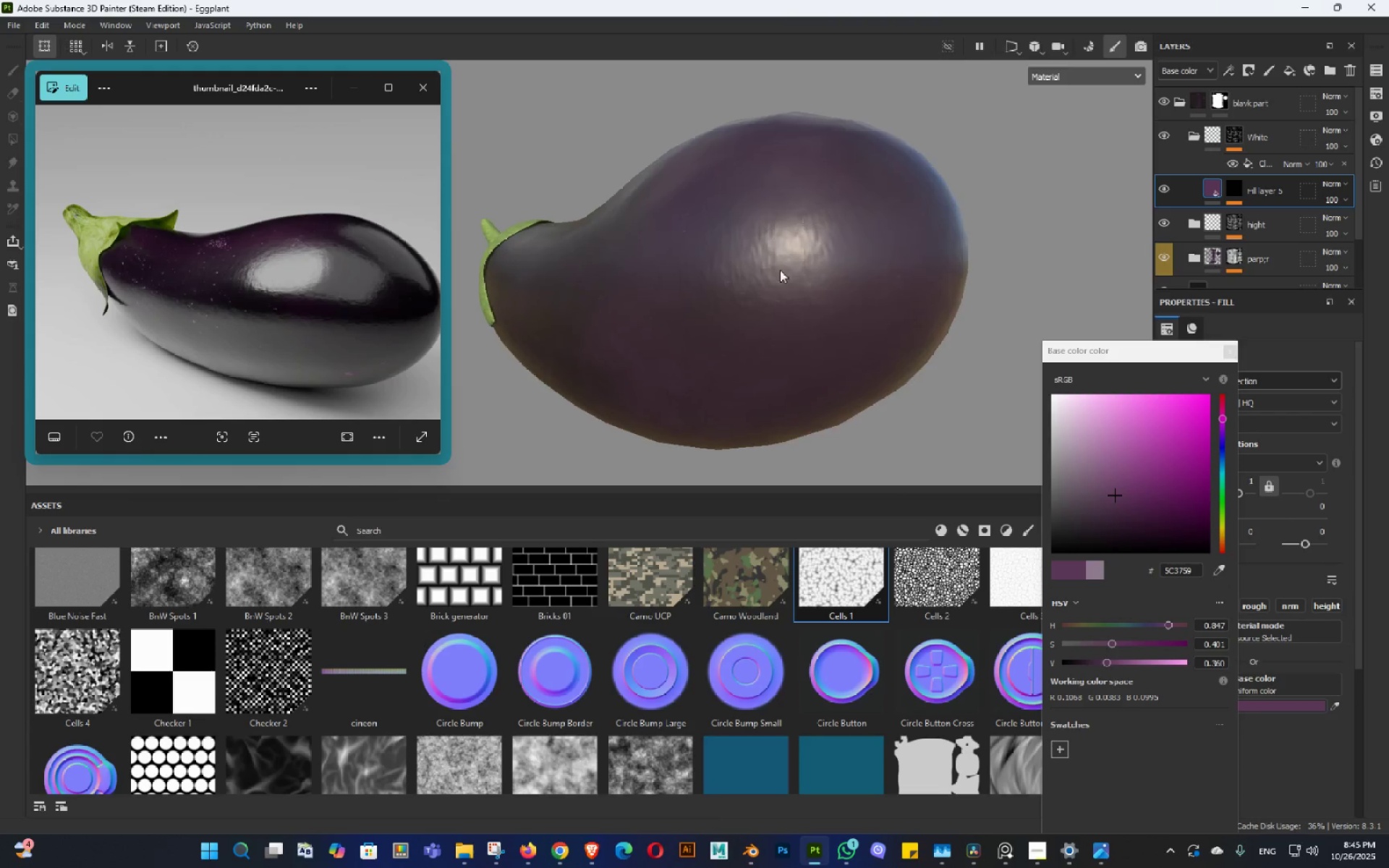 
left_click_drag(start_coordinate=[789, 276], to_coordinate=[810, 292])
 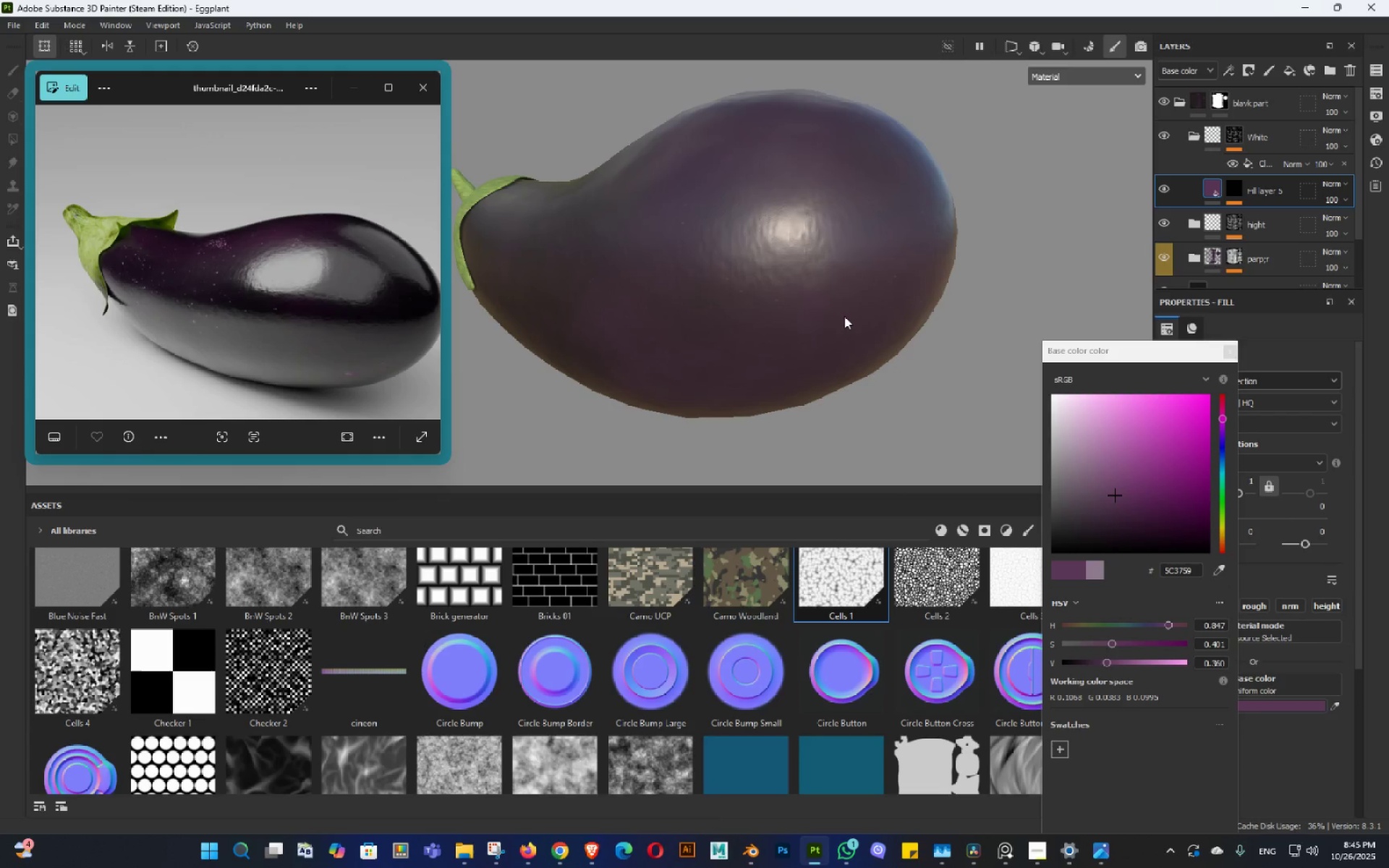 
key(Alt+Control+ControlLeft)
 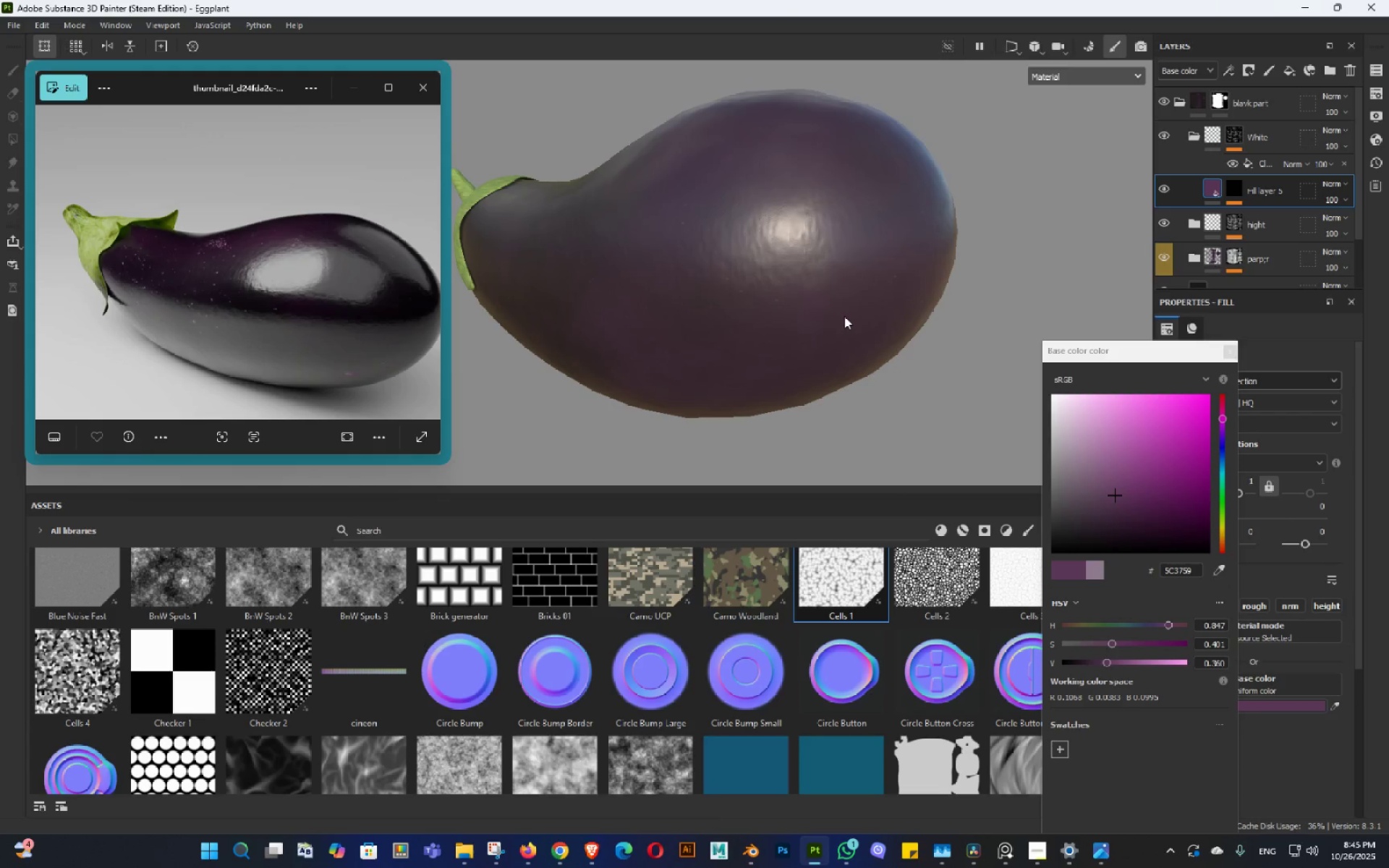 
key(Control+S)
 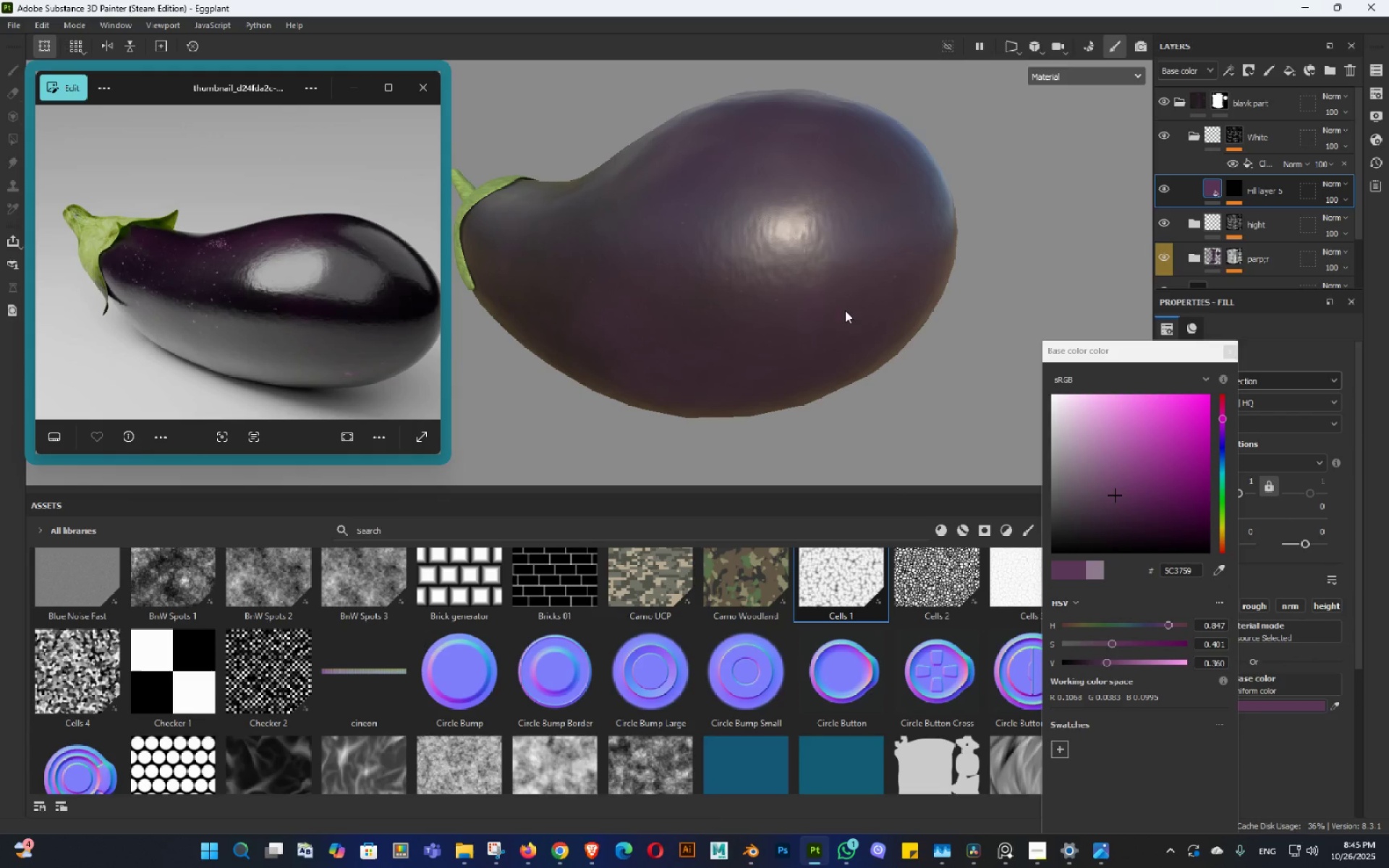 
hold_key(key=AltLeft, duration=1.52)
left_click_drag(start_coordinate=[631, 181], to_coordinate=[670, 232])
 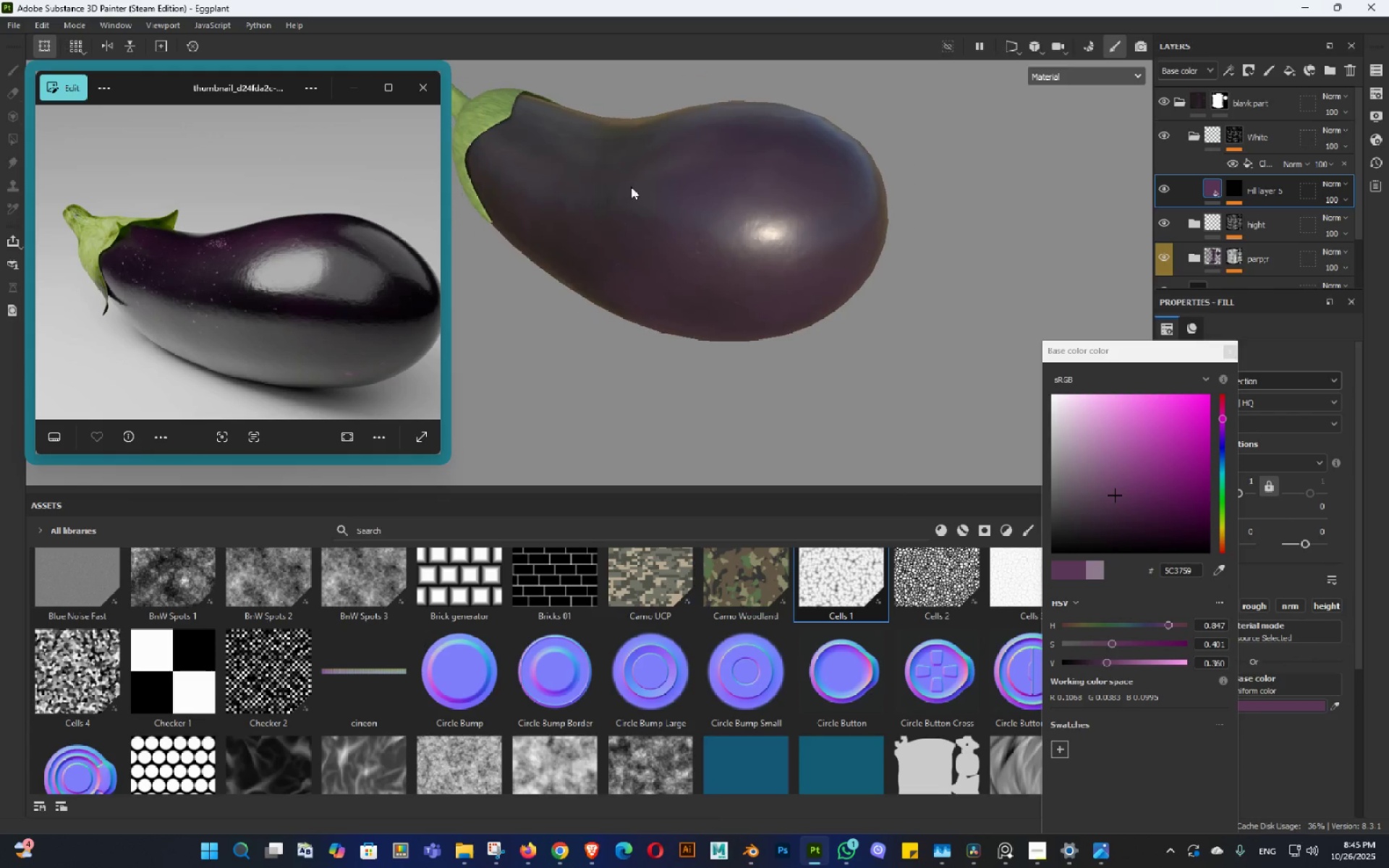 
left_click_drag(start_coordinate=[708, 221], to_coordinate=[747, 250])
 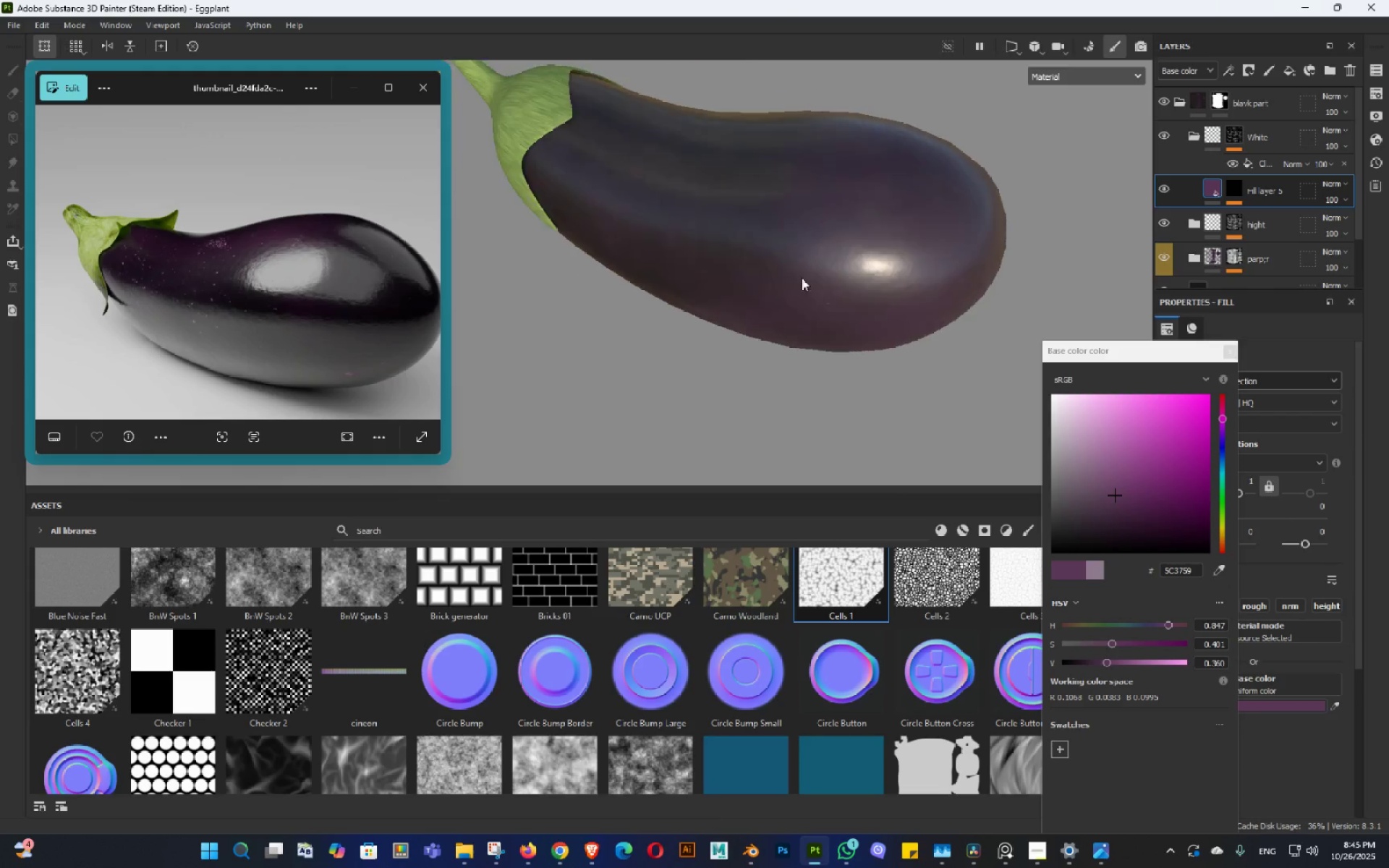 
left_click_drag(start_coordinate=[794, 261], to_coordinate=[841, 211])
 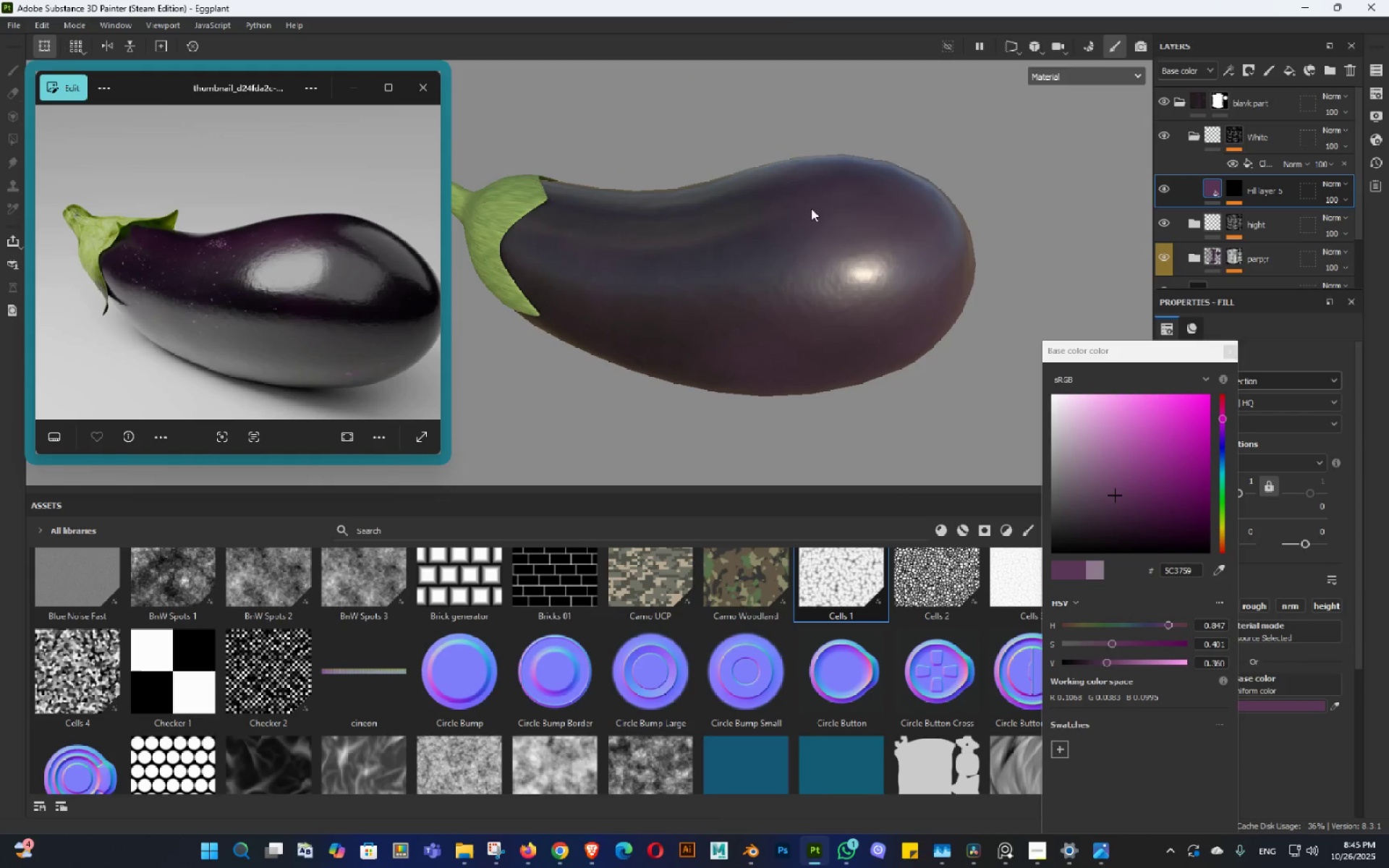 
hold_key(key=AltLeft, duration=1.52)
left_click_drag(start_coordinate=[846, 278], to_coordinate=[844, 242])
 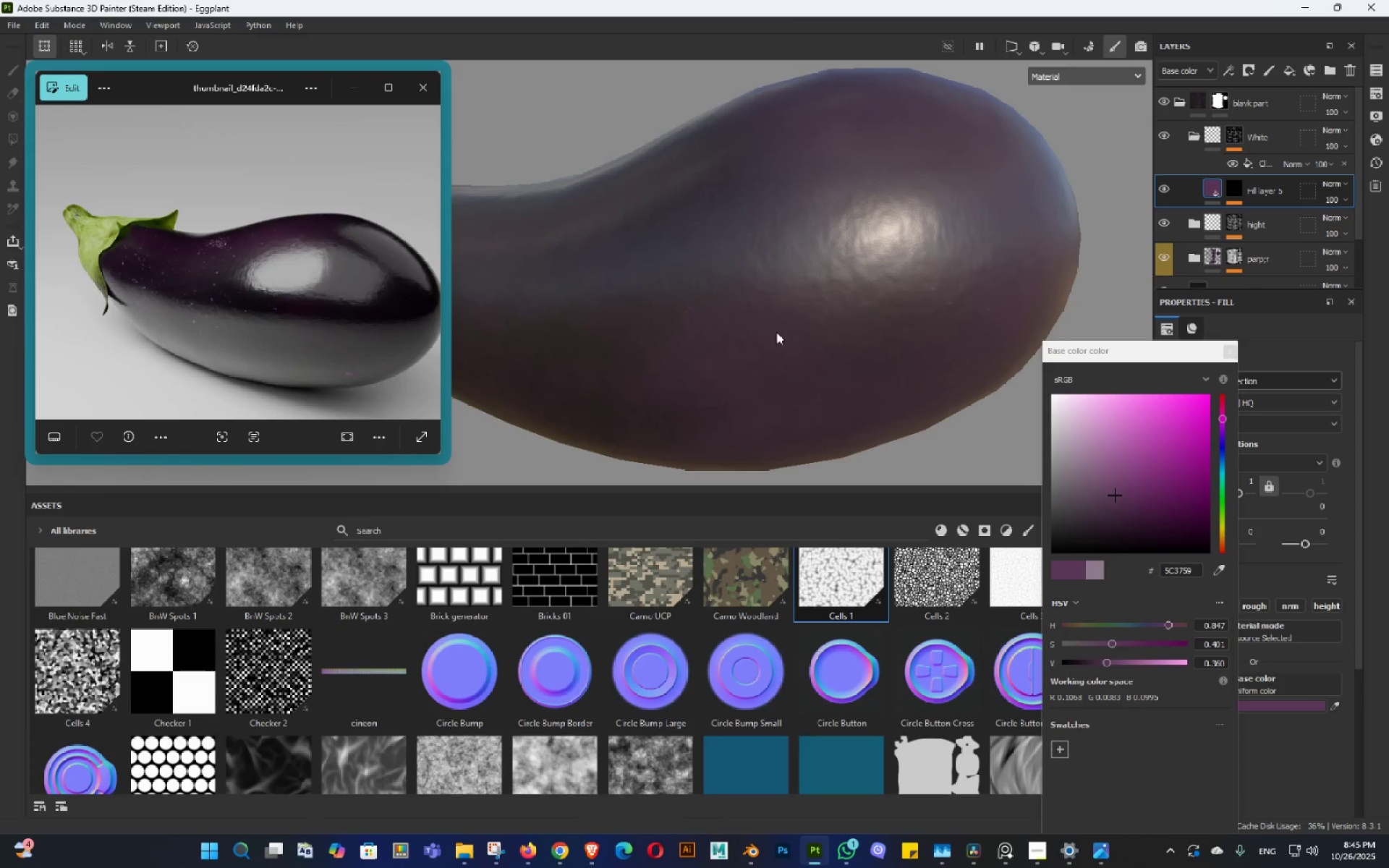 
hold_key(key=AltLeft, duration=1.37)
left_click_drag(start_coordinate=[801, 274], to_coordinate=[872, 307])
 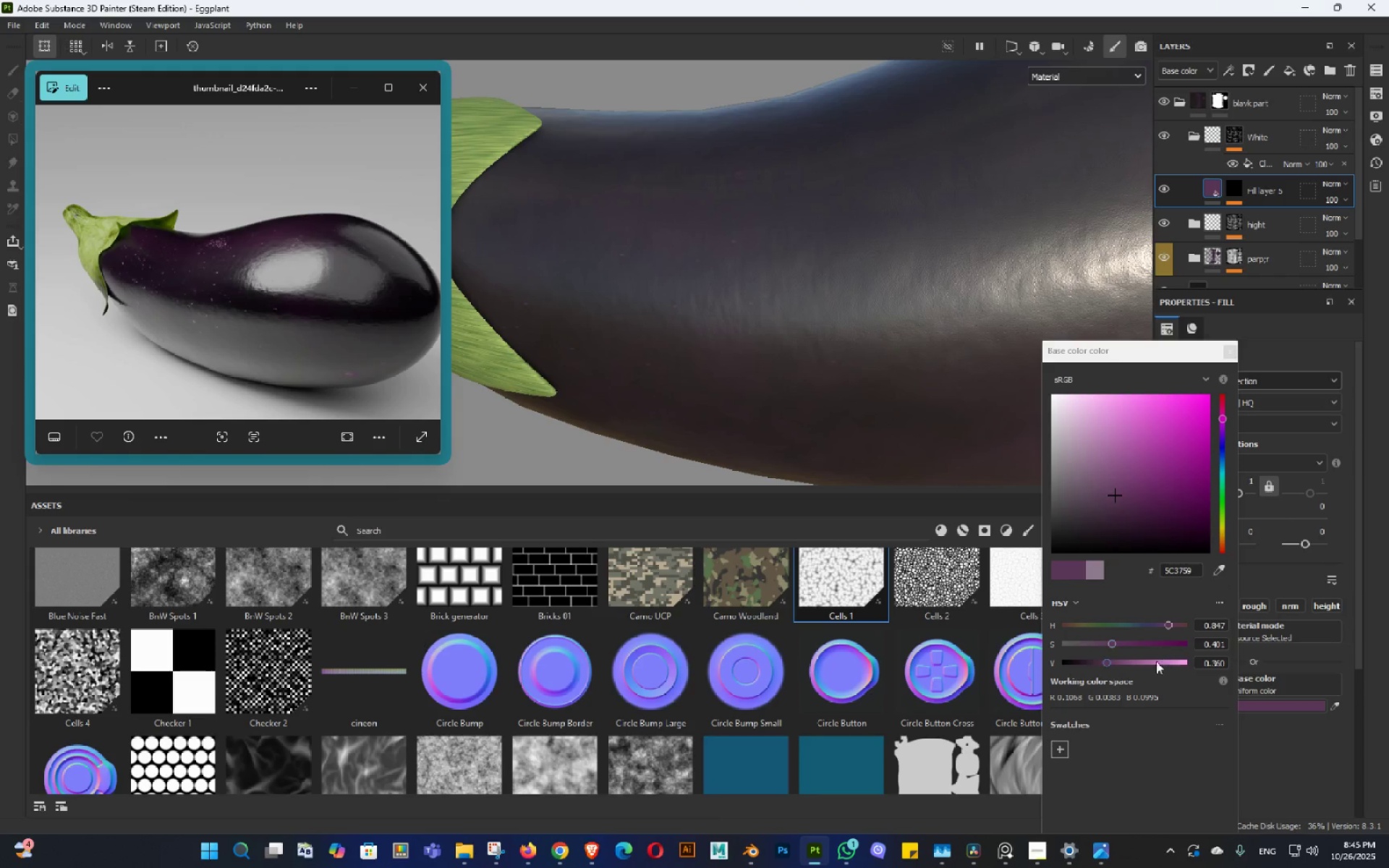 
left_click_drag(start_coordinate=[1105, 664], to_coordinate=[1118, 669])
 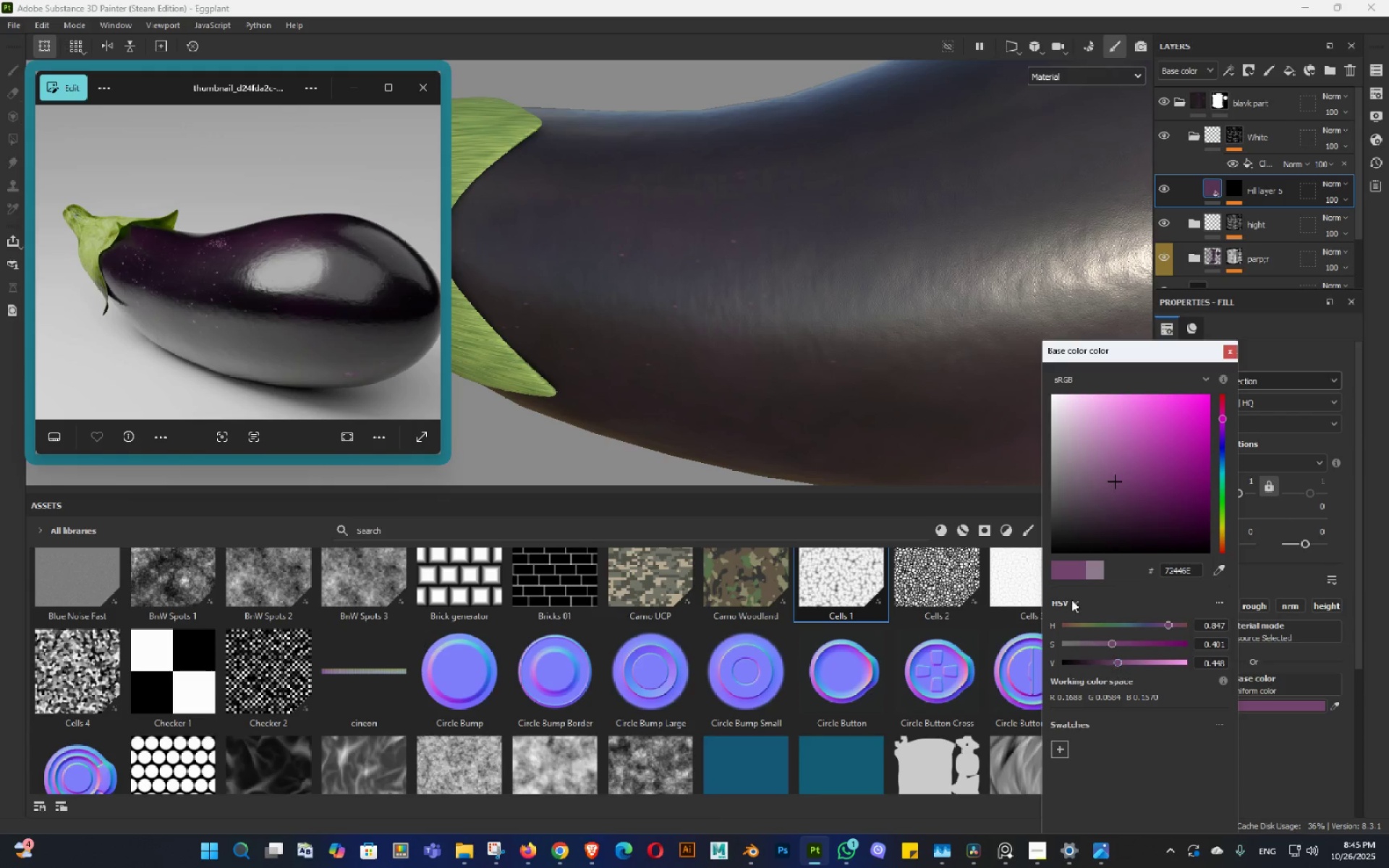 
hold_key(key=AltLeft, duration=0.93)
 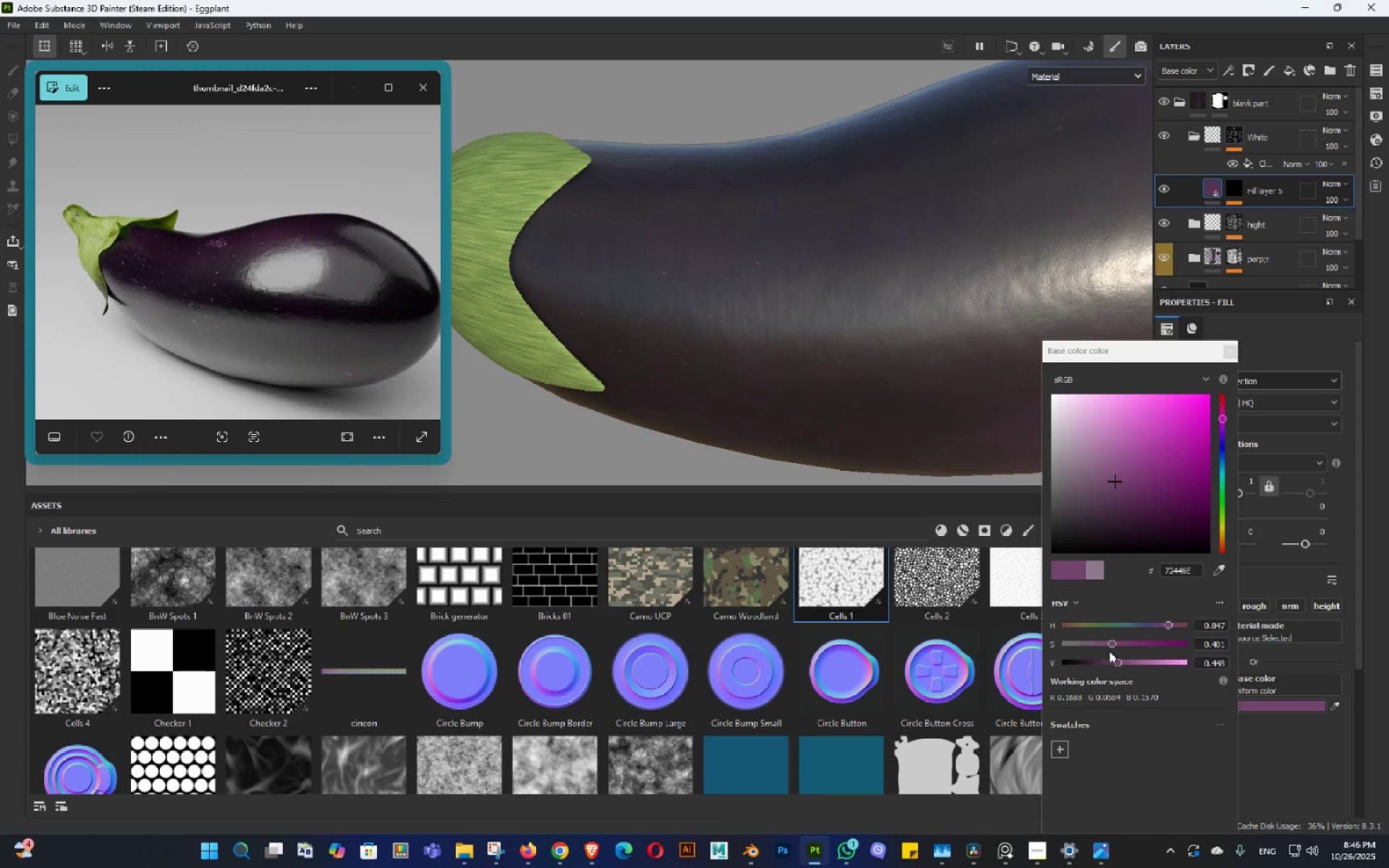 
left_click_drag(start_coordinate=[1113, 658], to_coordinate=[1107, 660])
 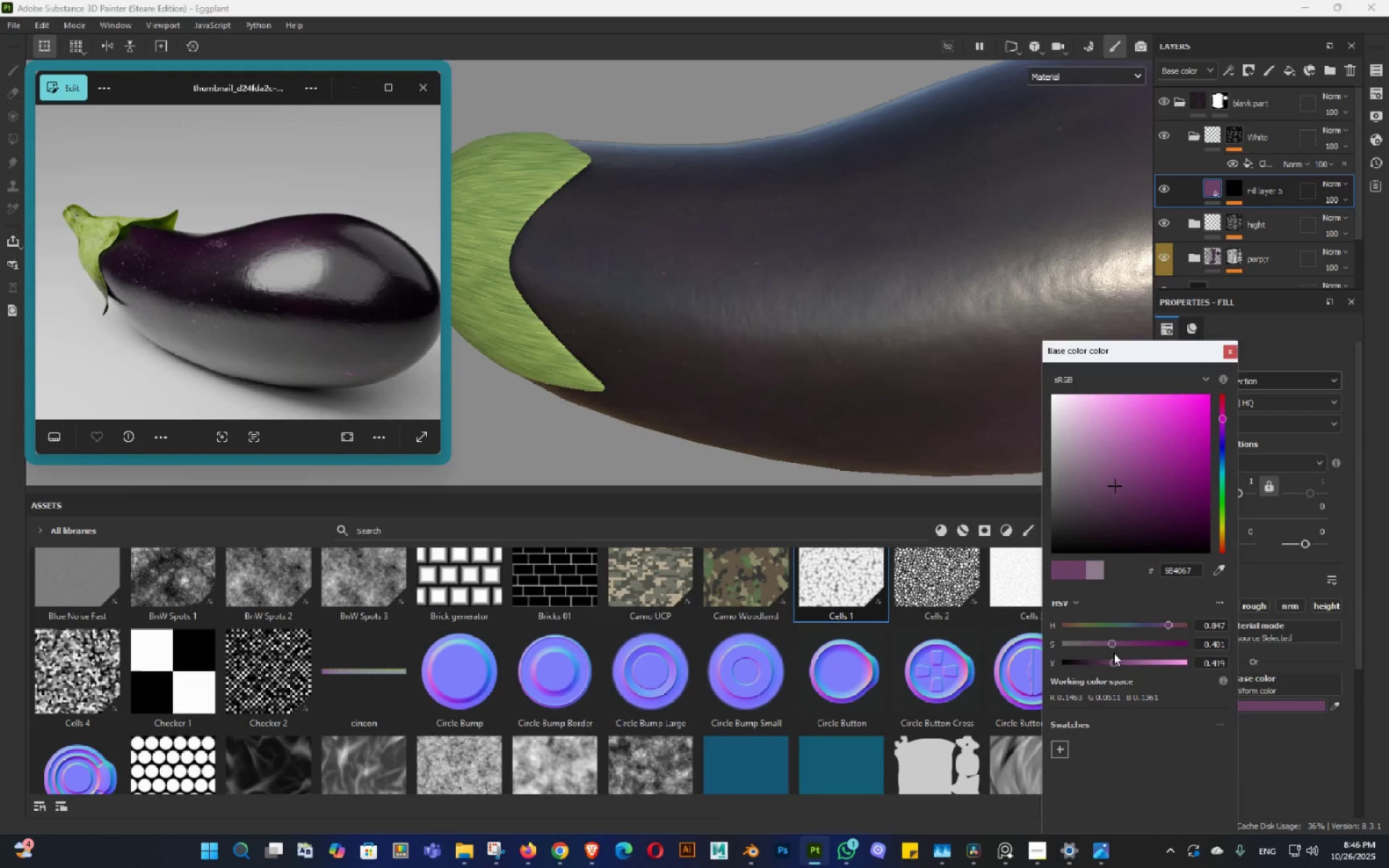 
left_click_drag(start_coordinate=[1107, 648], to_coordinate=[1085, 634])
 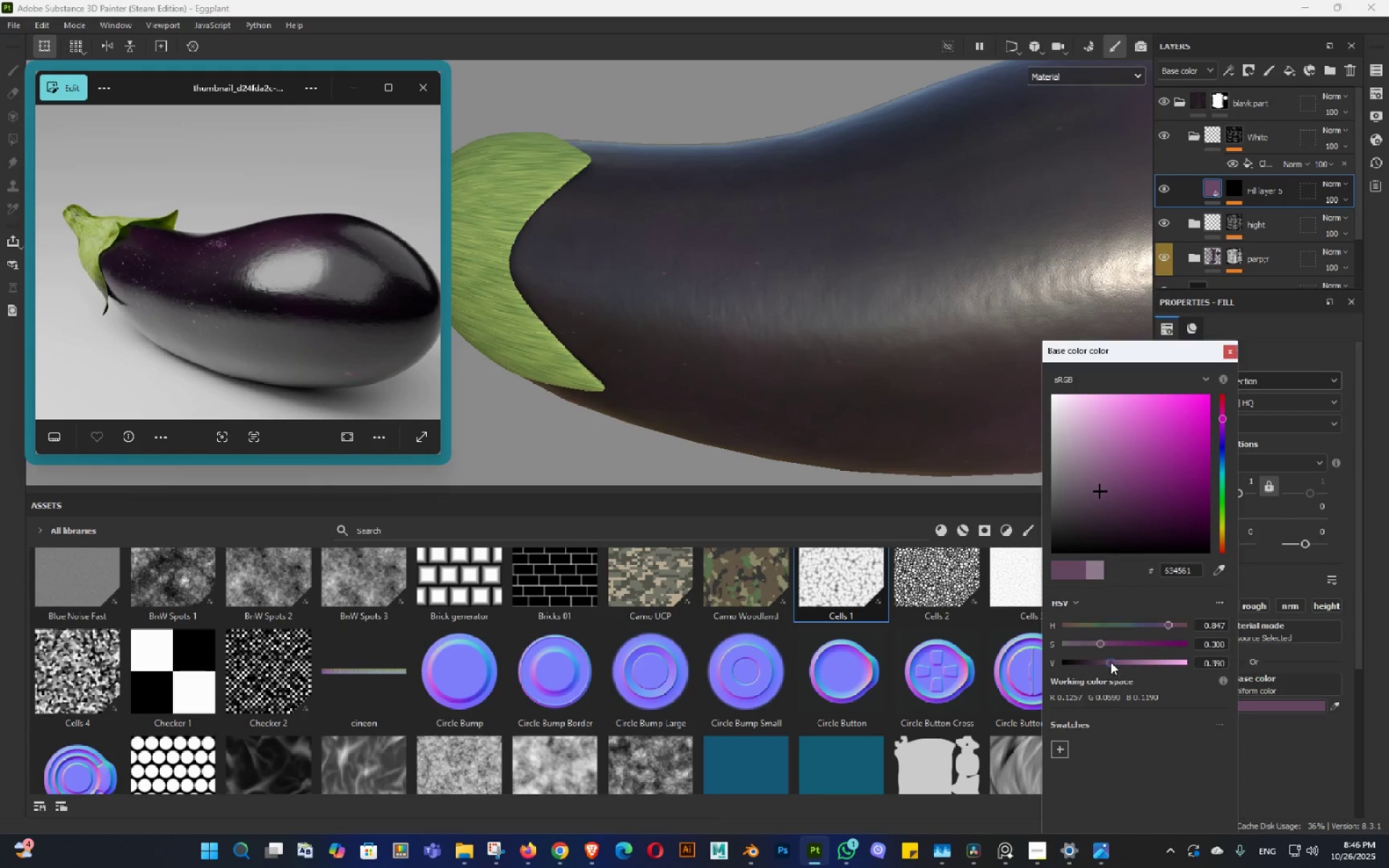 
hold_key(key=AltLeft, duration=1.47)
 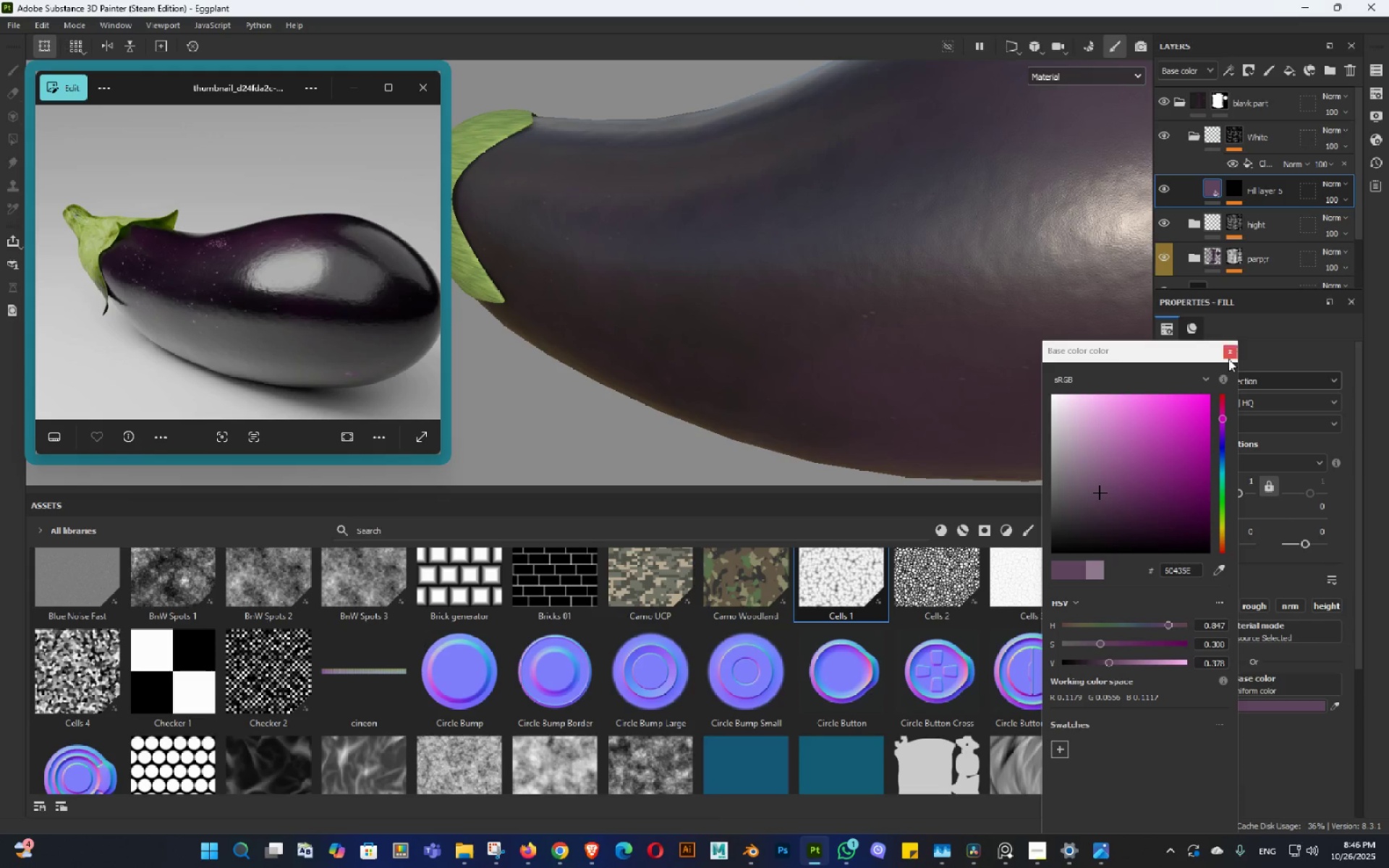 
left_click([1228, 359])
 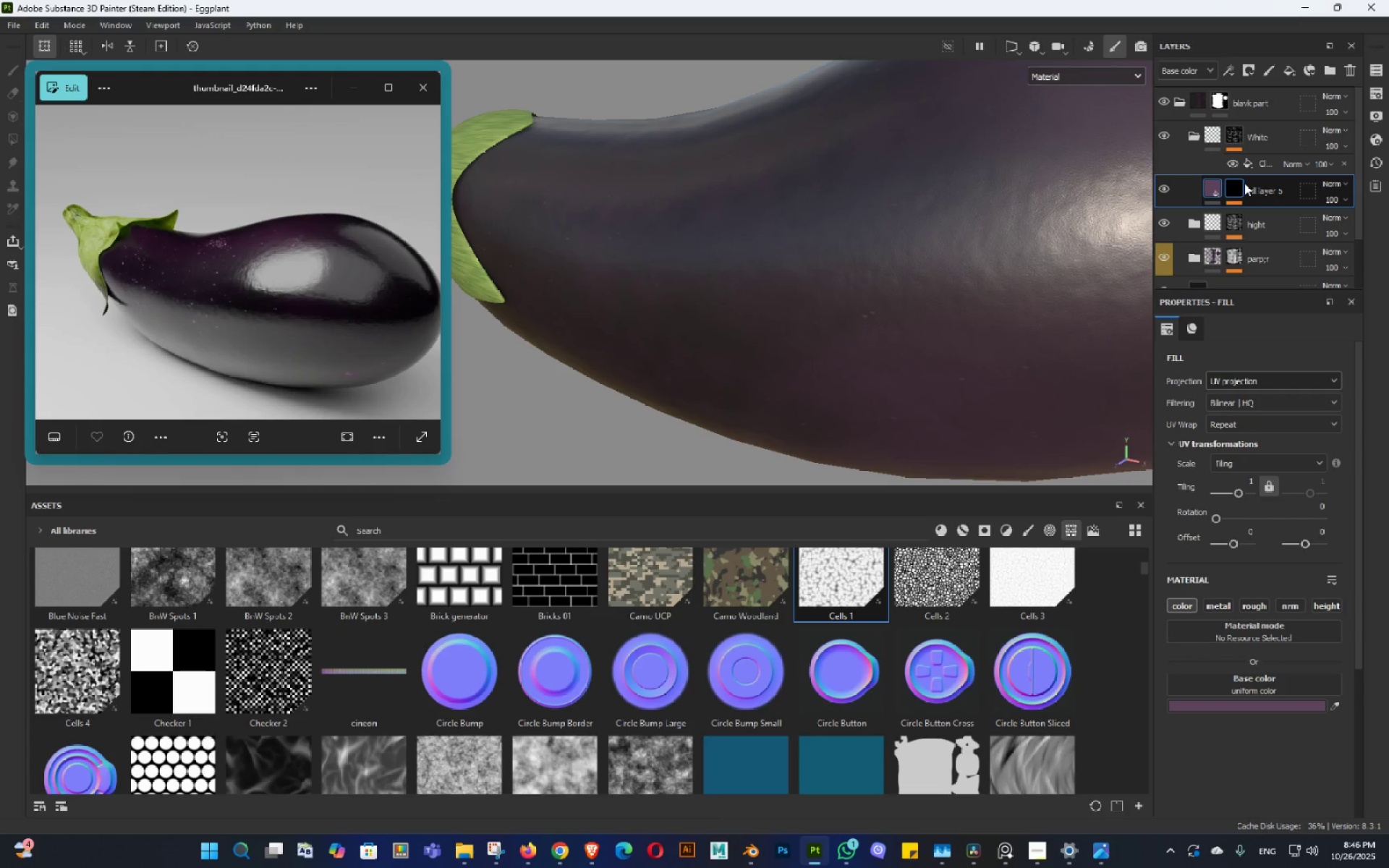 
left_click([1237, 183])
 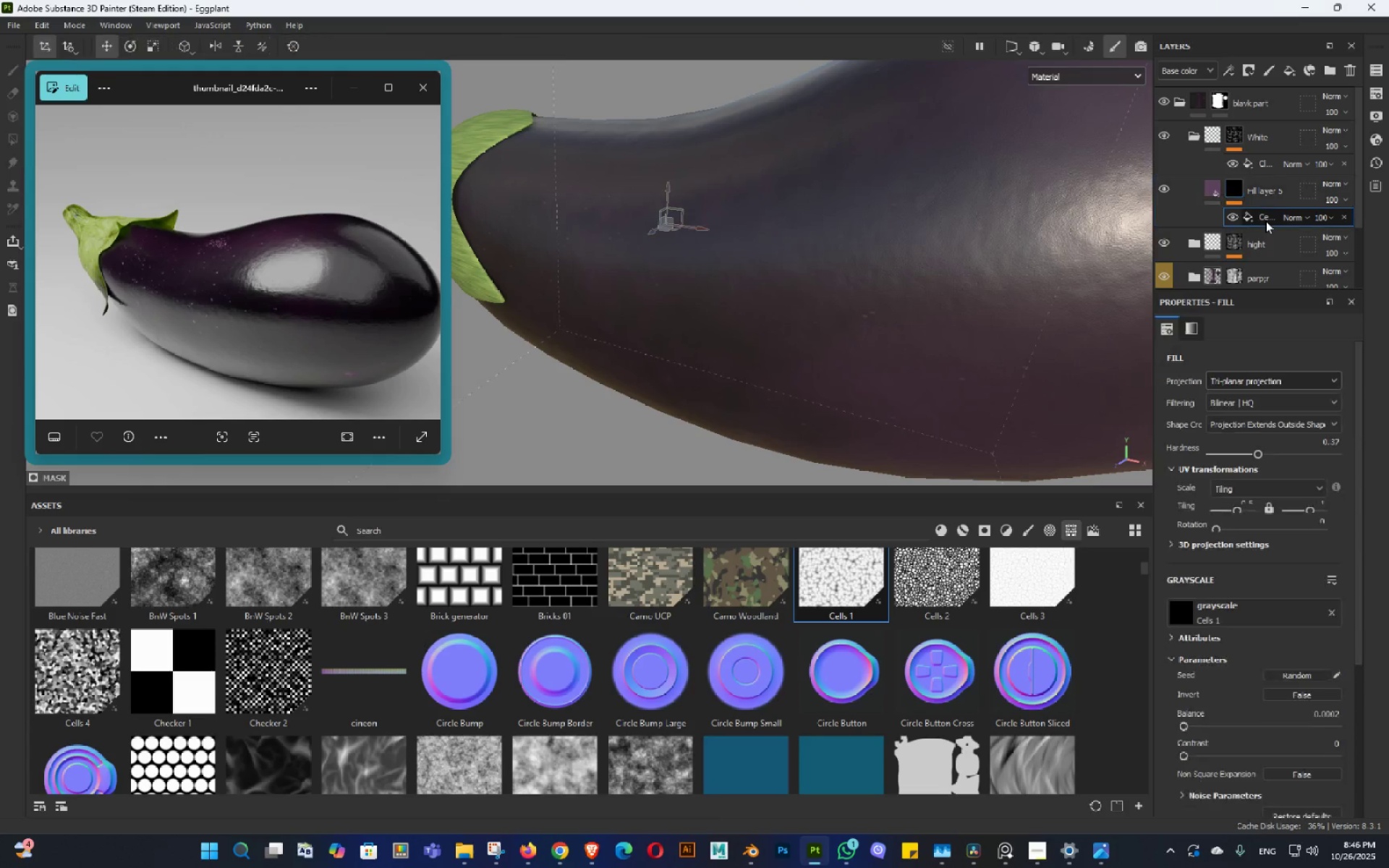 
double_click([1264, 218])
 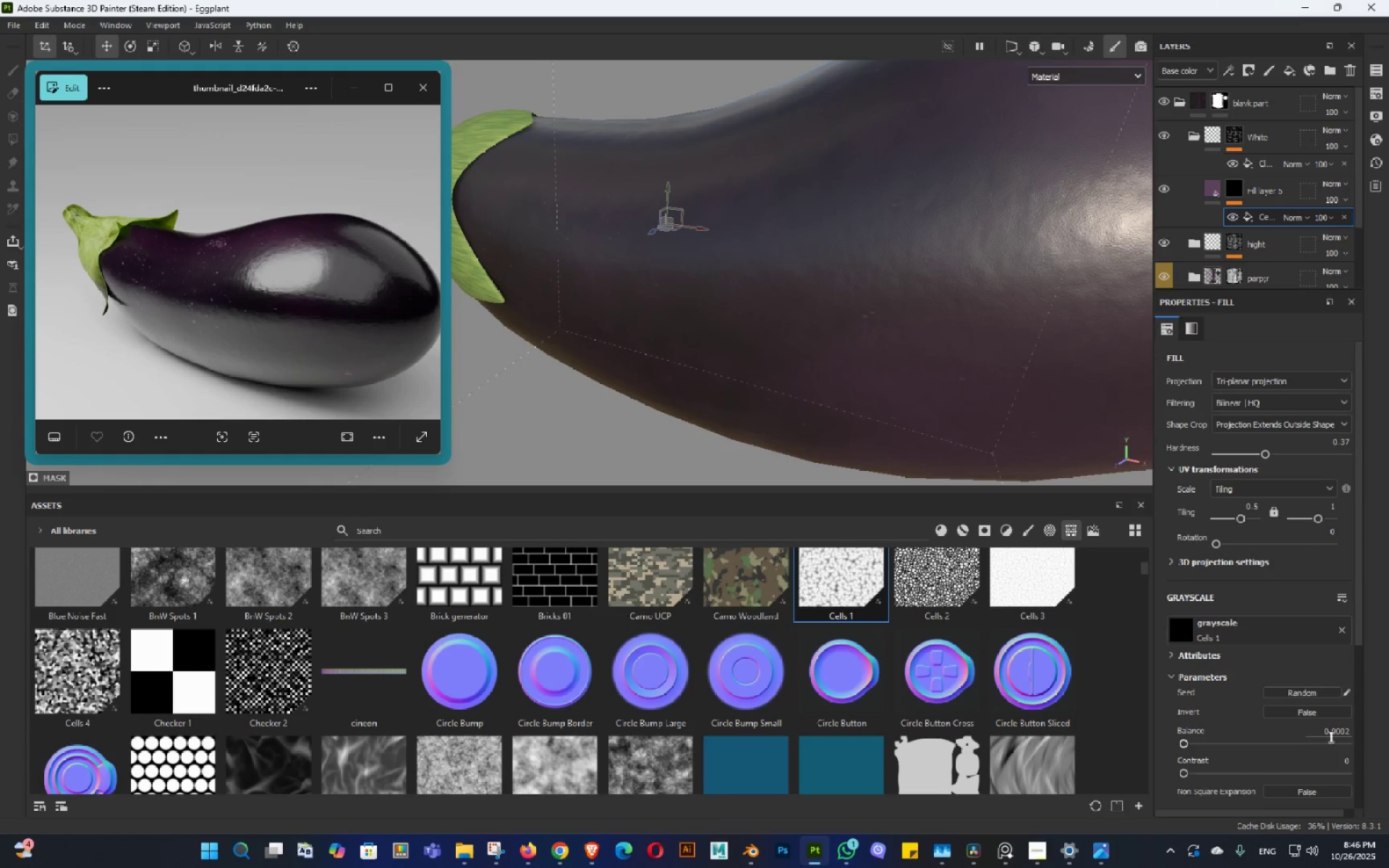 
left_click([1335, 736])
 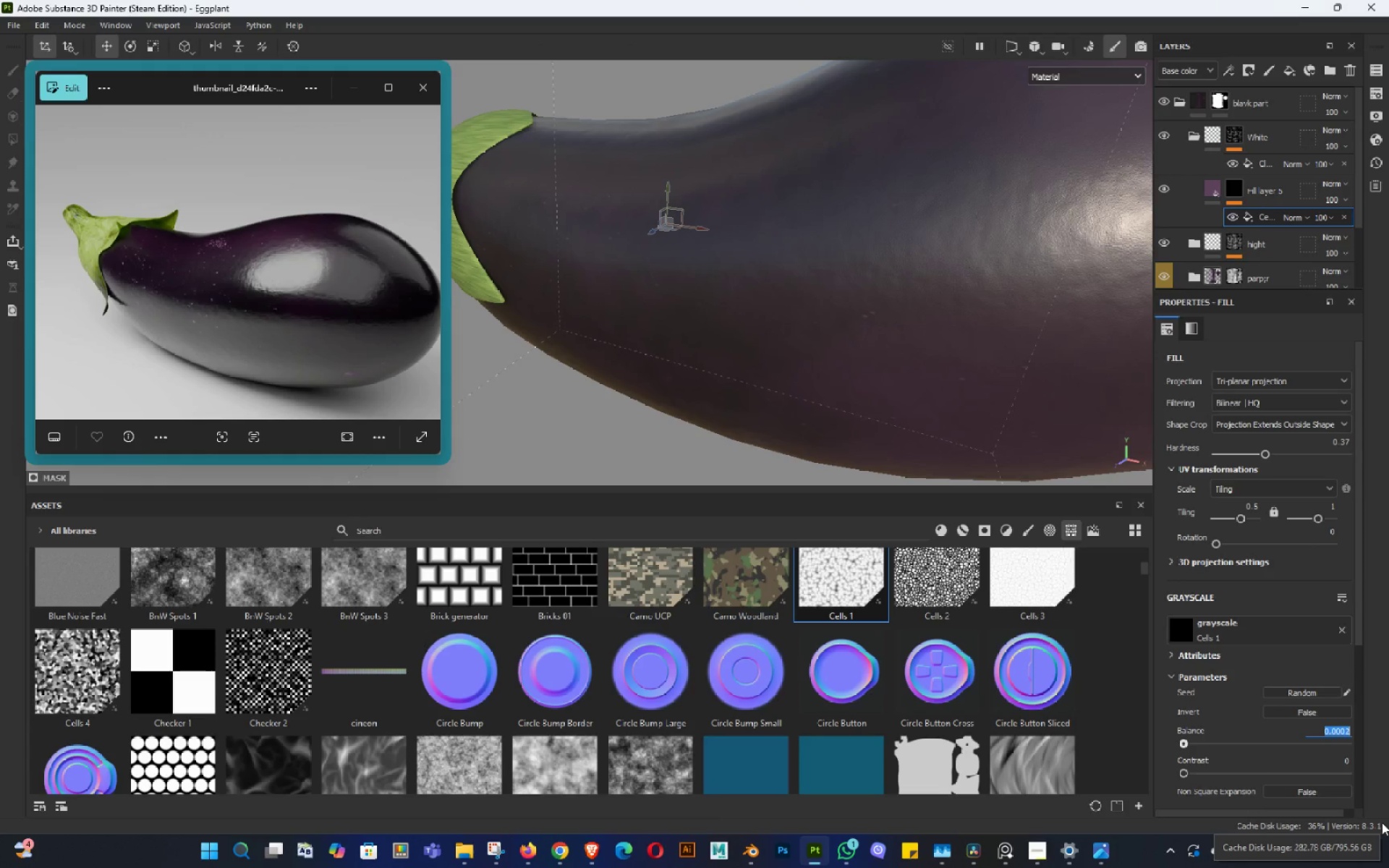 
key(ArrowRight)
 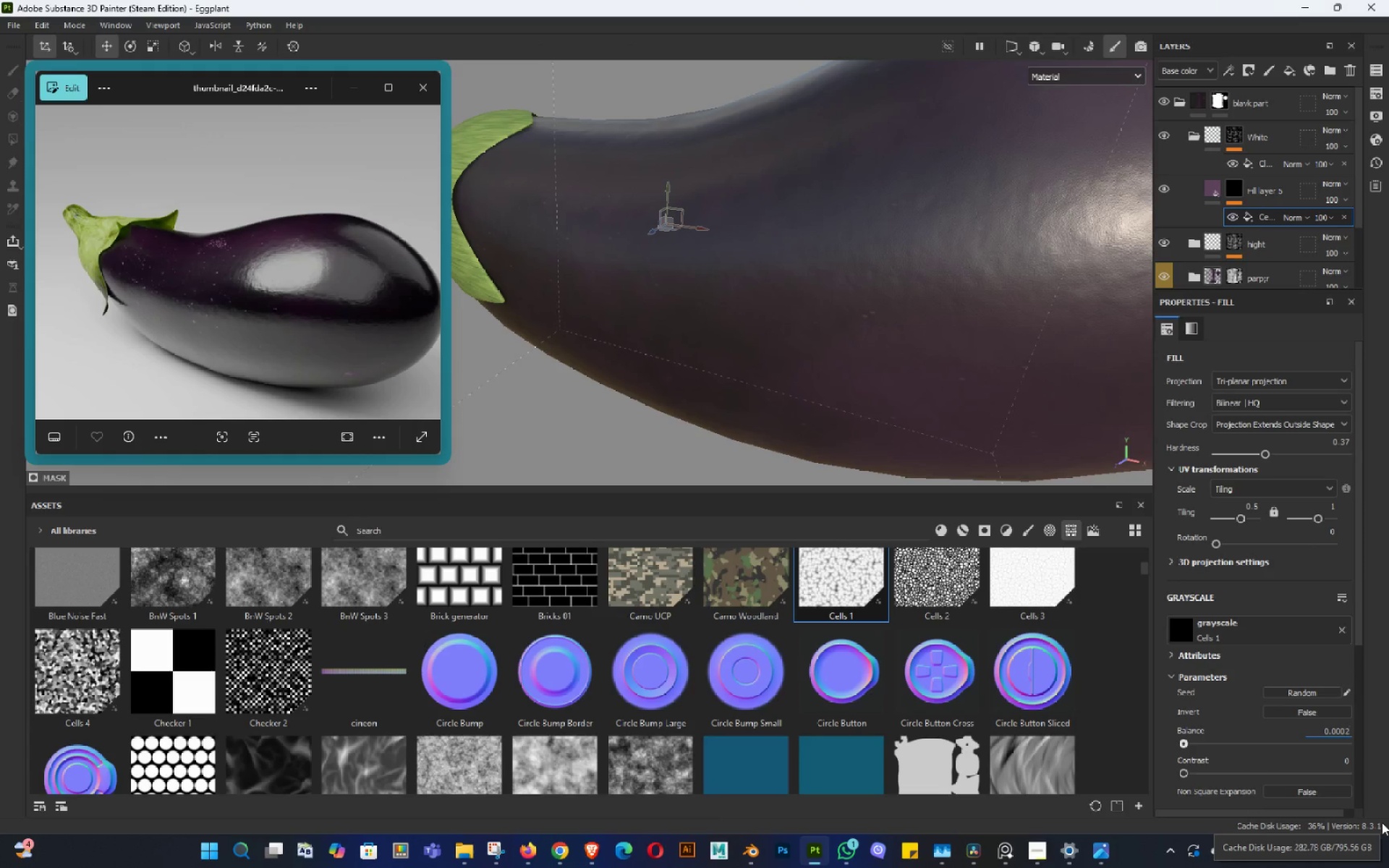 
key(Backspace)
 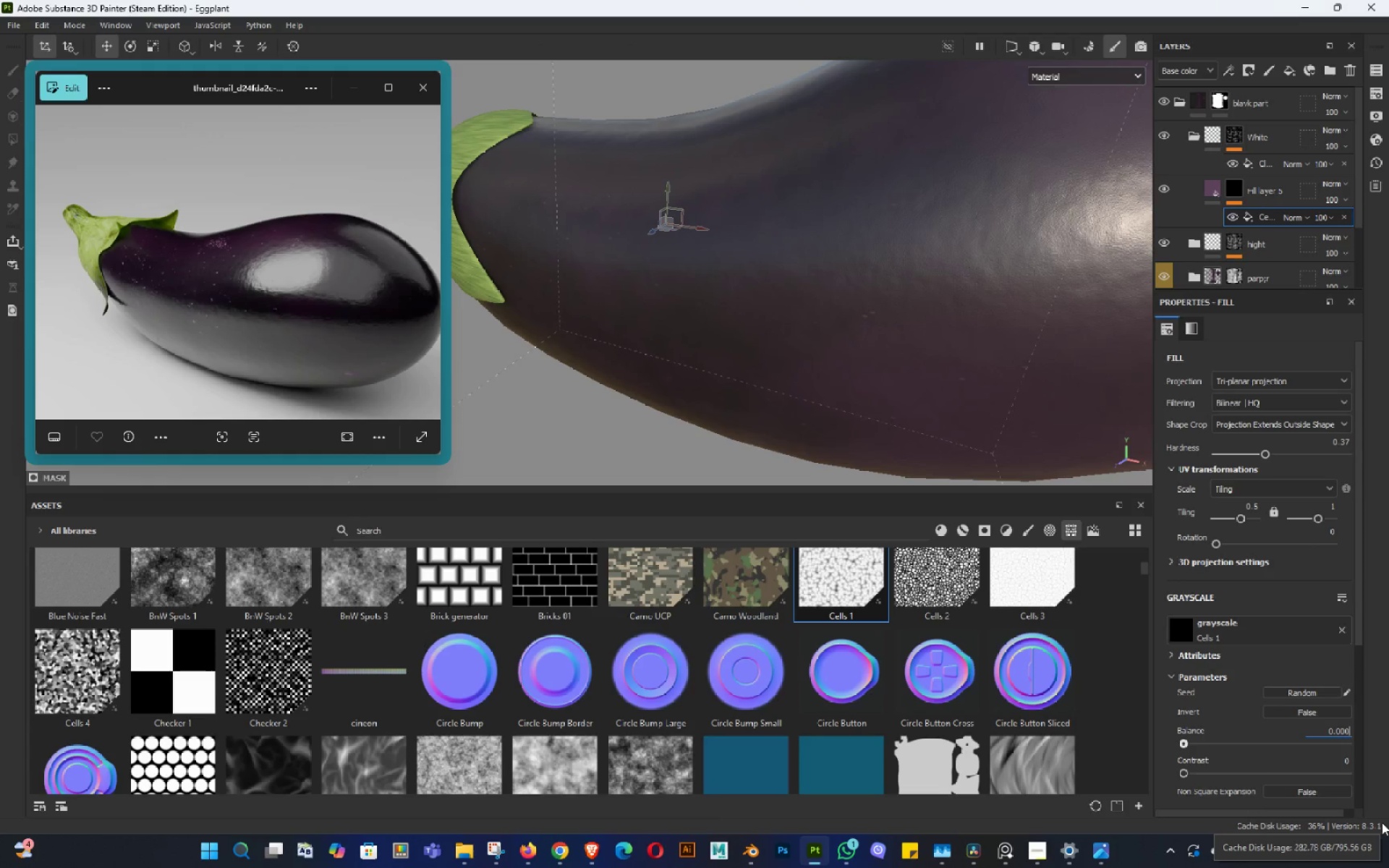 
key(Numpad3)
 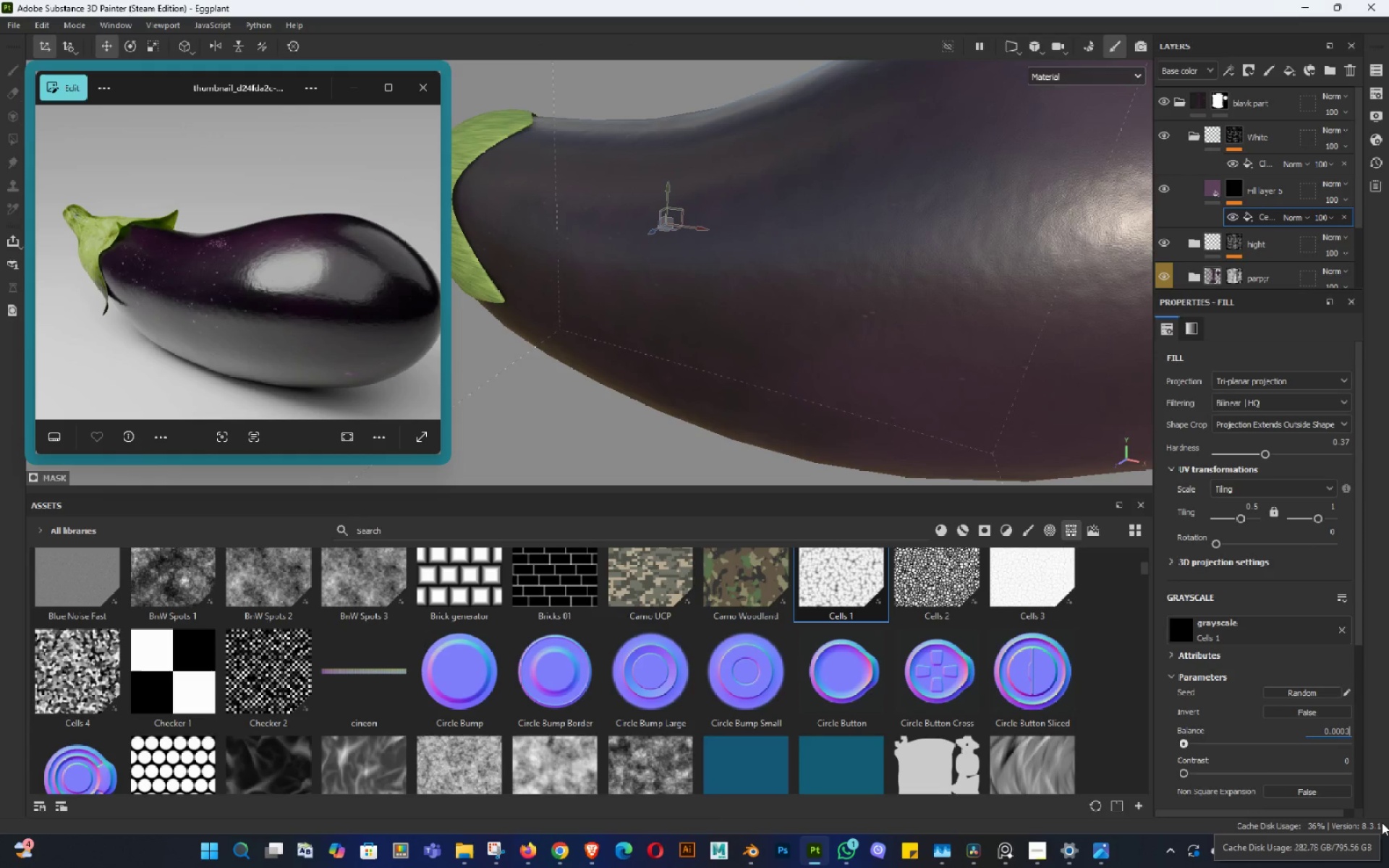 
key(NumpadEnter)
 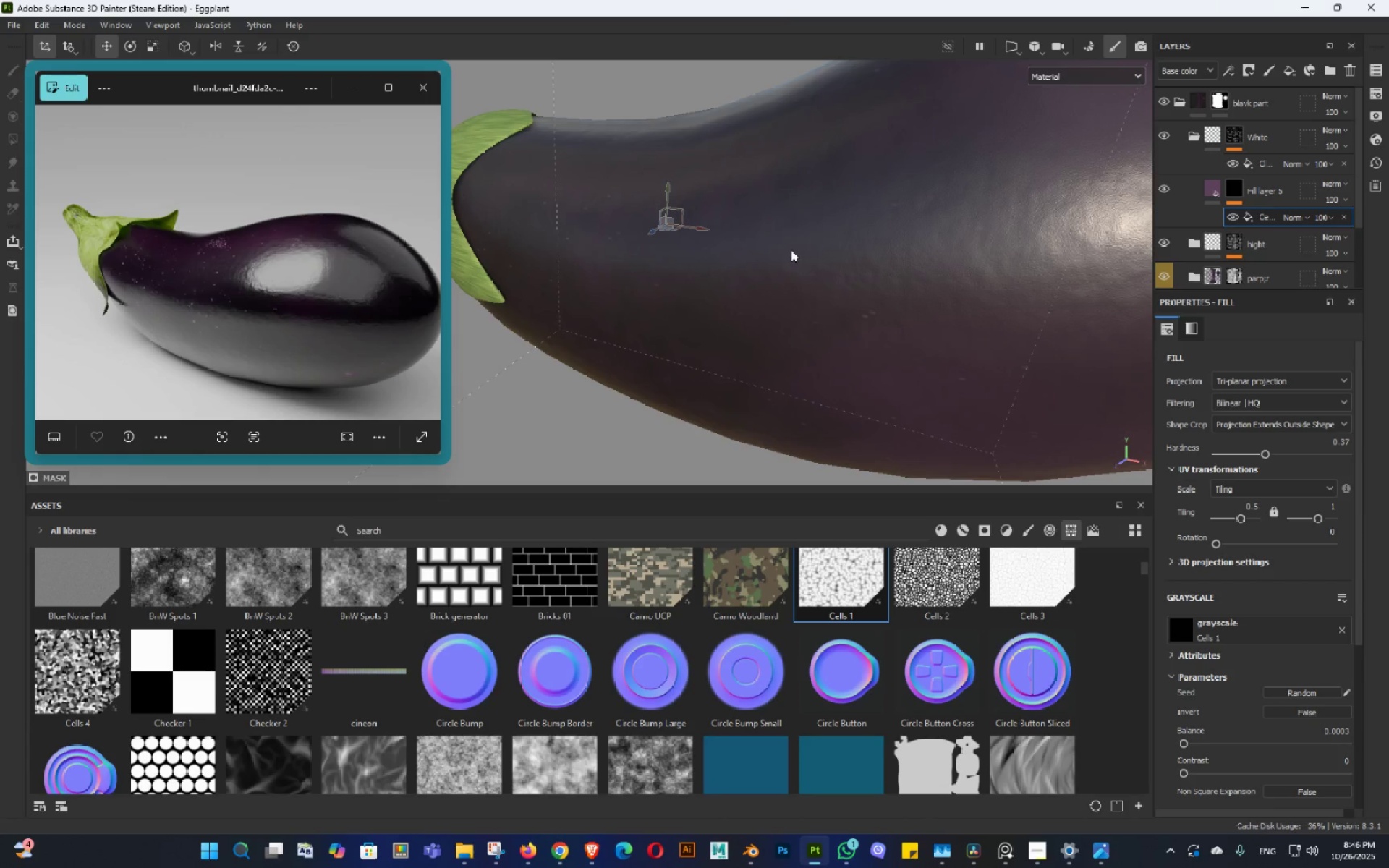 
hold_key(key=AltLeft, duration=1.12)
 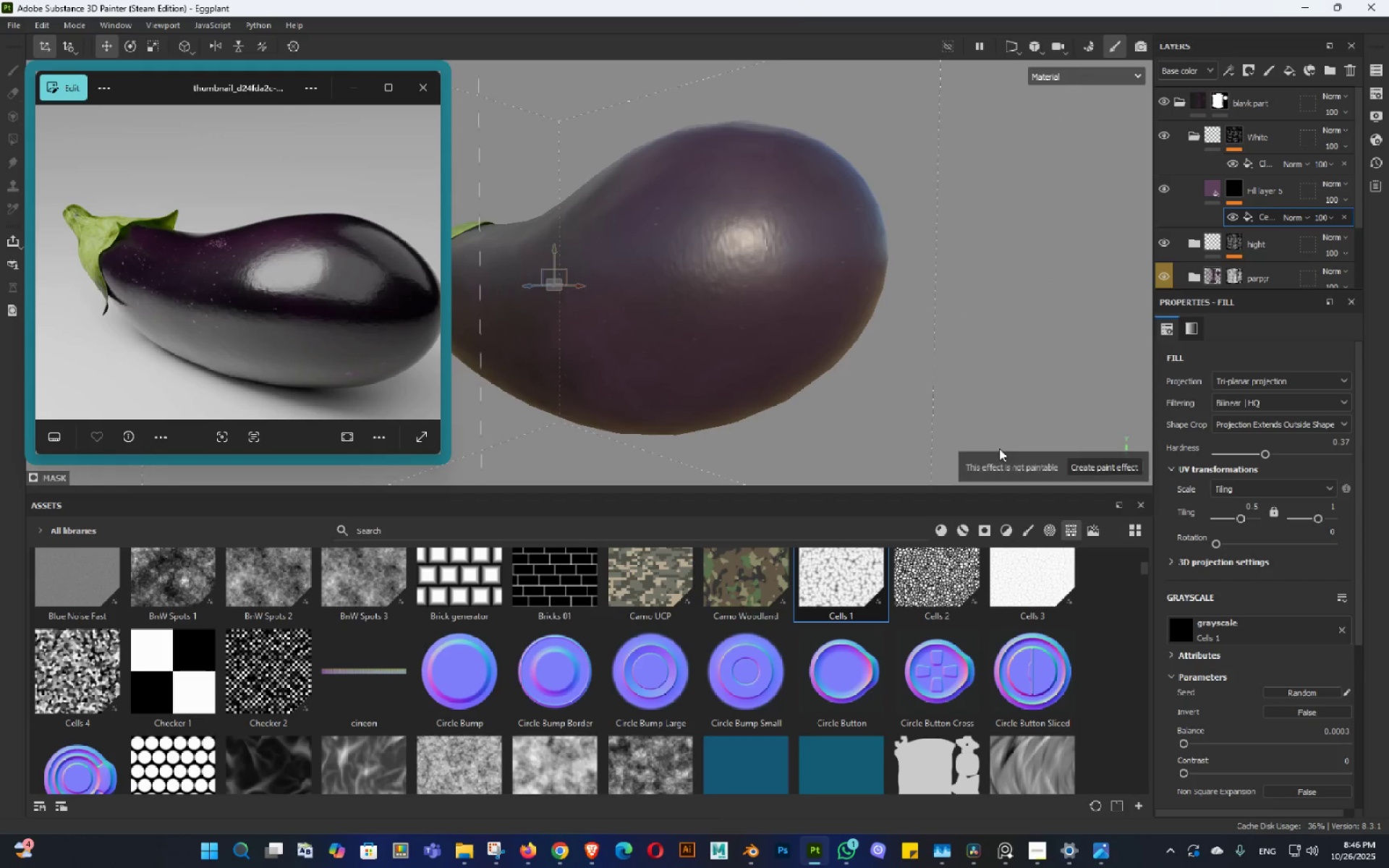 
left_click([999, 448])
 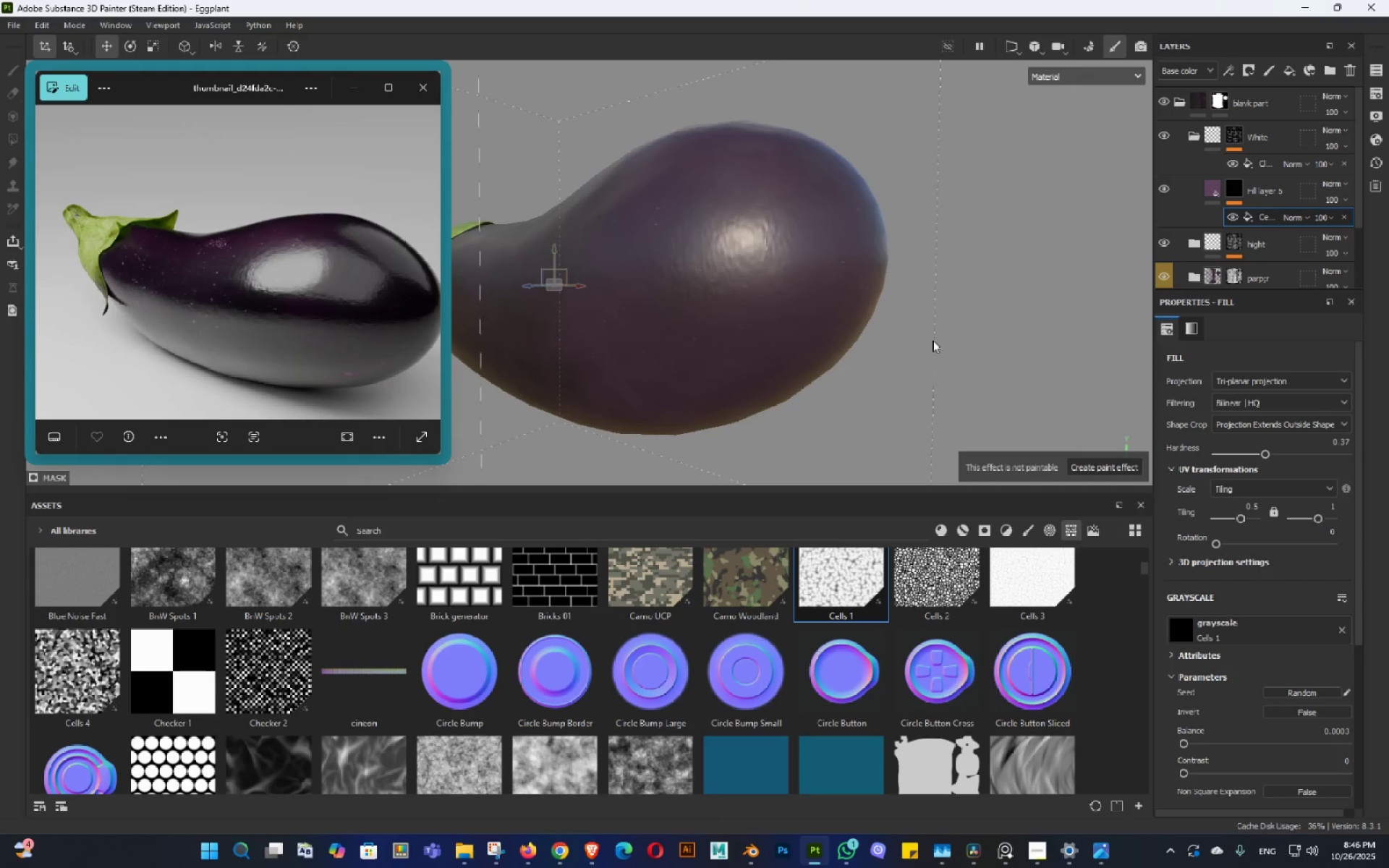 
hold_key(key=AltLeft, duration=0.78)
 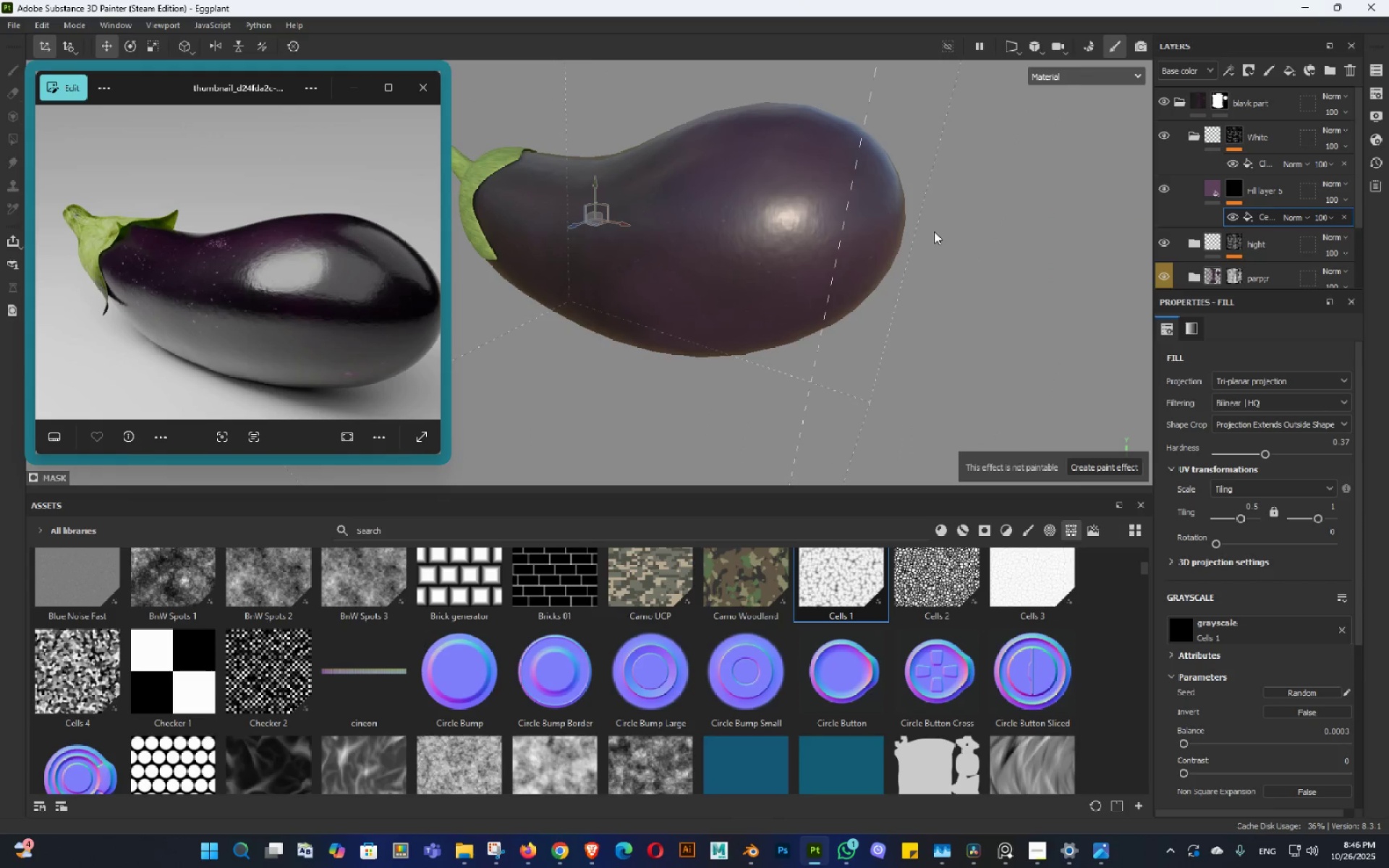 
key(Control+ControlLeft)
 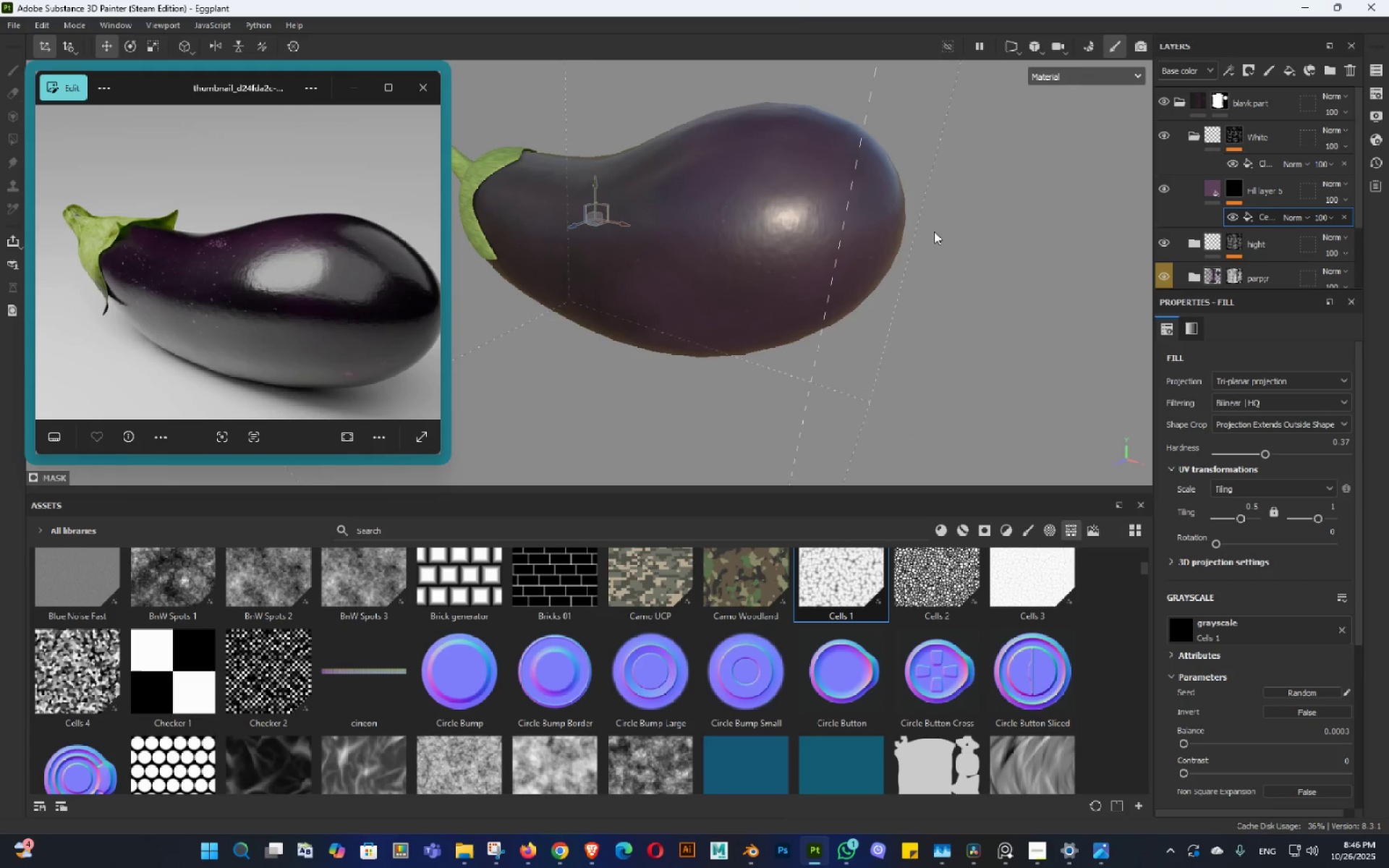 
key(Control+S)
 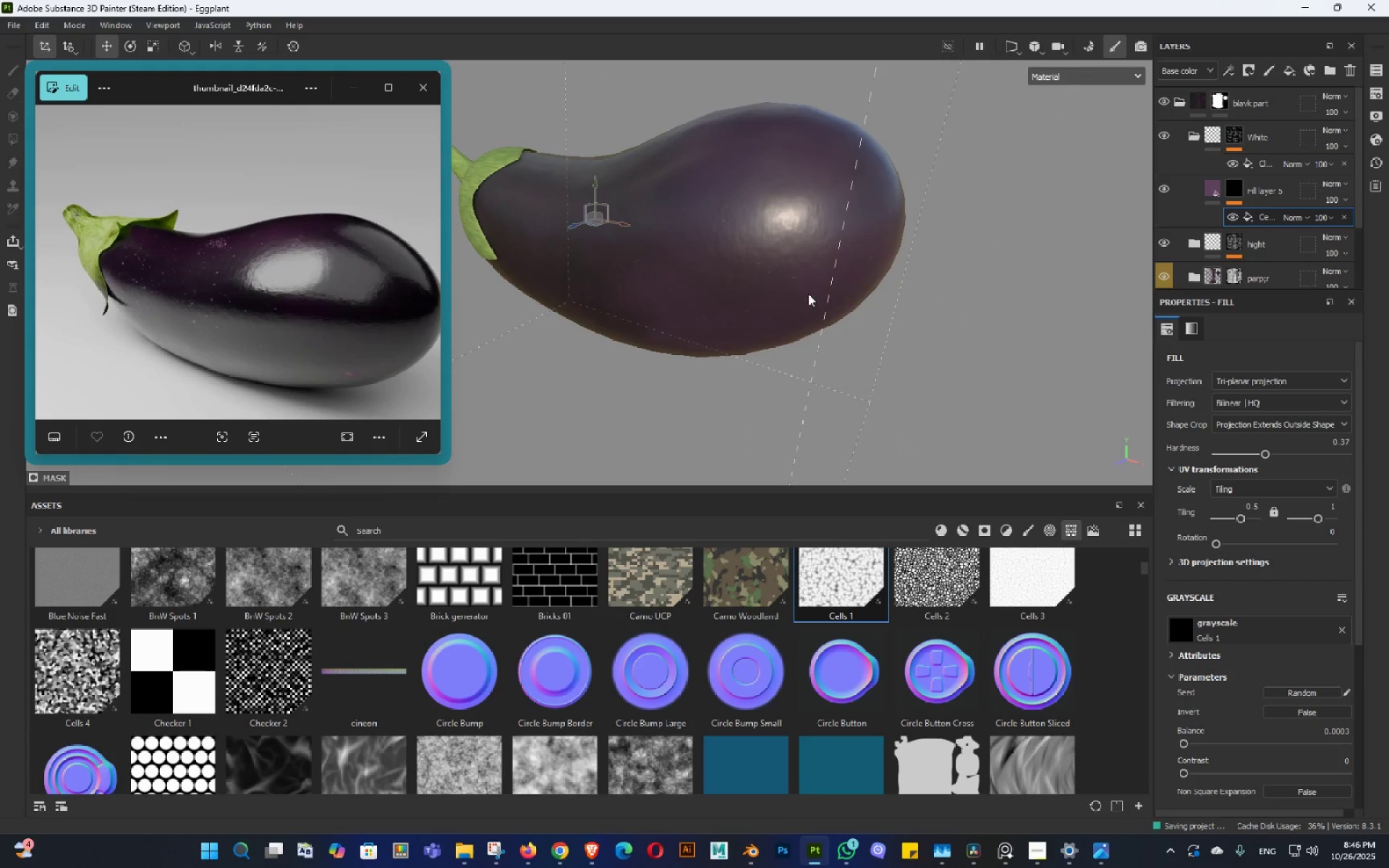 
hold_key(key=AltLeft, duration=1.54)
 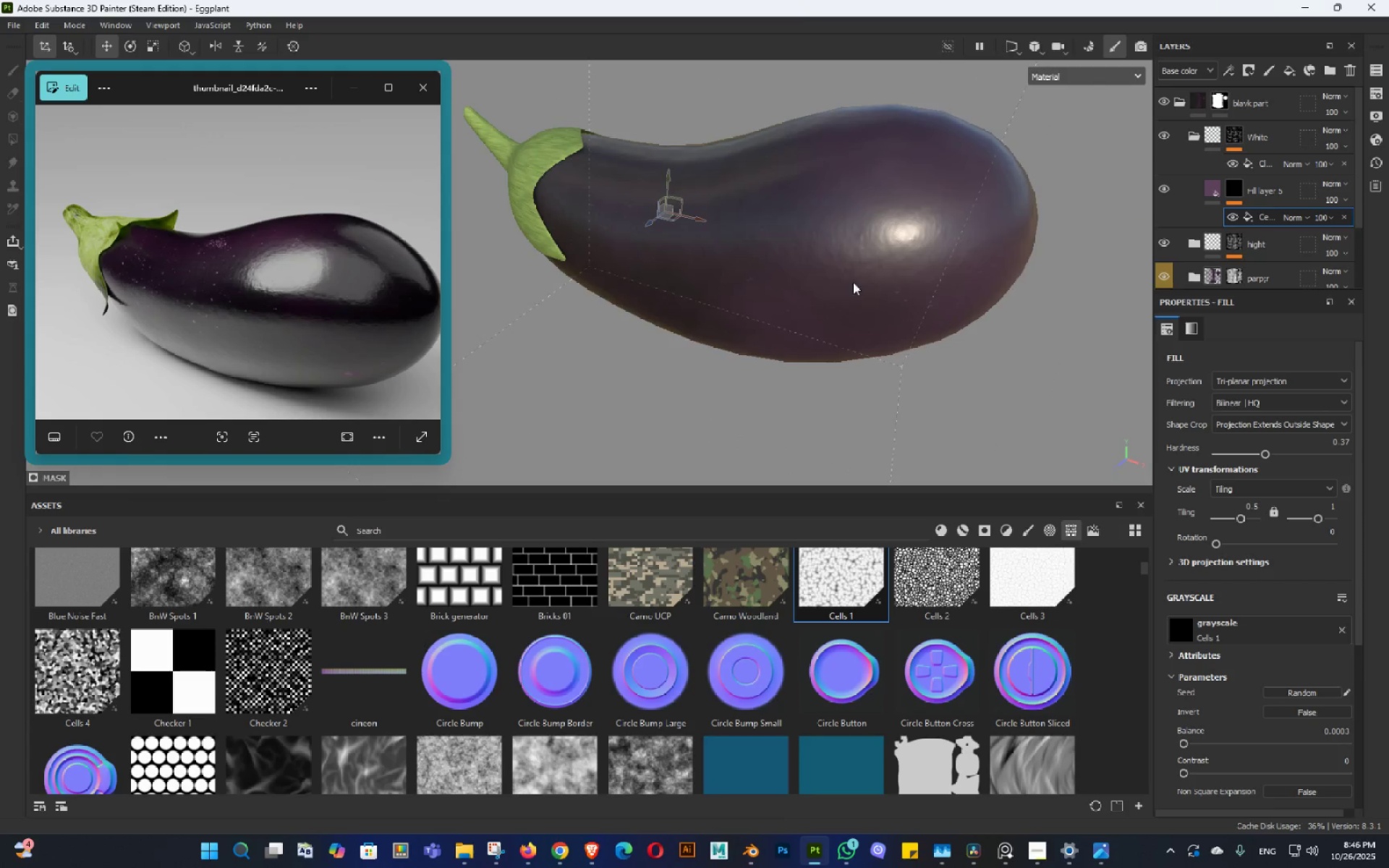 
hold_key(key=AltLeft, duration=0.49)
 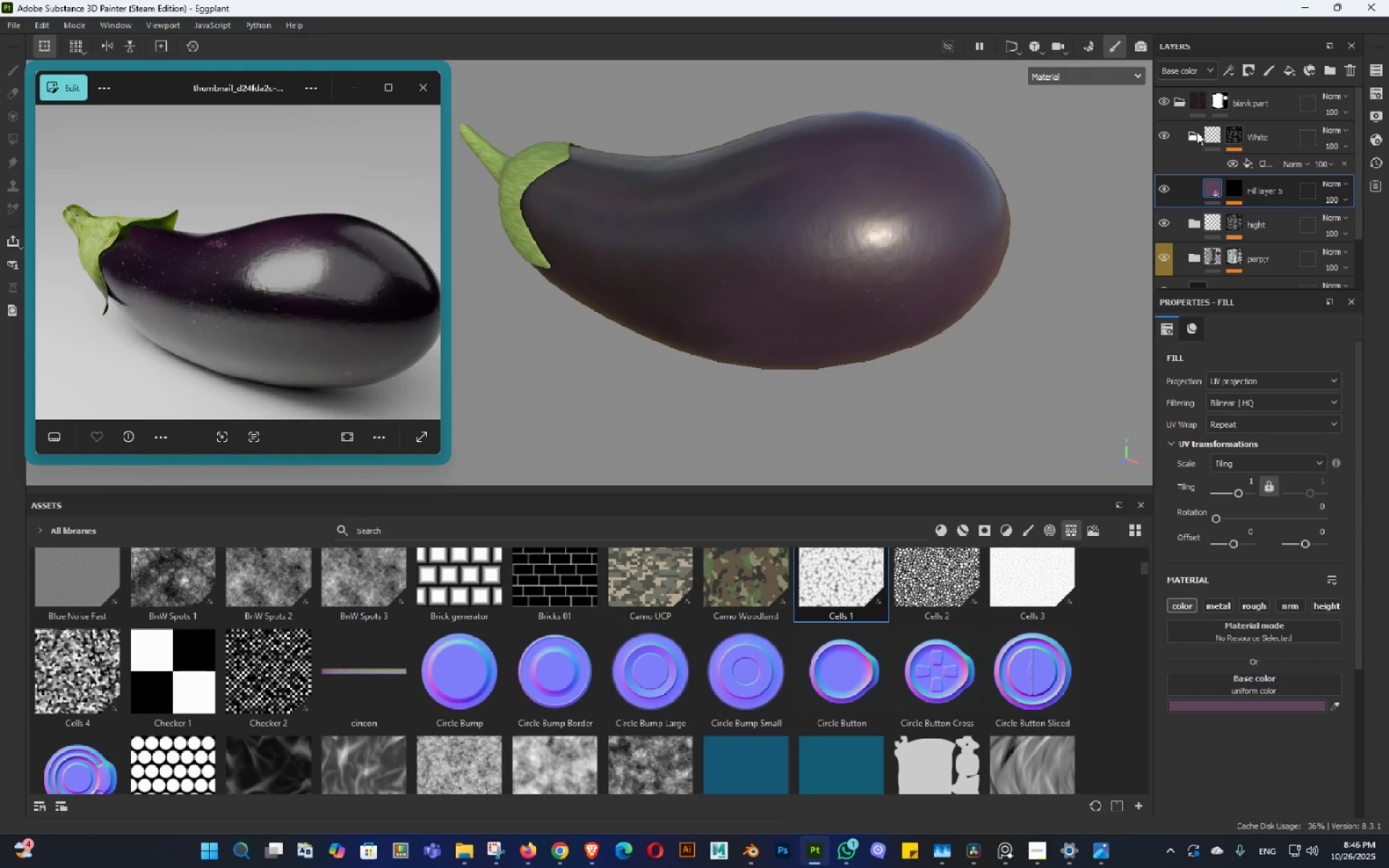 
left_click([1199, 187])
 